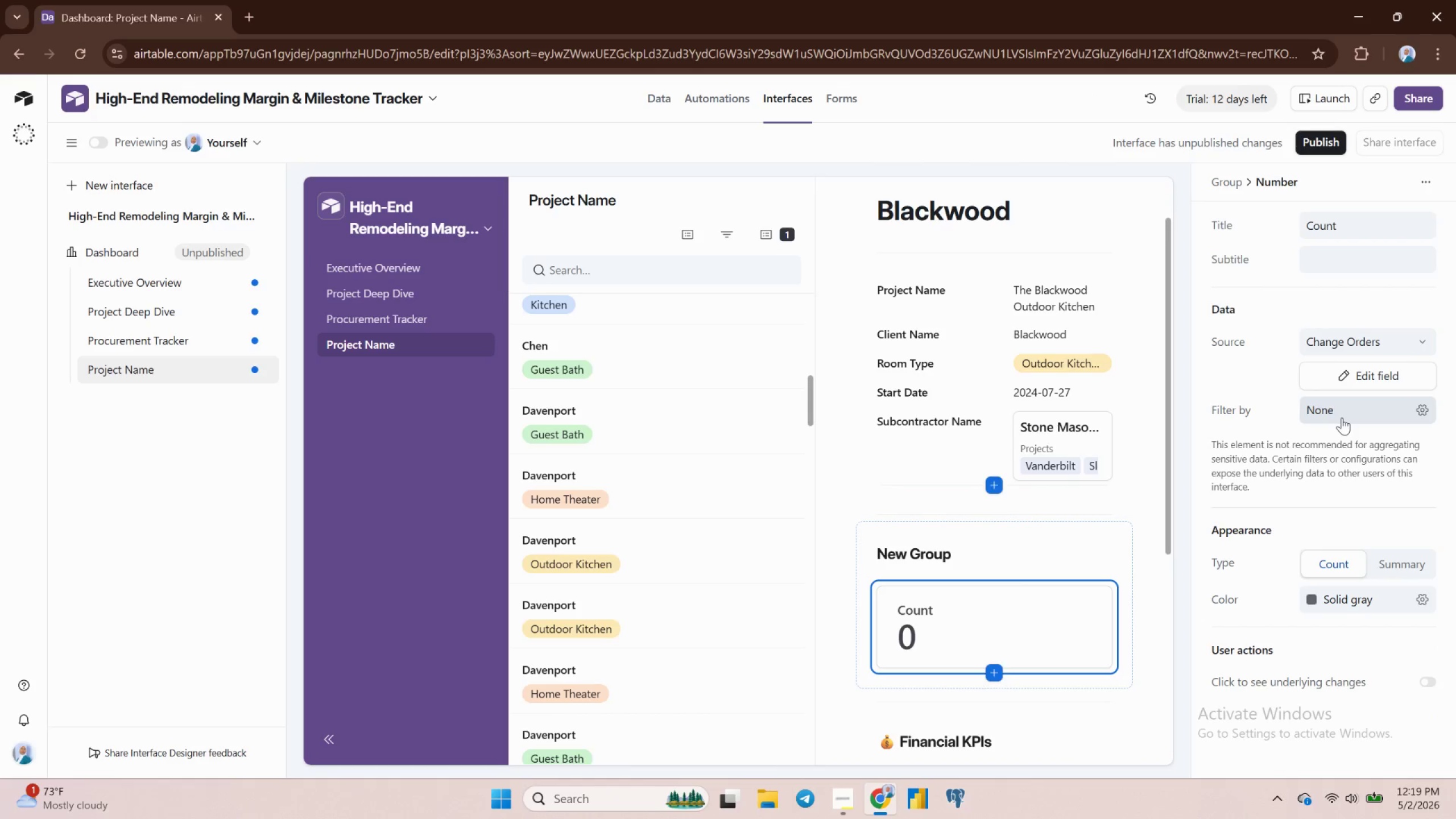 
wait(11.43)
 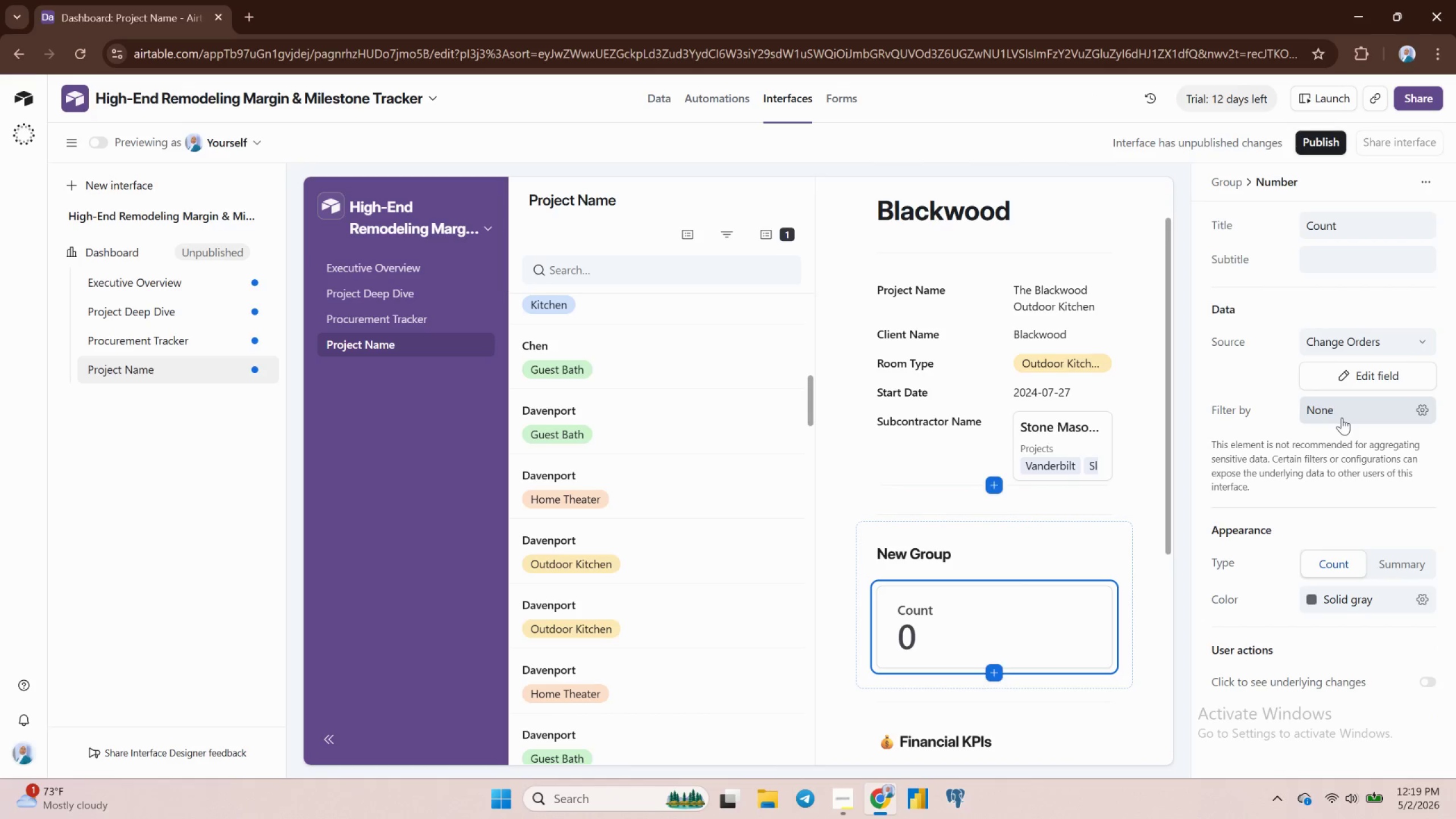 
scroll: coordinate [1372, 494], scroll_direction: up, amount: 3.0
 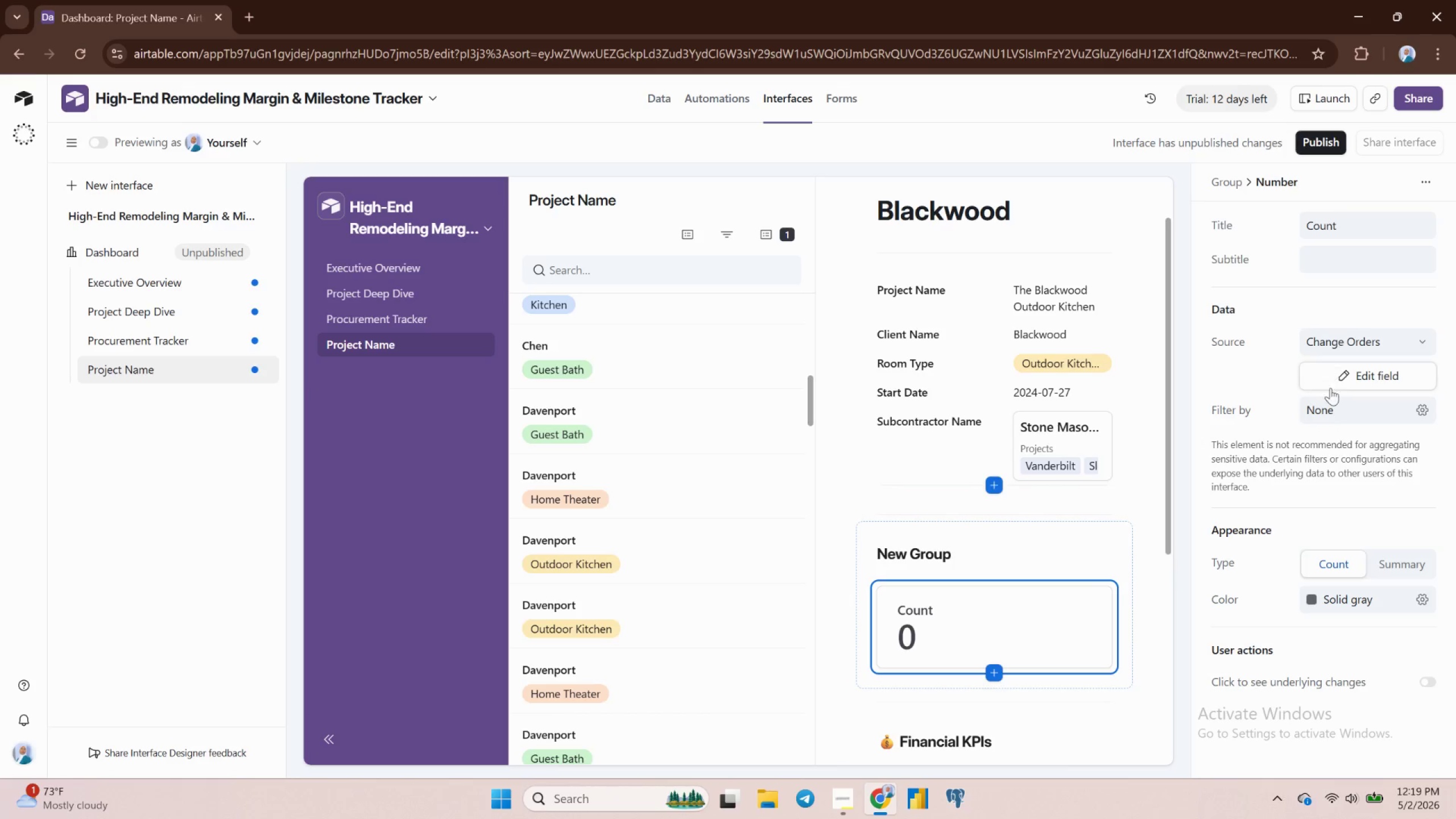 
scroll: coordinate [1330, 421], scroll_direction: down, amount: 3.0
 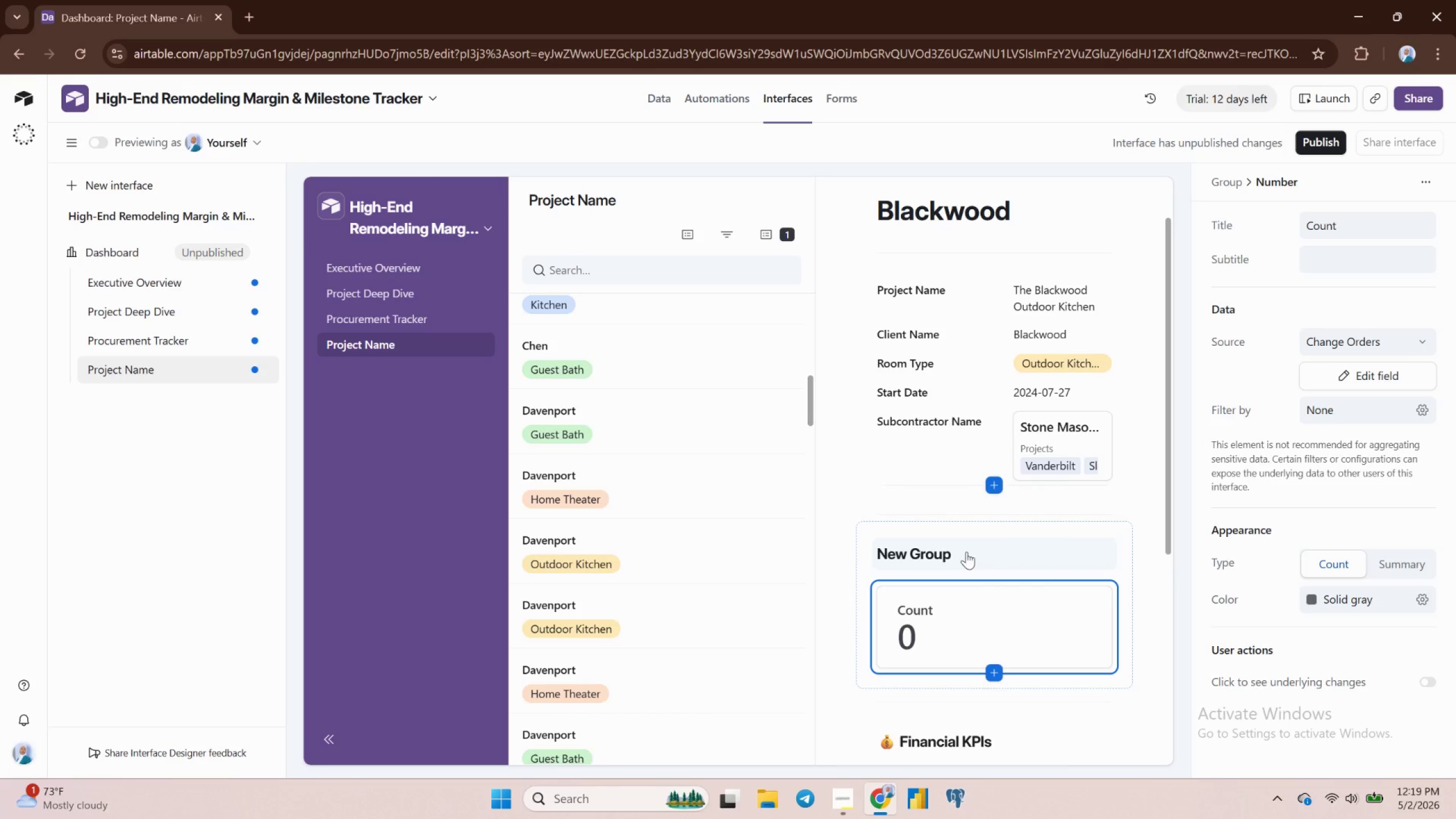 
wait(16.34)
 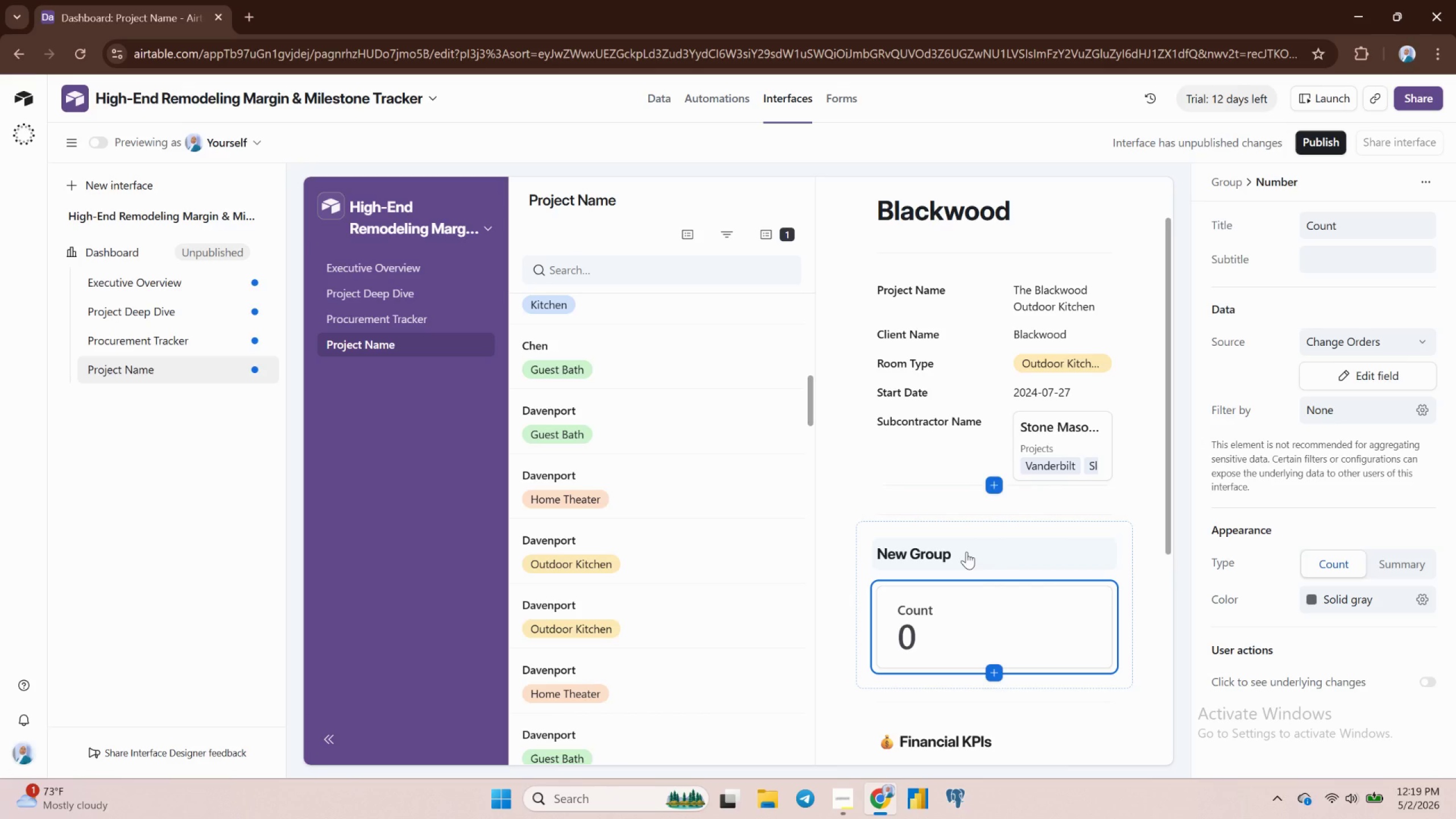 
left_click([991, 672])
 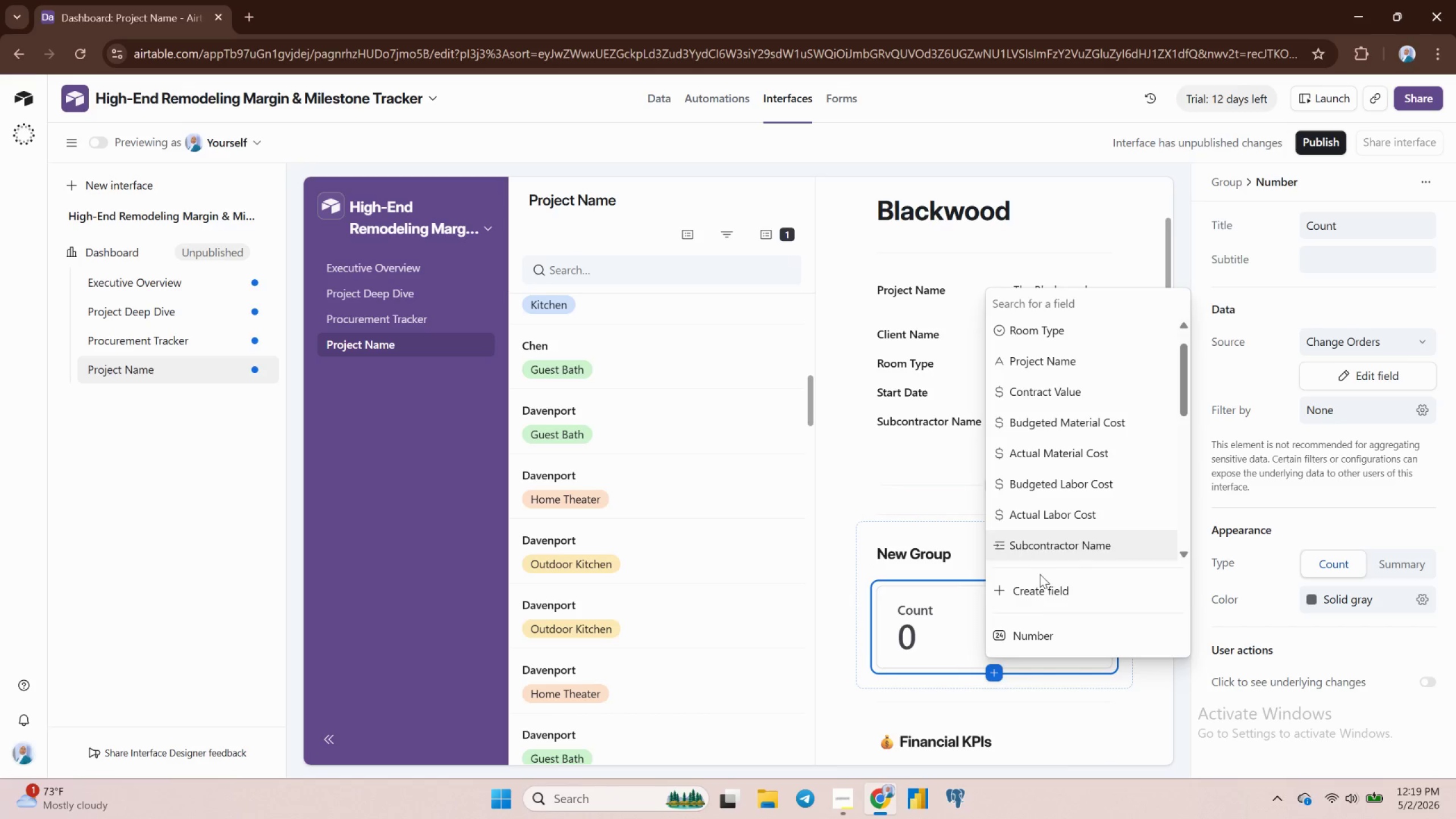 
scroll: coordinate [1035, 591], scroll_direction: down, amount: 3.0
 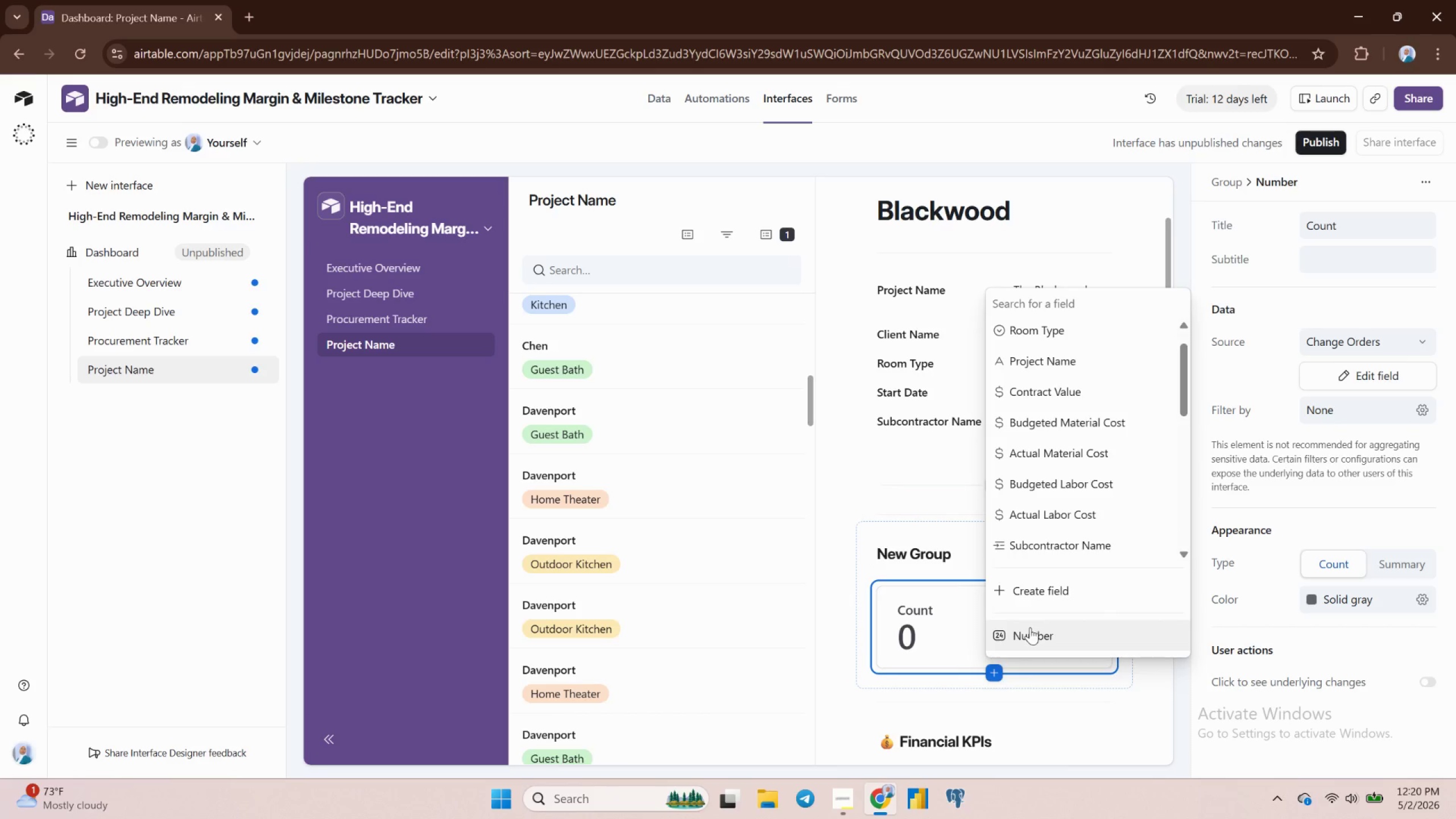 
scroll: coordinate [1011, 527], scroll_direction: up, amount: 4.0
 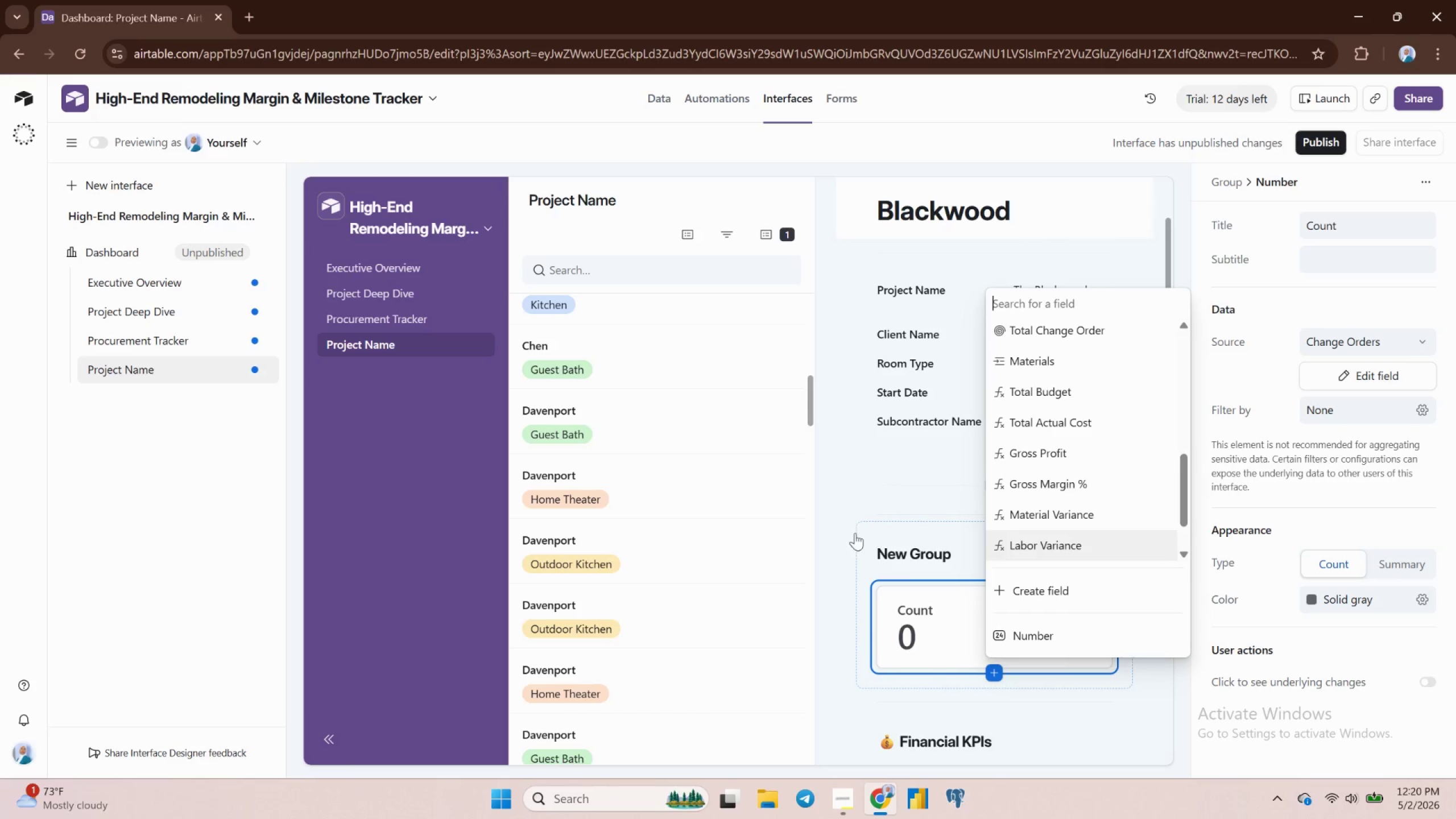 
left_click([869, 545])
 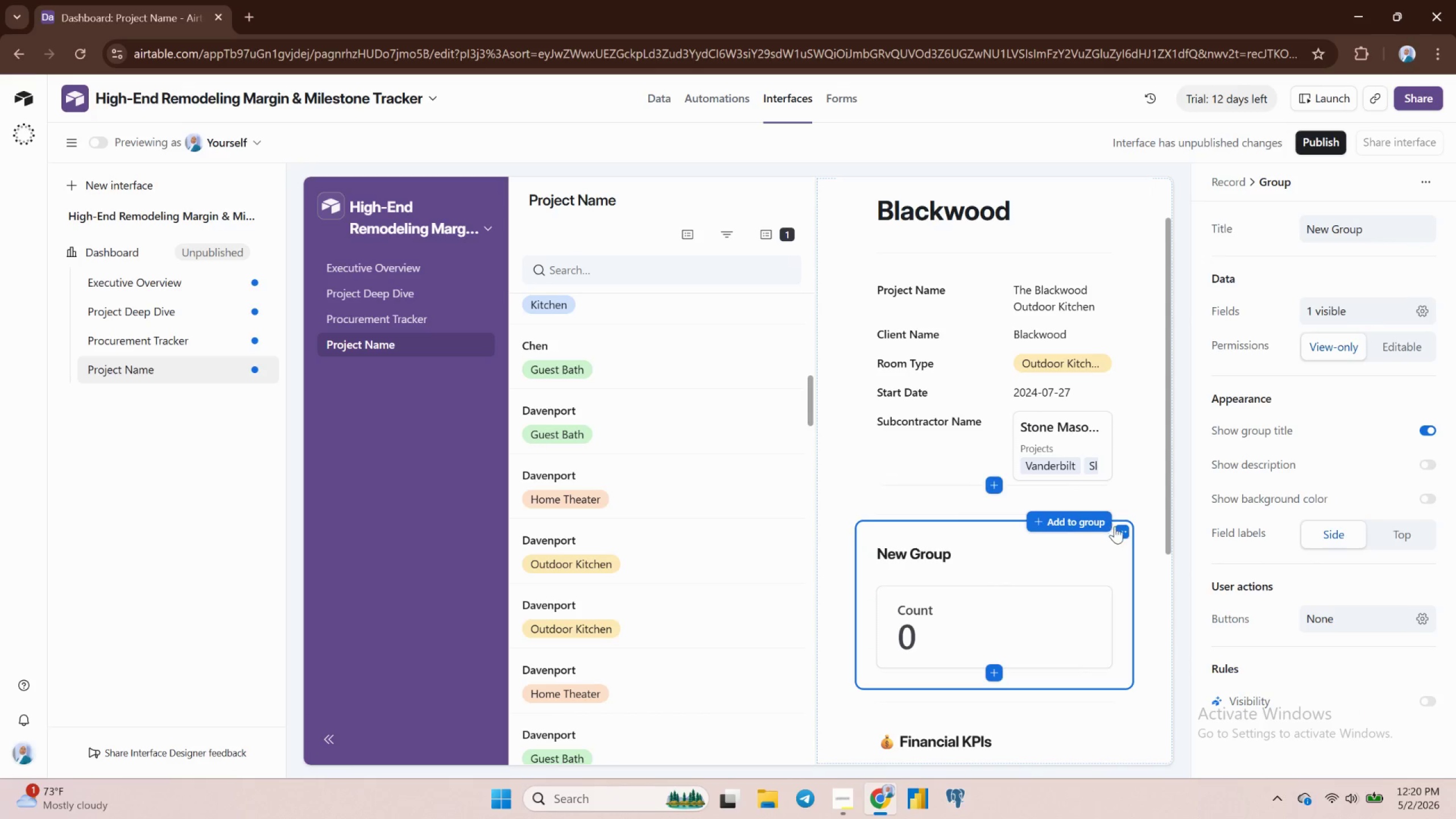 
left_click([1118, 527])
 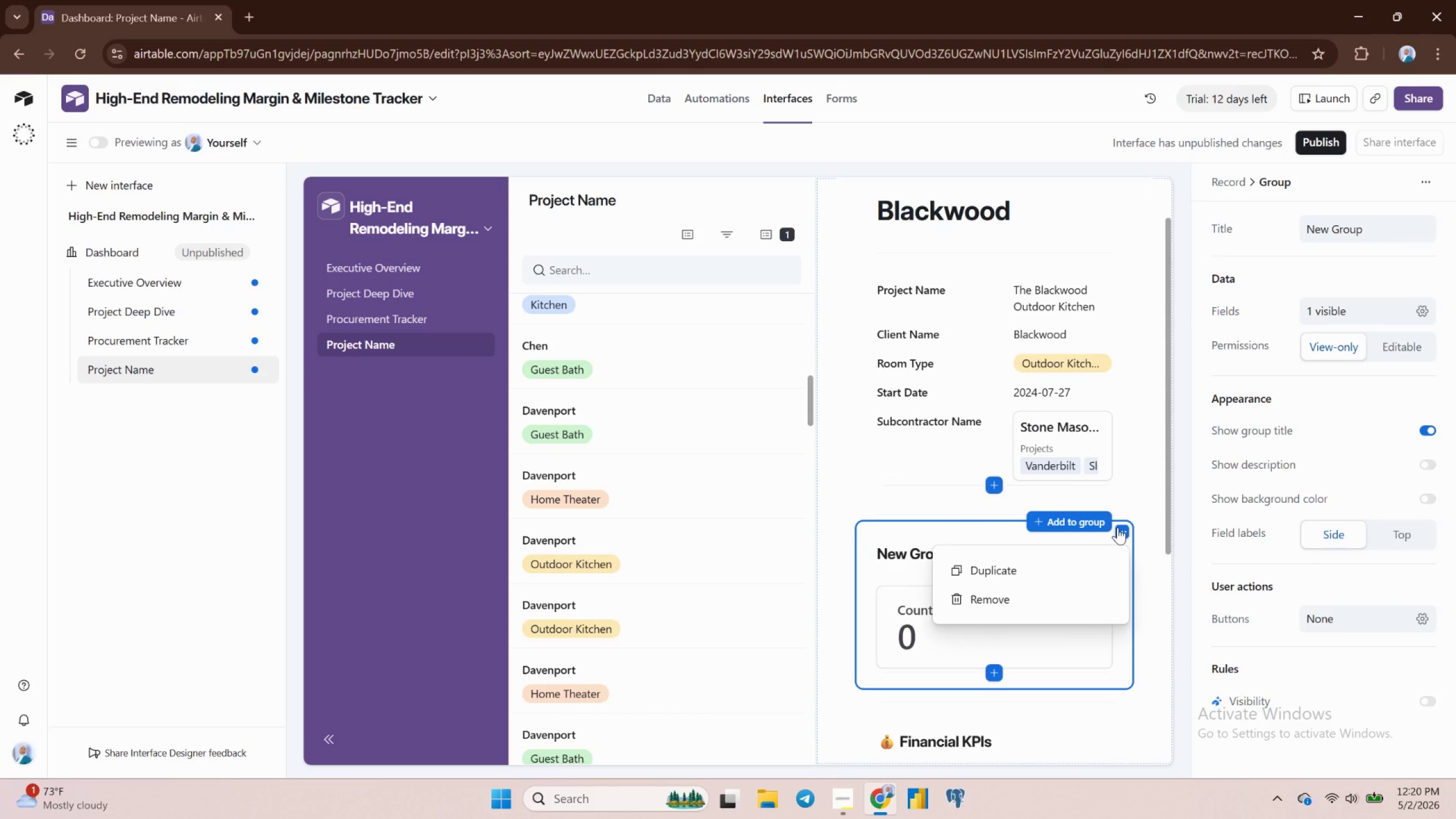 
left_click([1118, 527])
 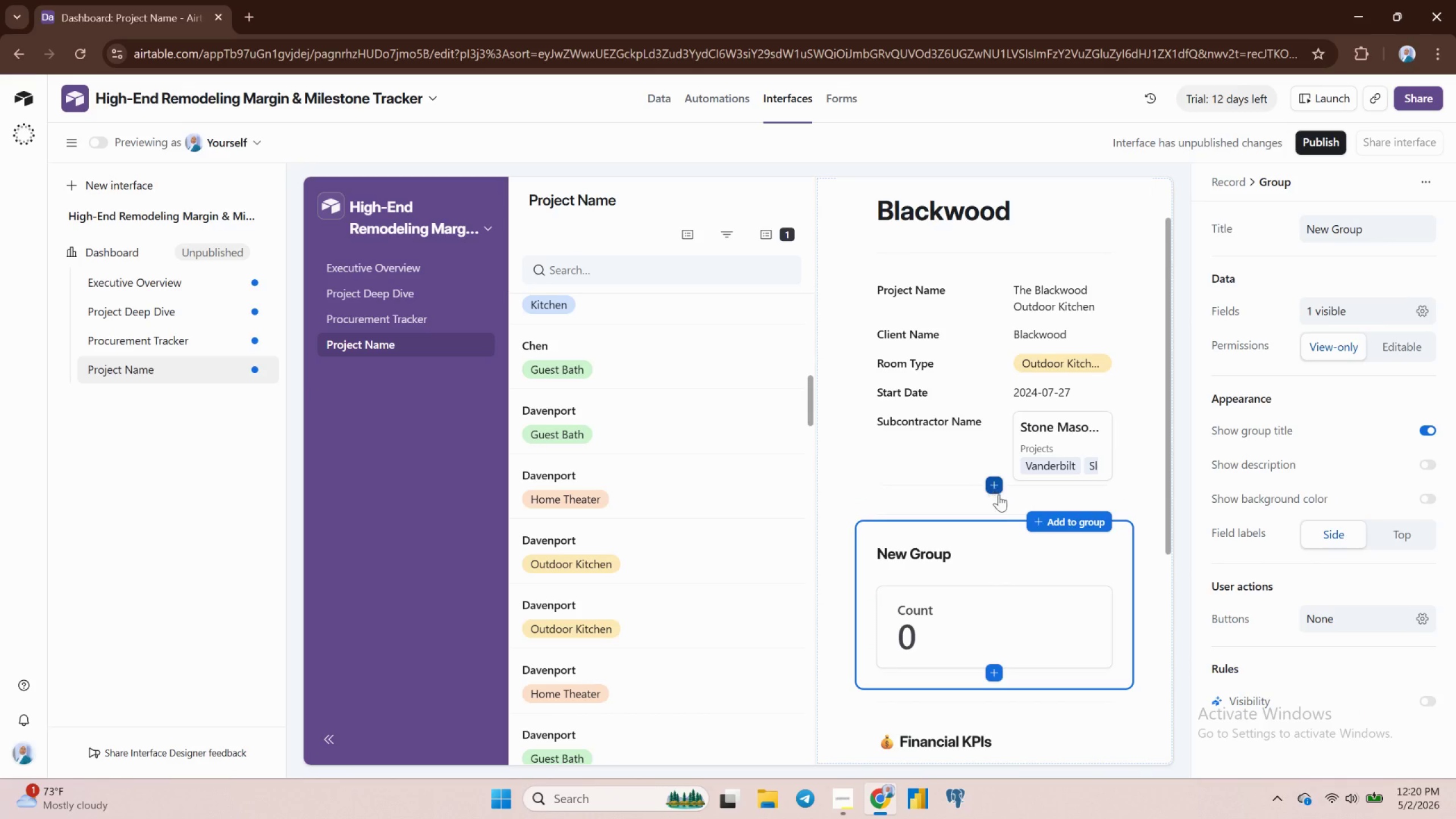 
wait(5.48)
 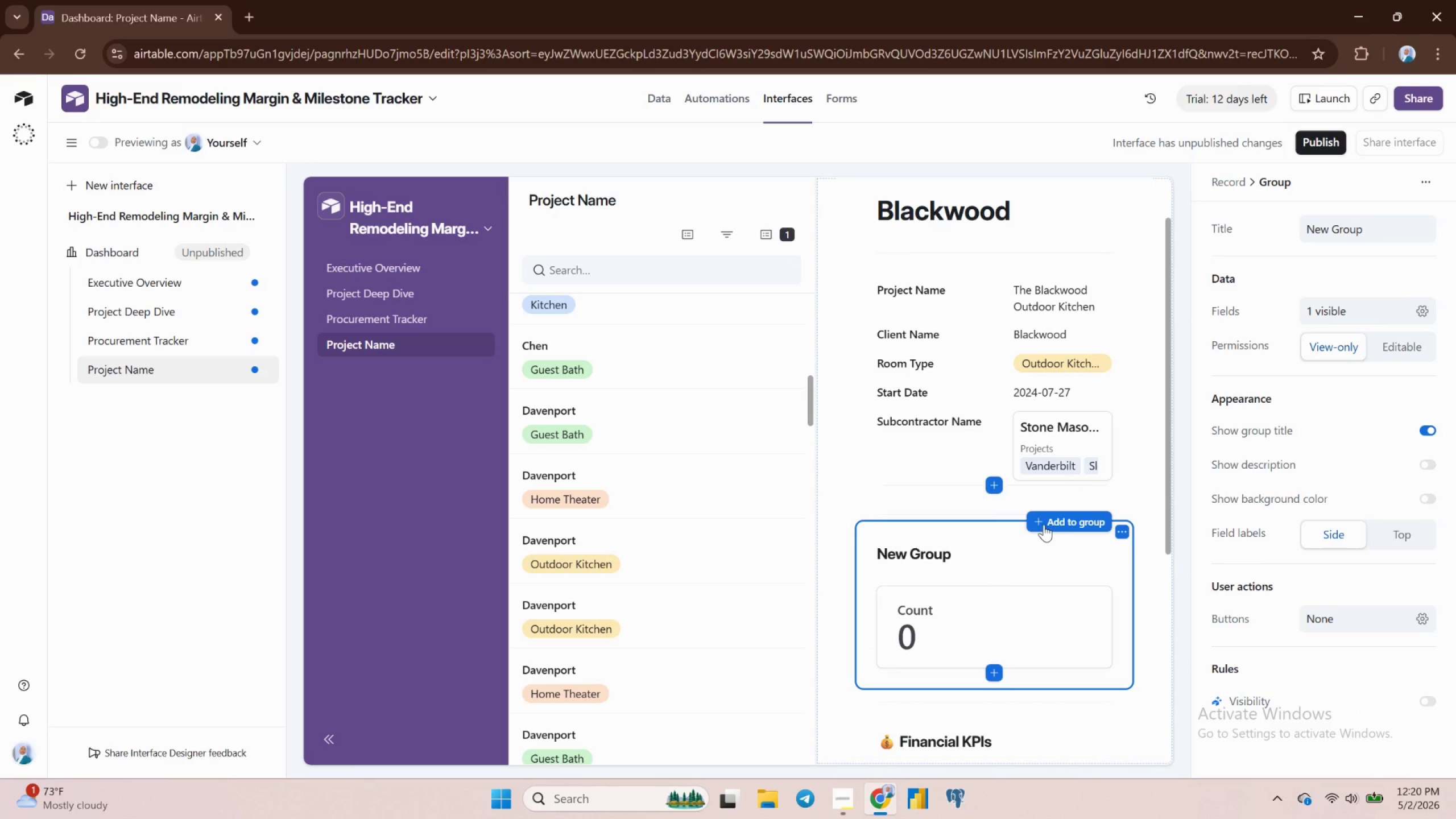 
left_click([1124, 531])
 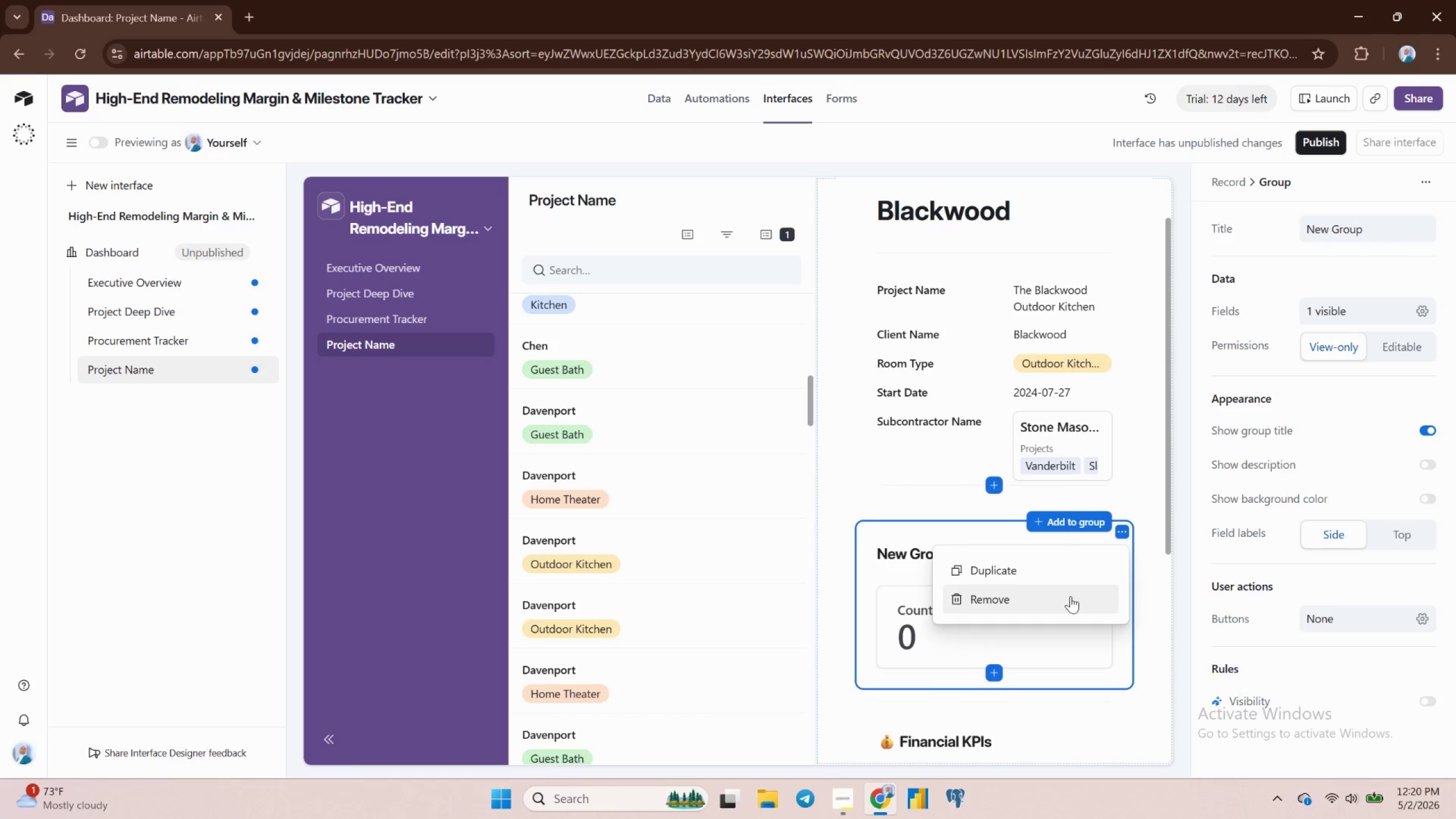 
left_click([1035, 599])
 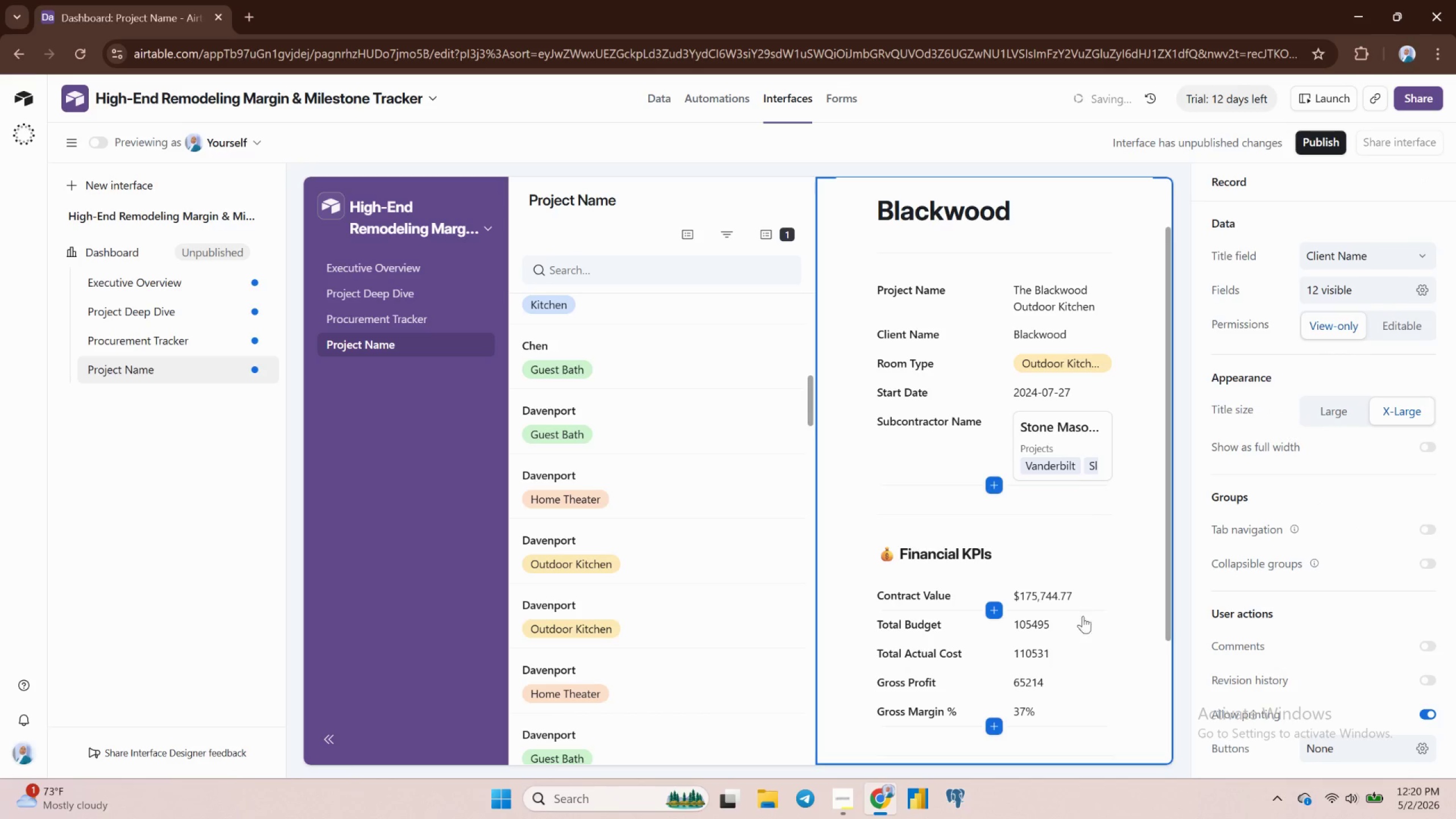 
scroll: coordinate [1107, 607], scroll_direction: down, amount: 5.0
 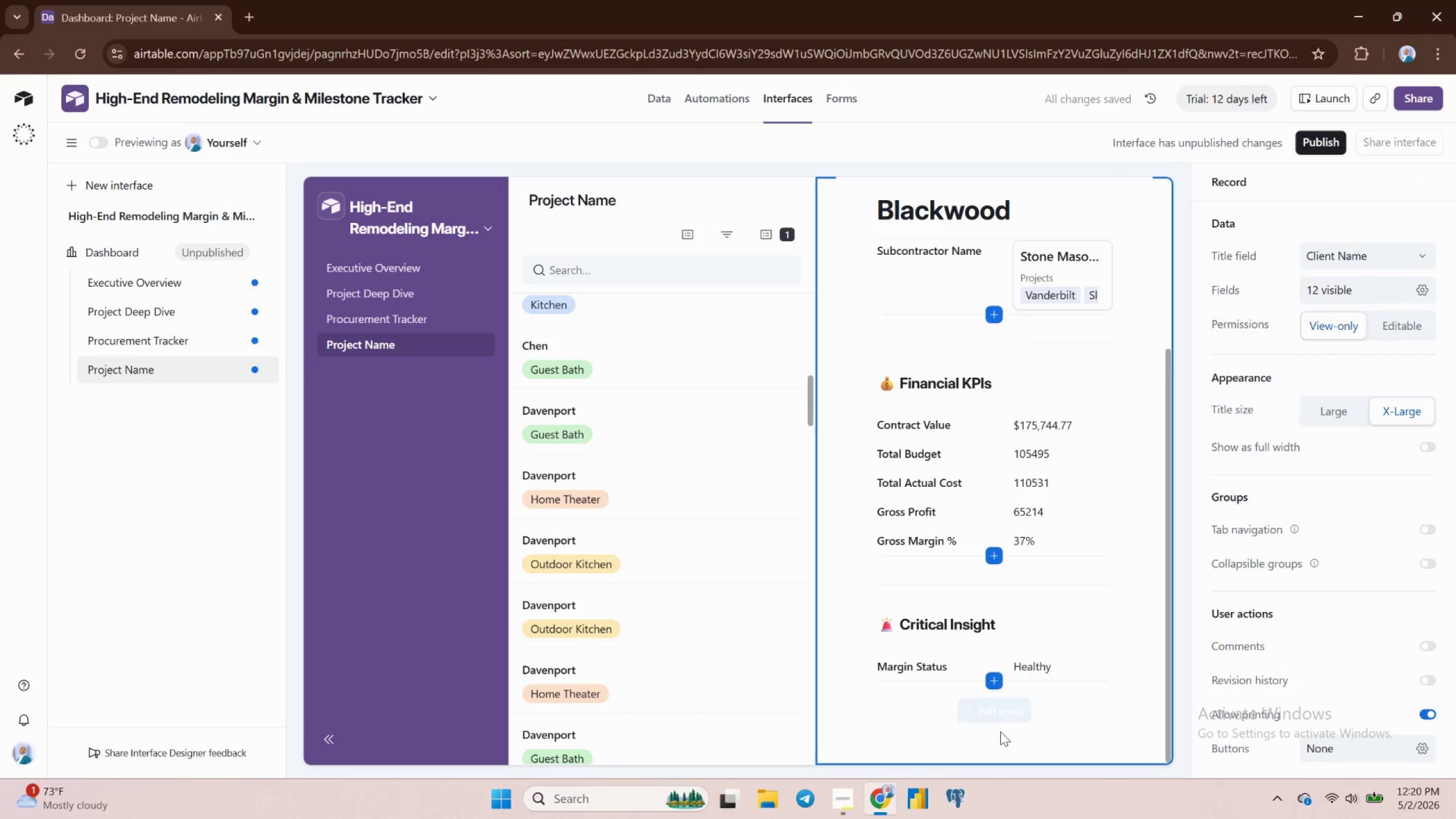 
mouse_move([981, 718])
 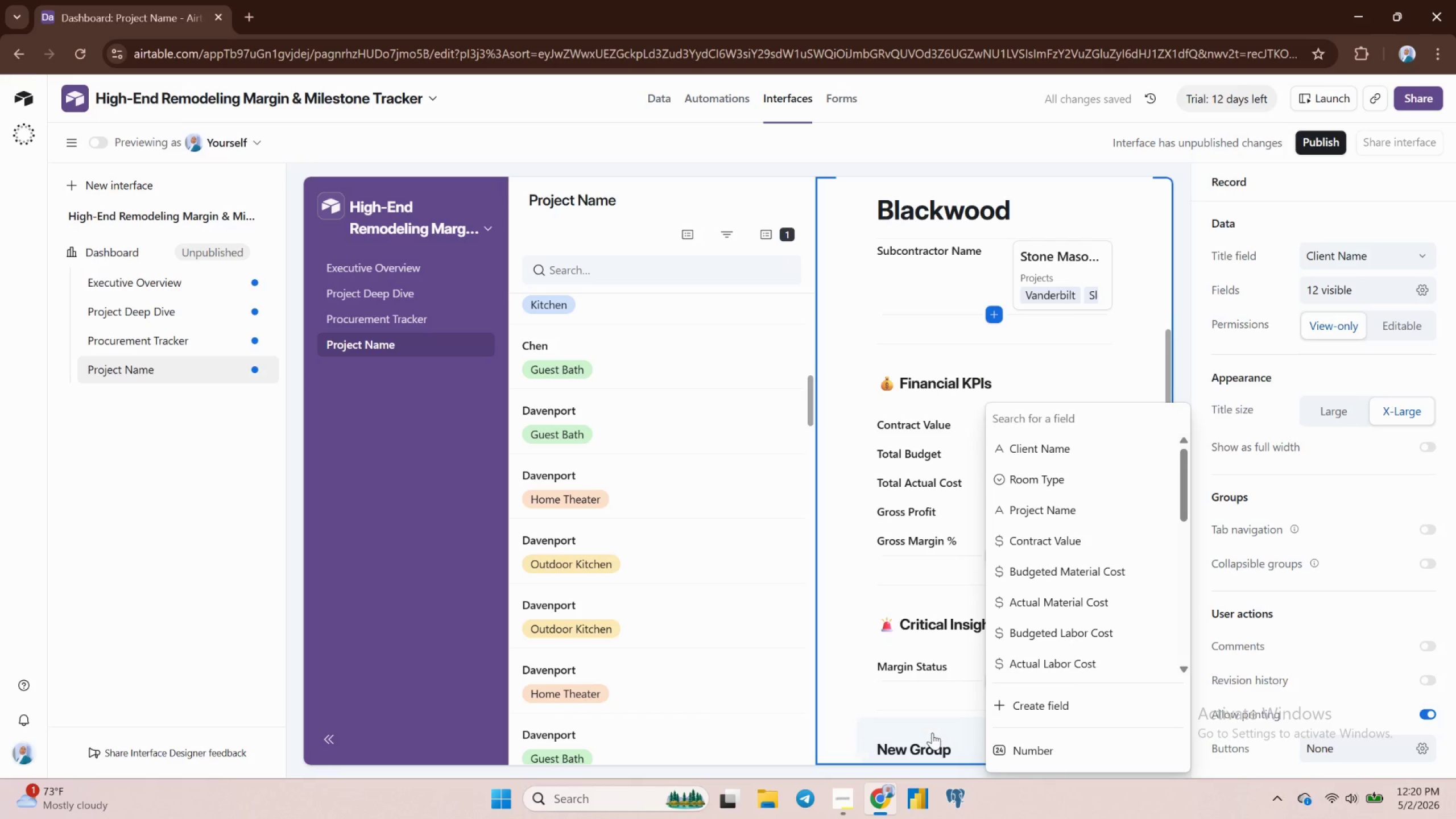 
left_click([932, 733])
 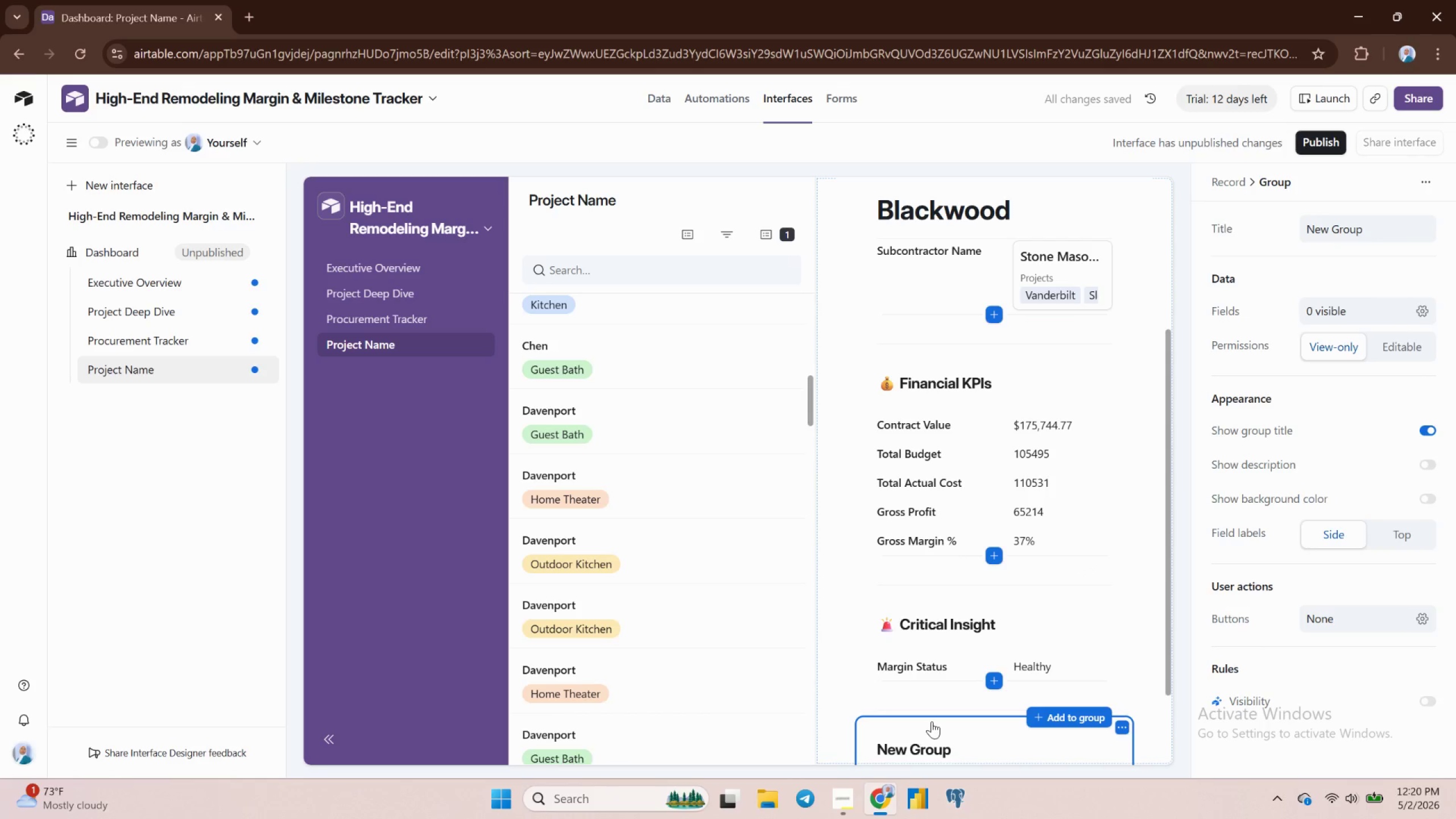 
scroll: coordinate [932, 721], scroll_direction: down, amount: 3.0
 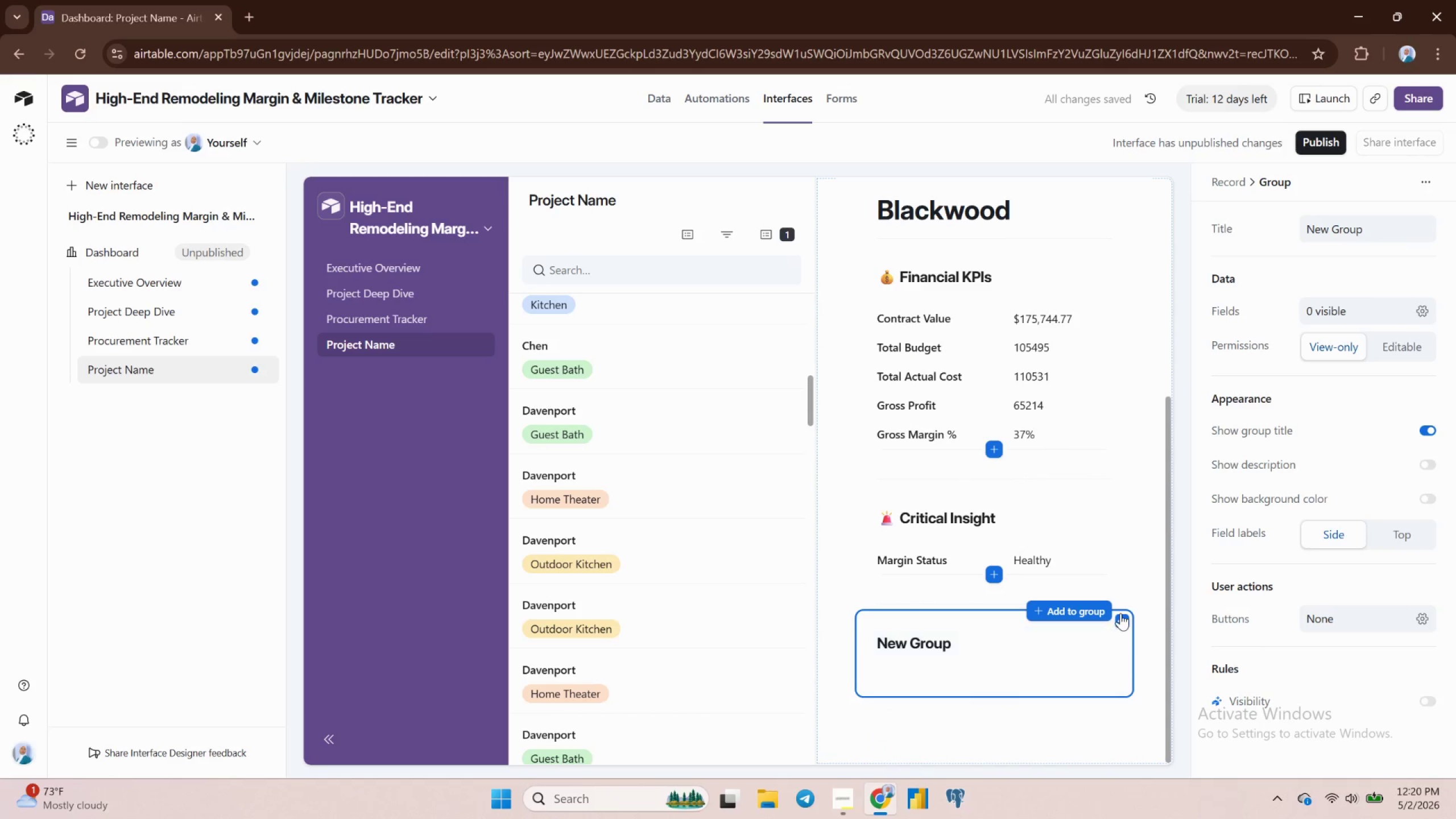 
left_click([1120, 613])
 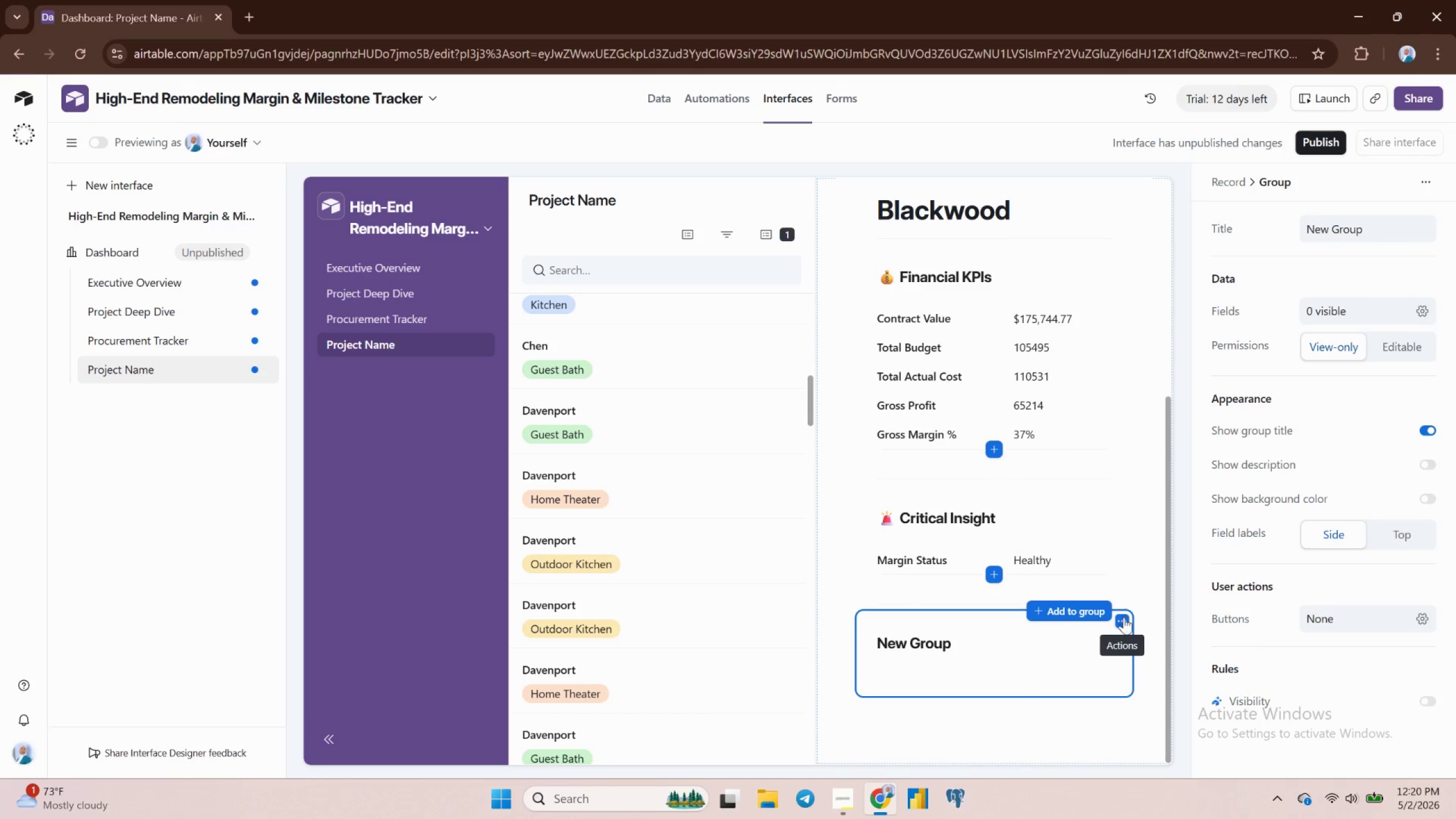 
left_click([1124, 618])
 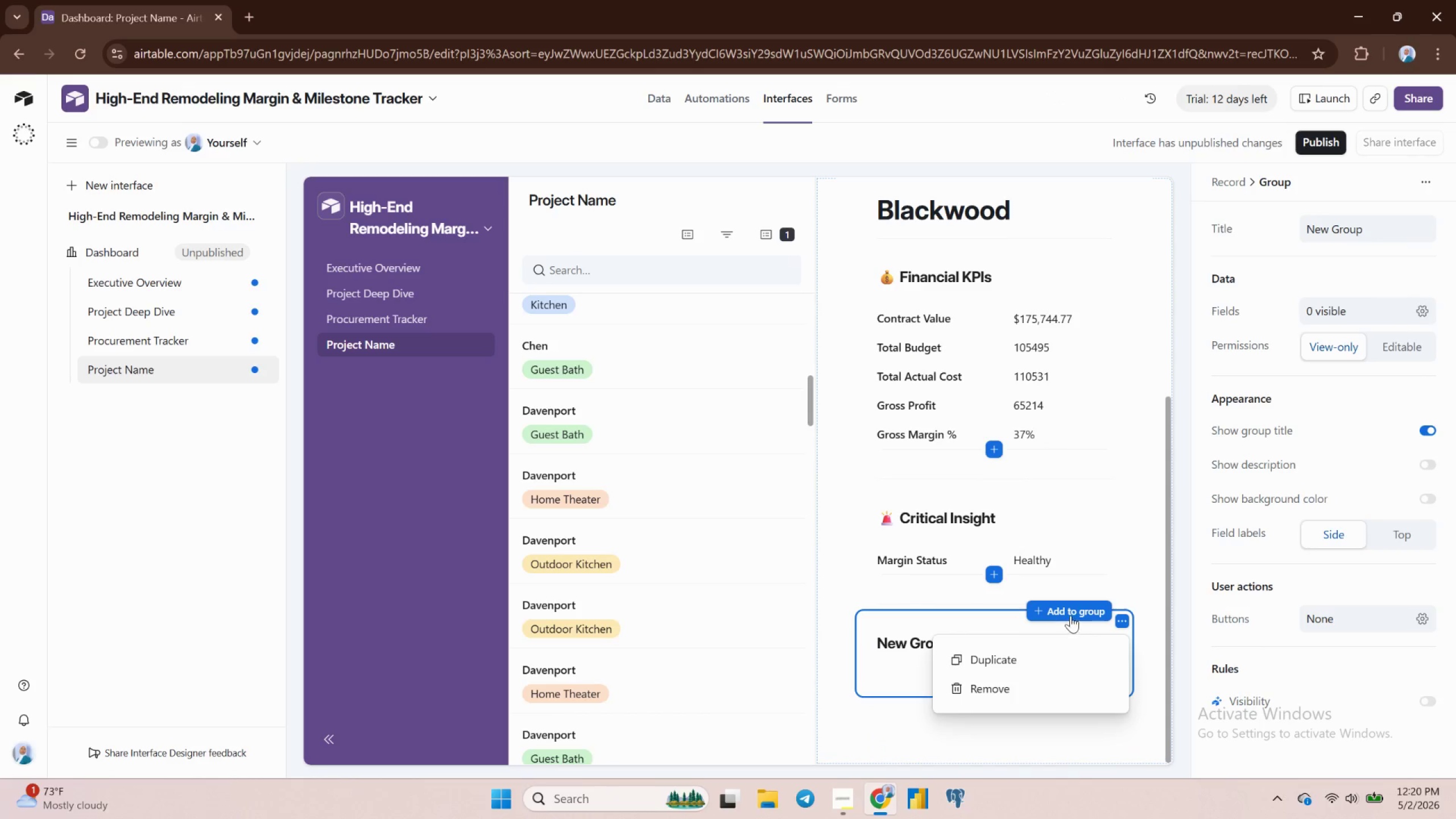 
left_click([1067, 612])
 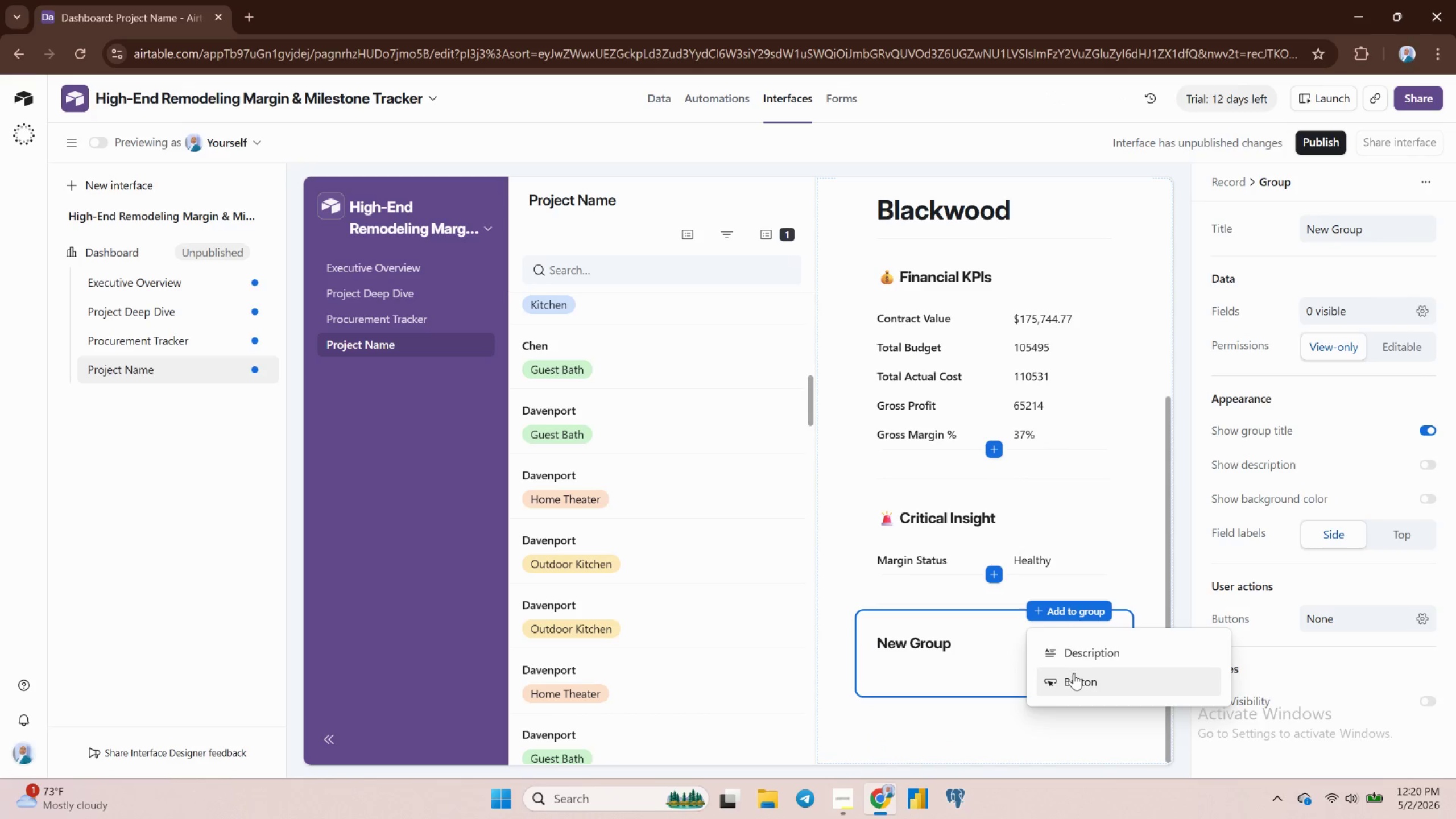 
left_click([1068, 648])
 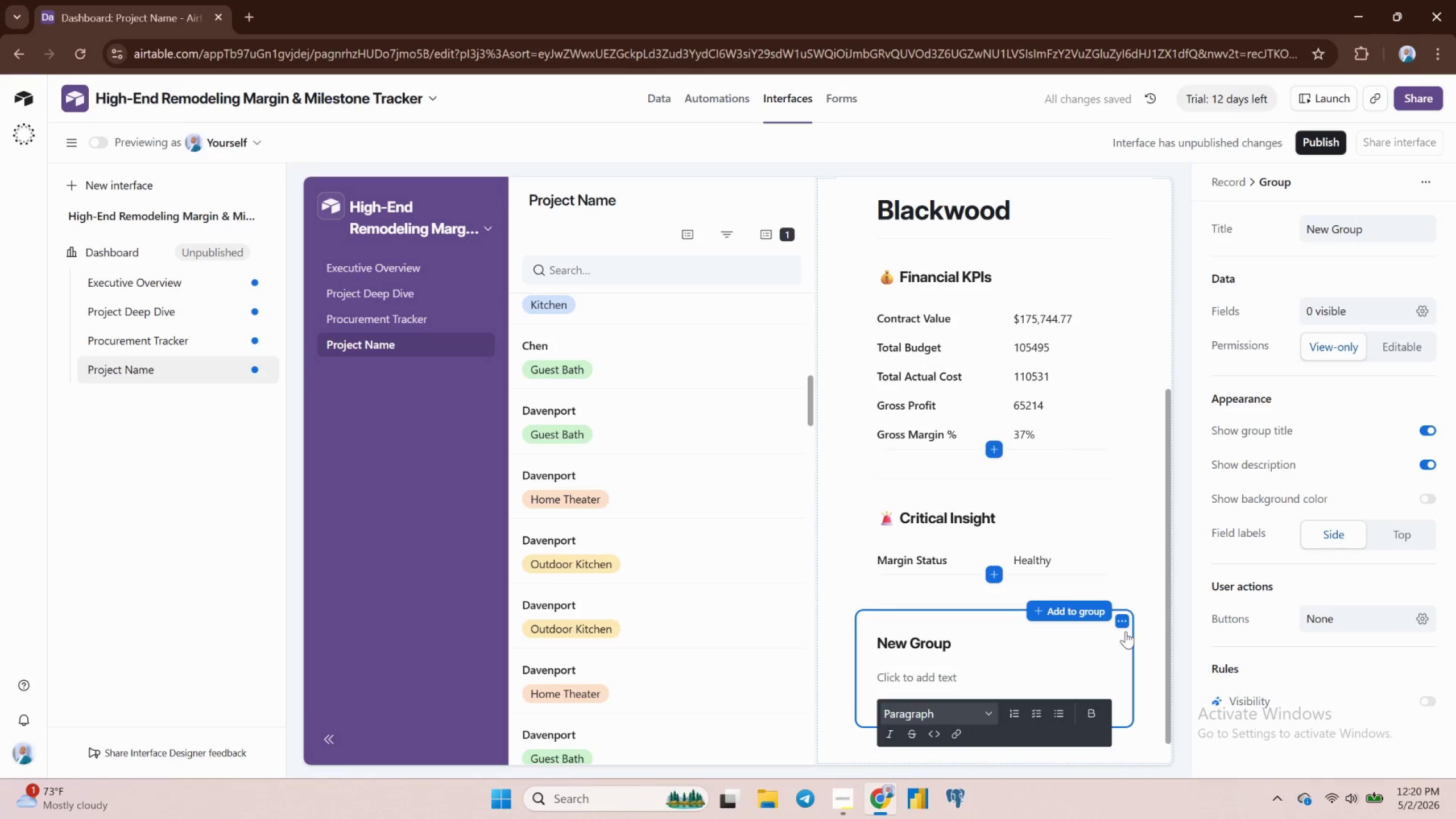 
left_click([1152, 641])
 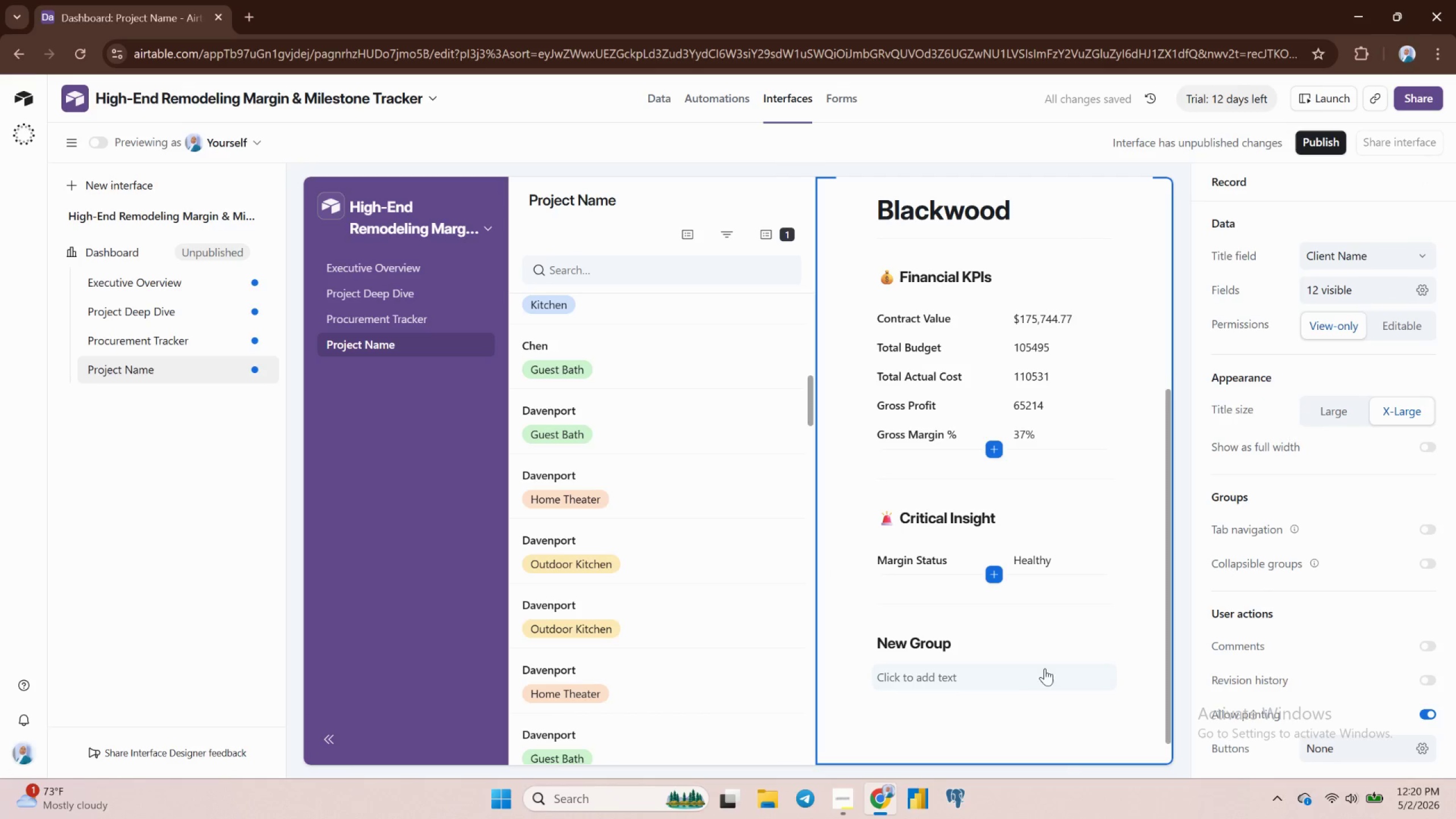 
left_click([984, 672])
 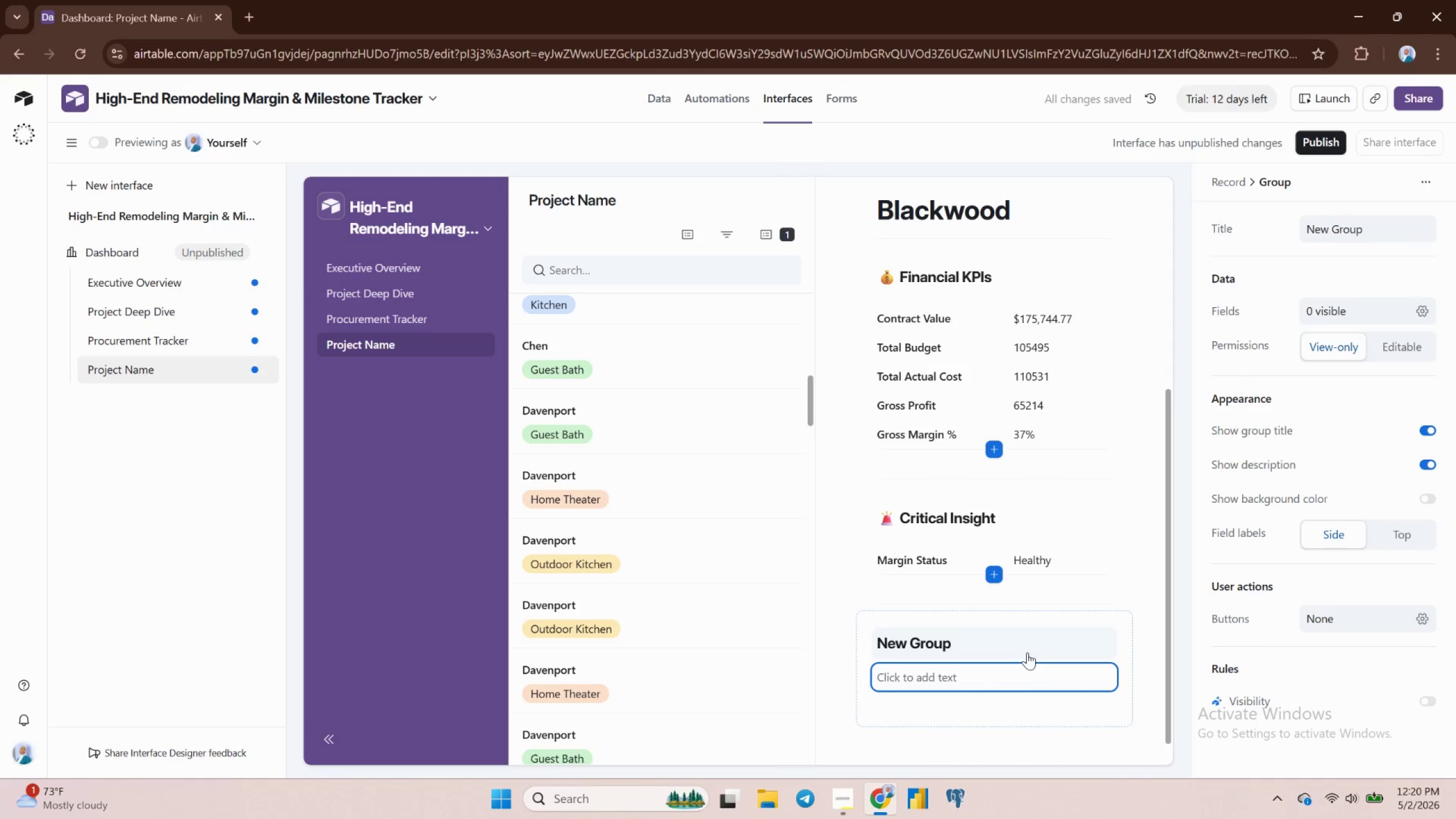 
left_click([1027, 651])
 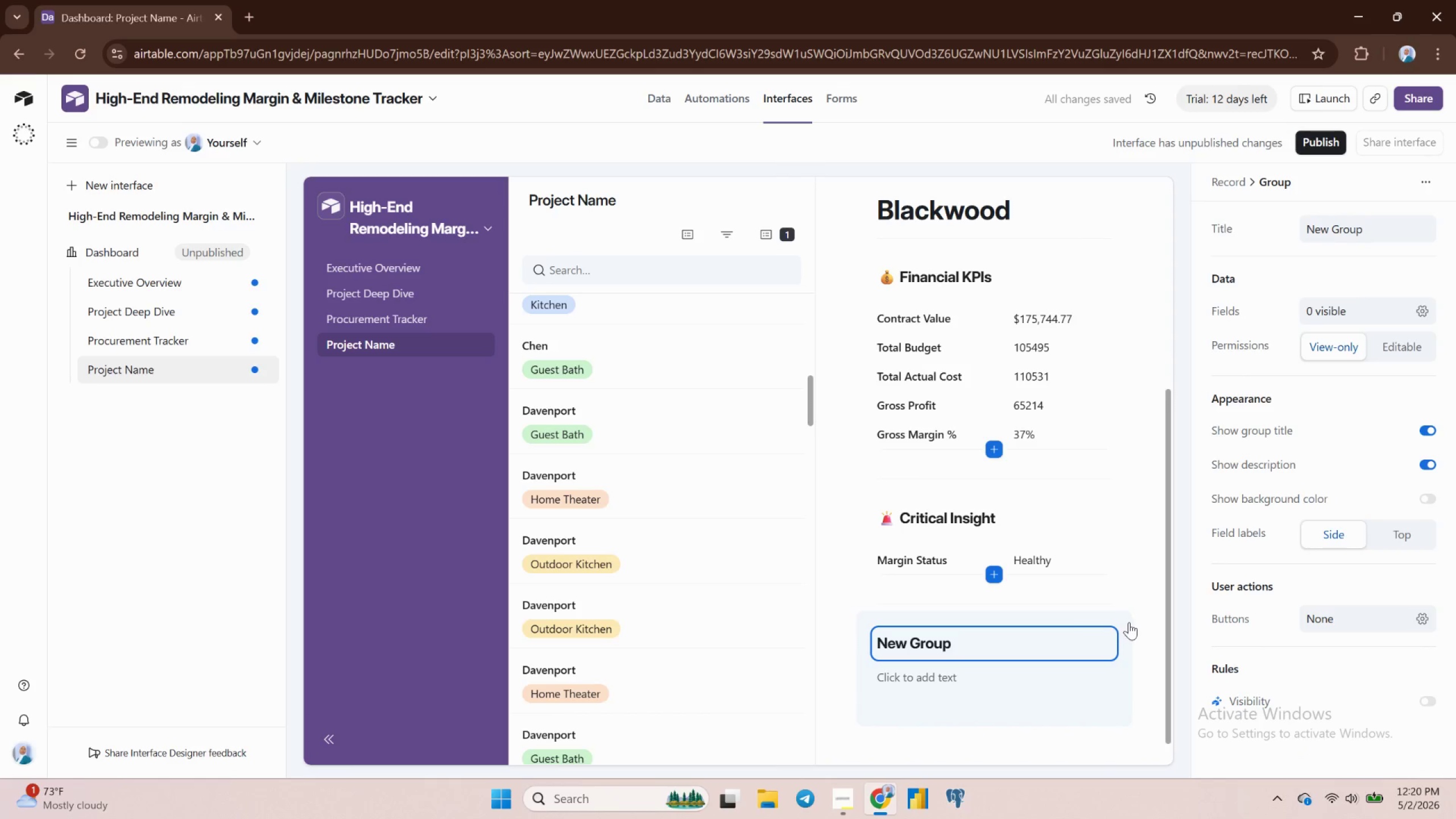 
left_click([1128, 622])
 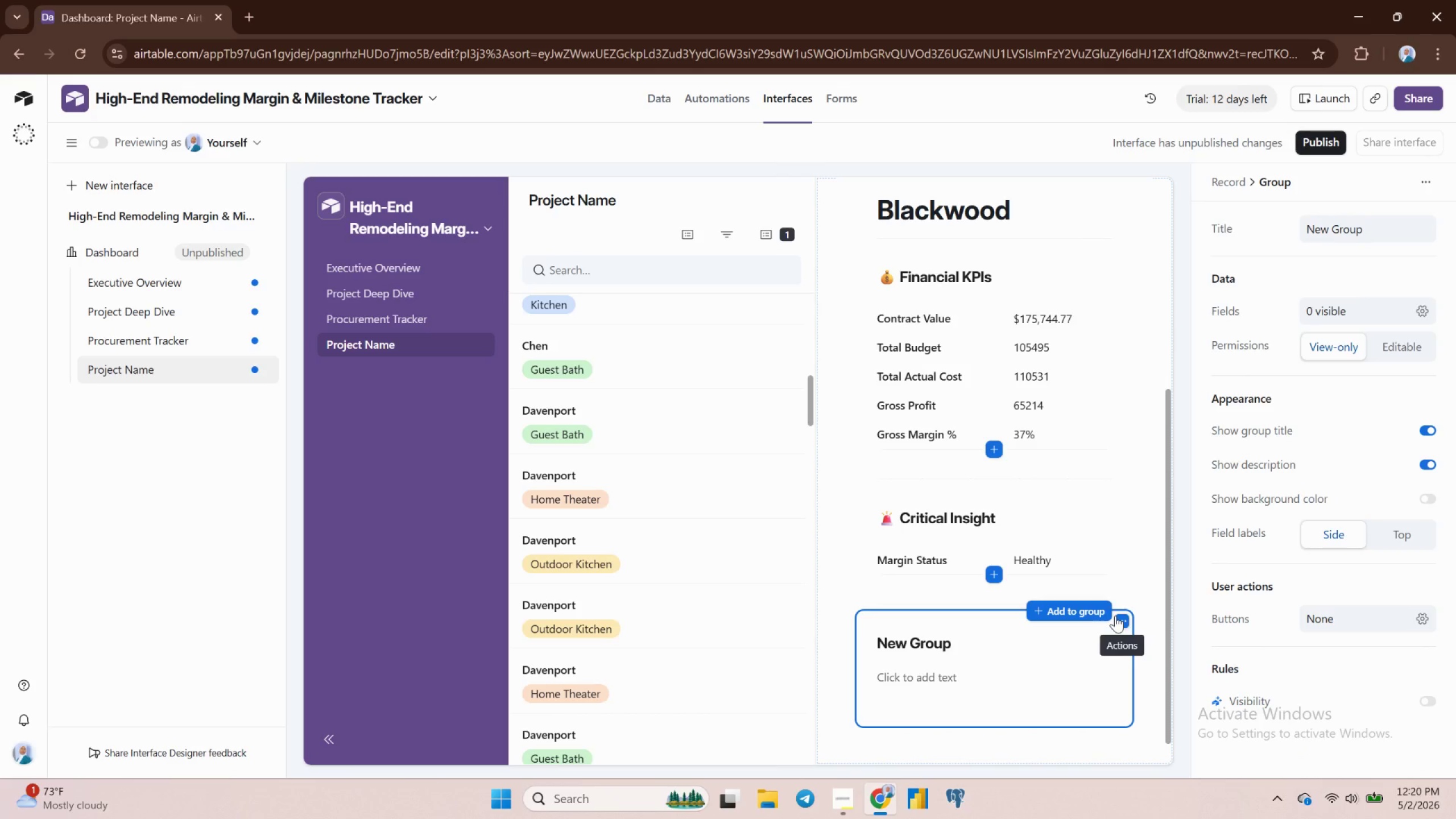 
left_click([1116, 616])
 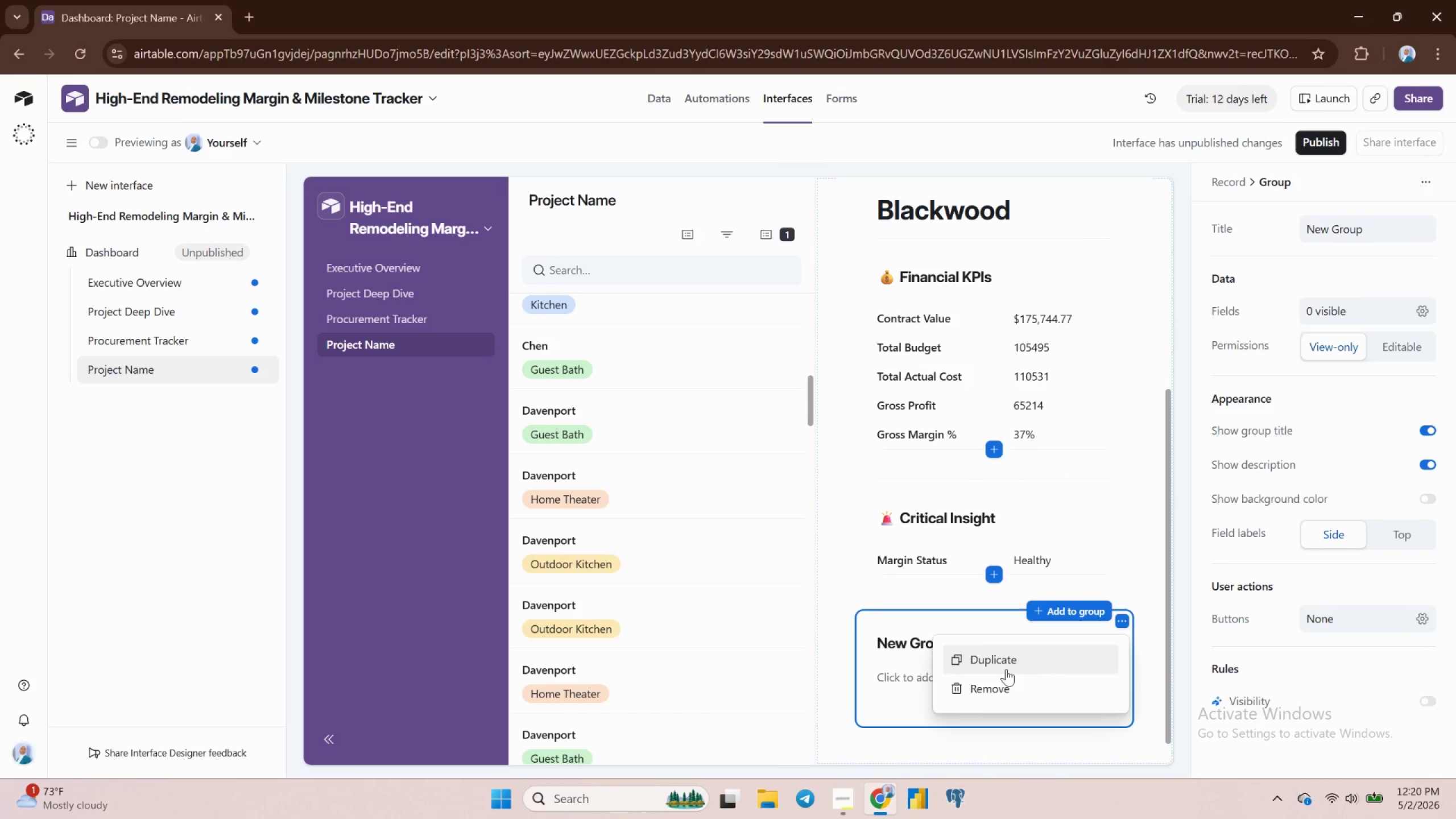 
left_click([980, 683])
 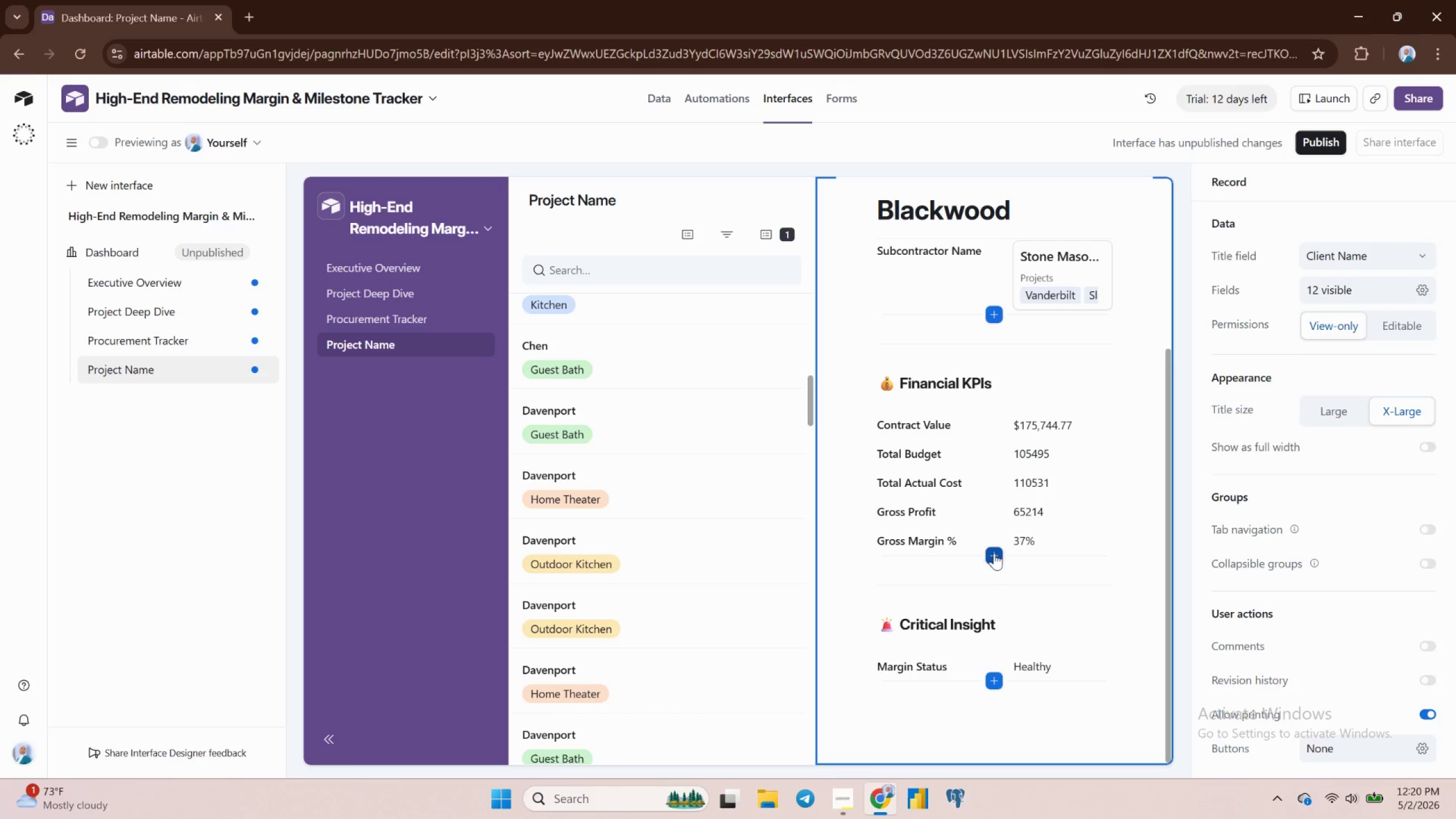 
wait(19.66)
 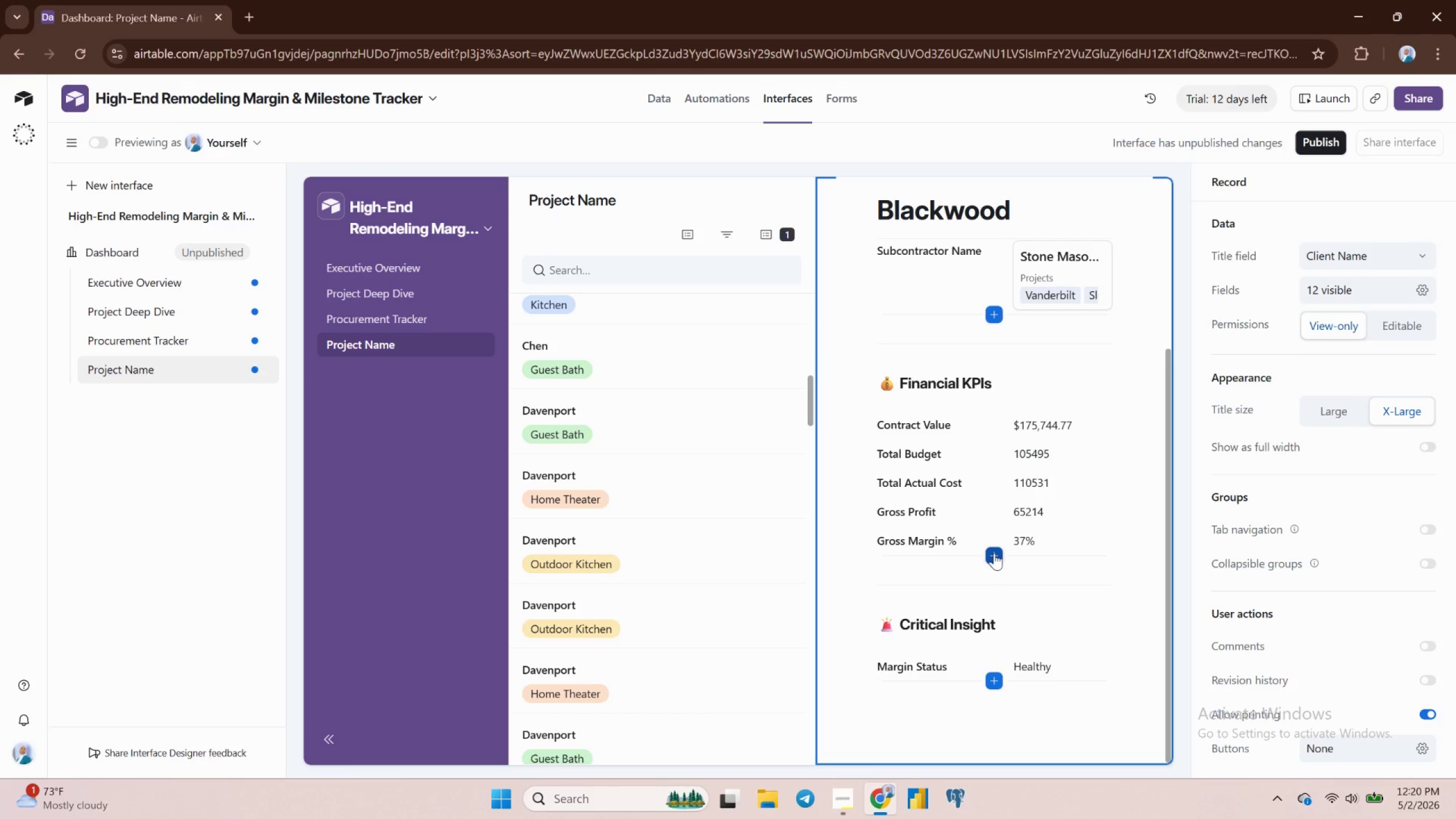 
left_click([993, 553])
 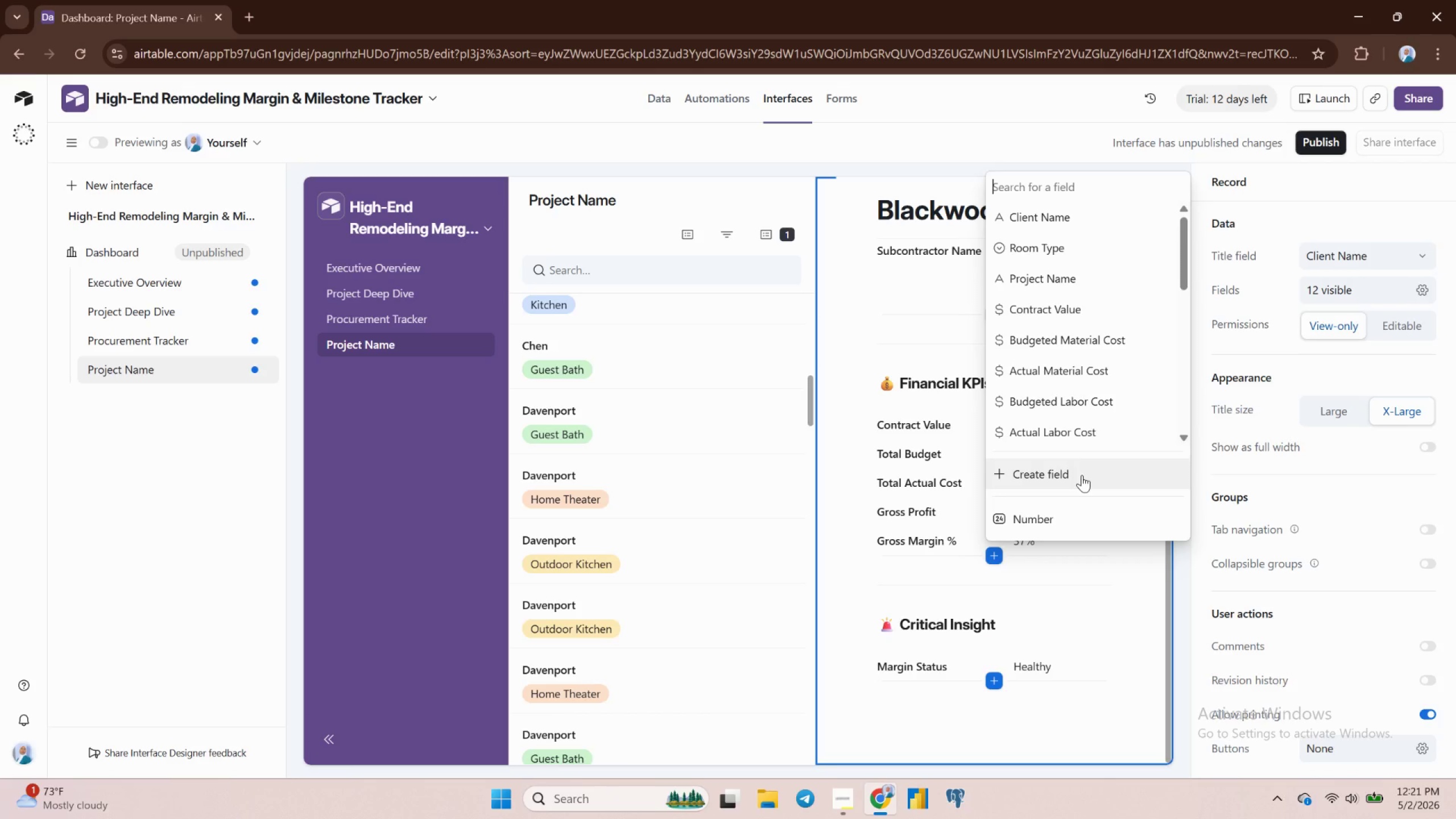 
wait(6.29)
 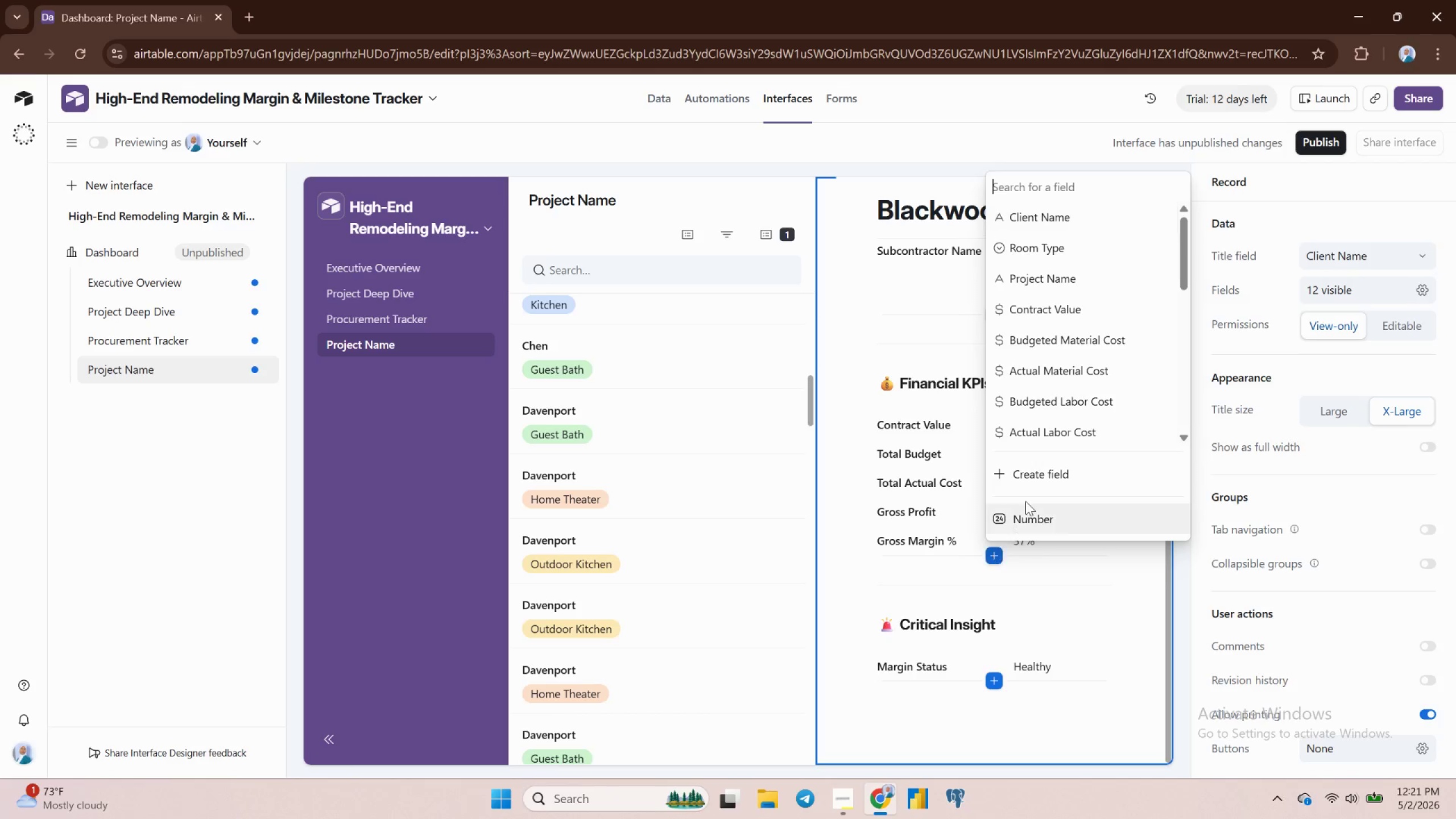 
scroll: coordinate [1040, 291], scroll_direction: down, amount: 12.0
 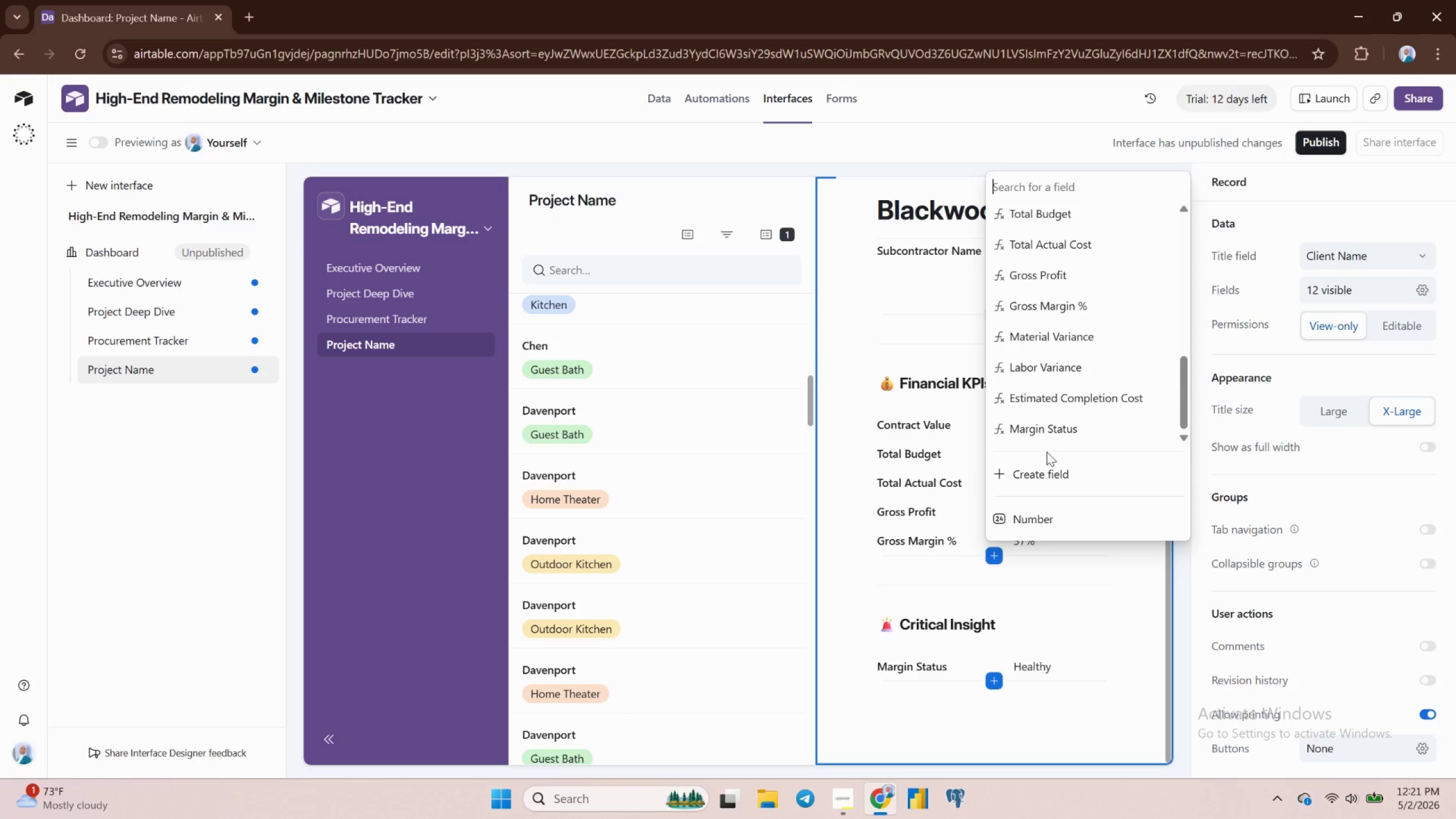 
wait(5.14)
 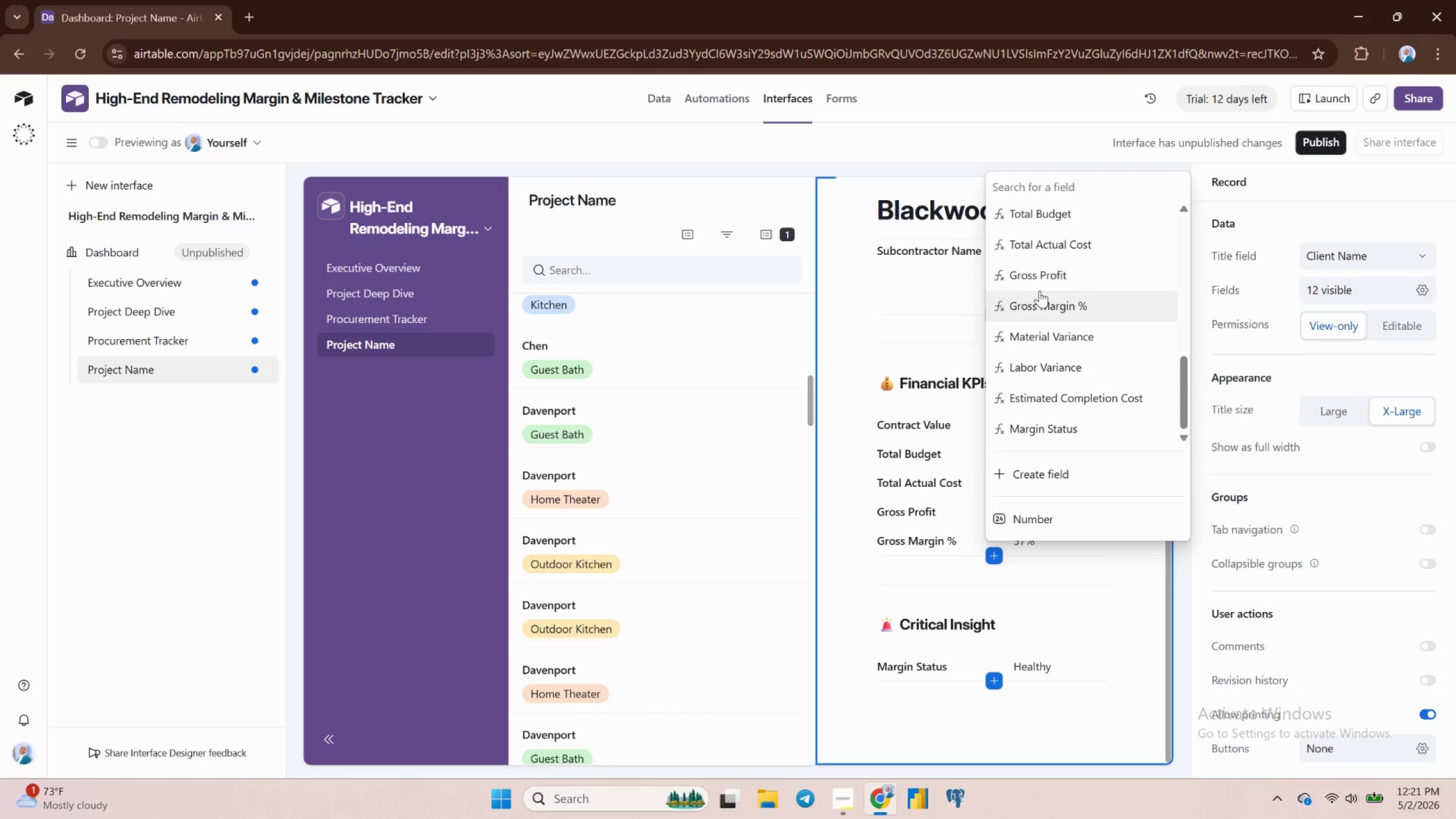 
left_click([1056, 476])
 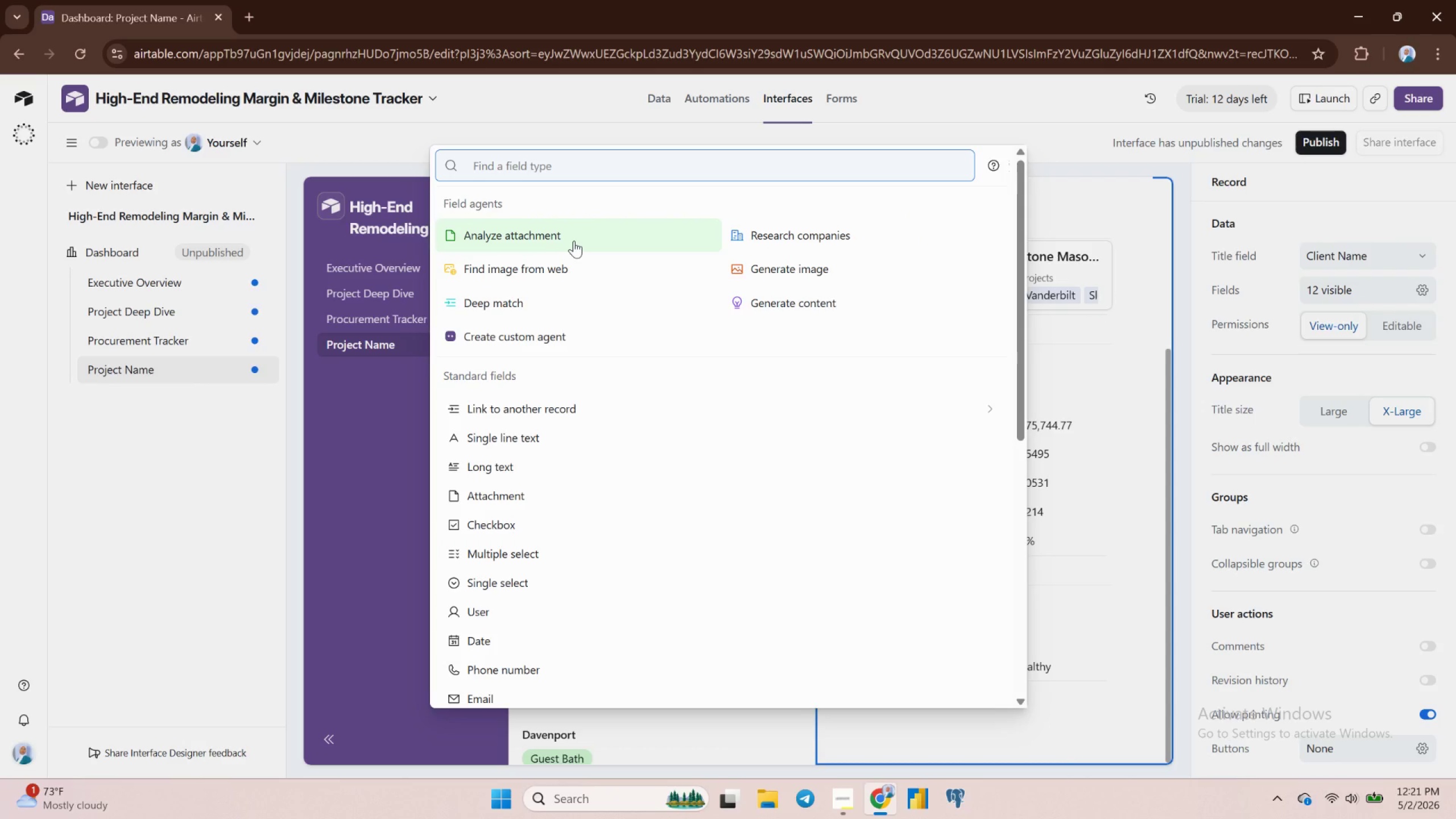 
wait(16.56)
 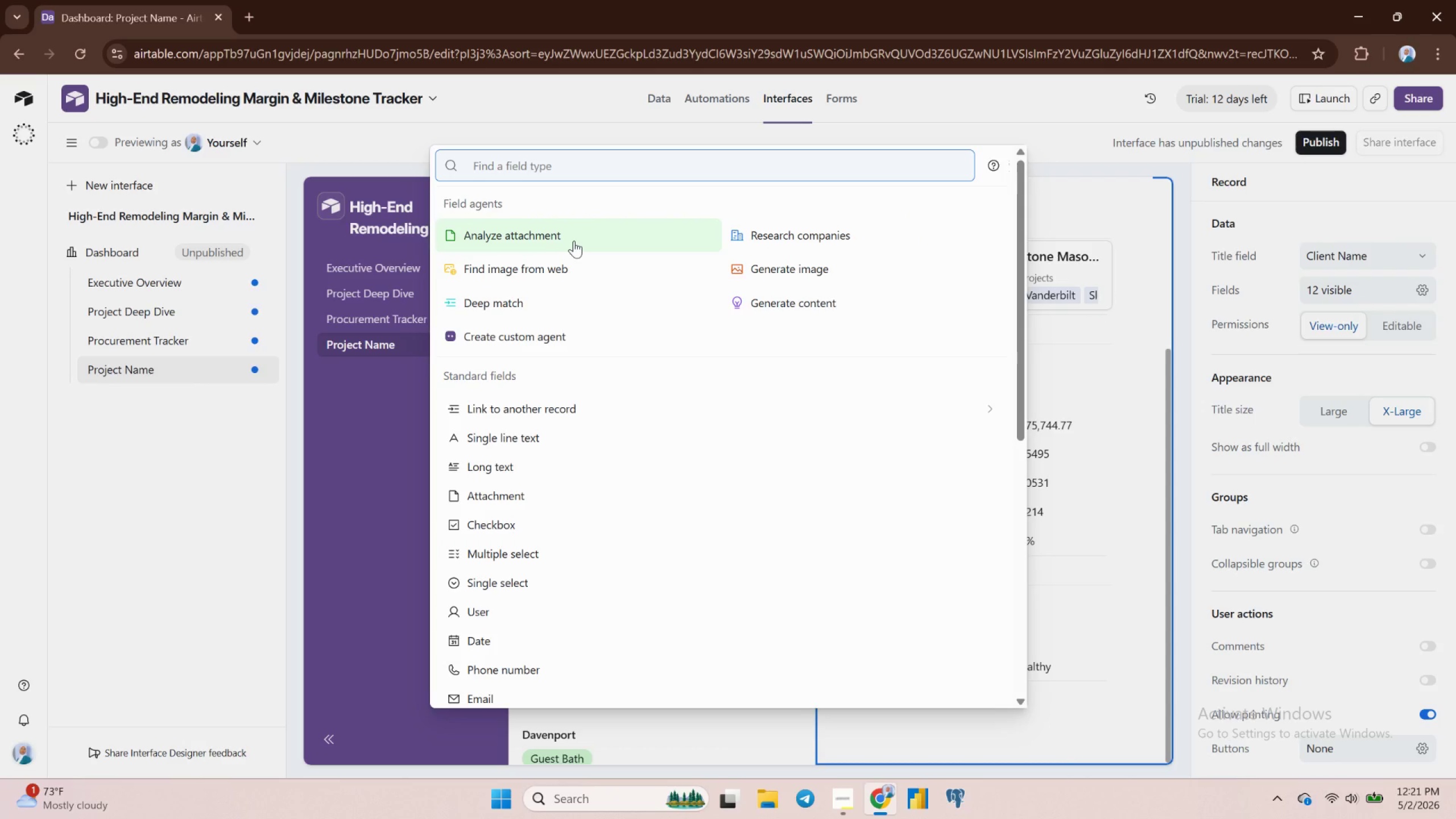 
scroll: coordinate [548, 587], scroll_direction: down, amount: 11.0
 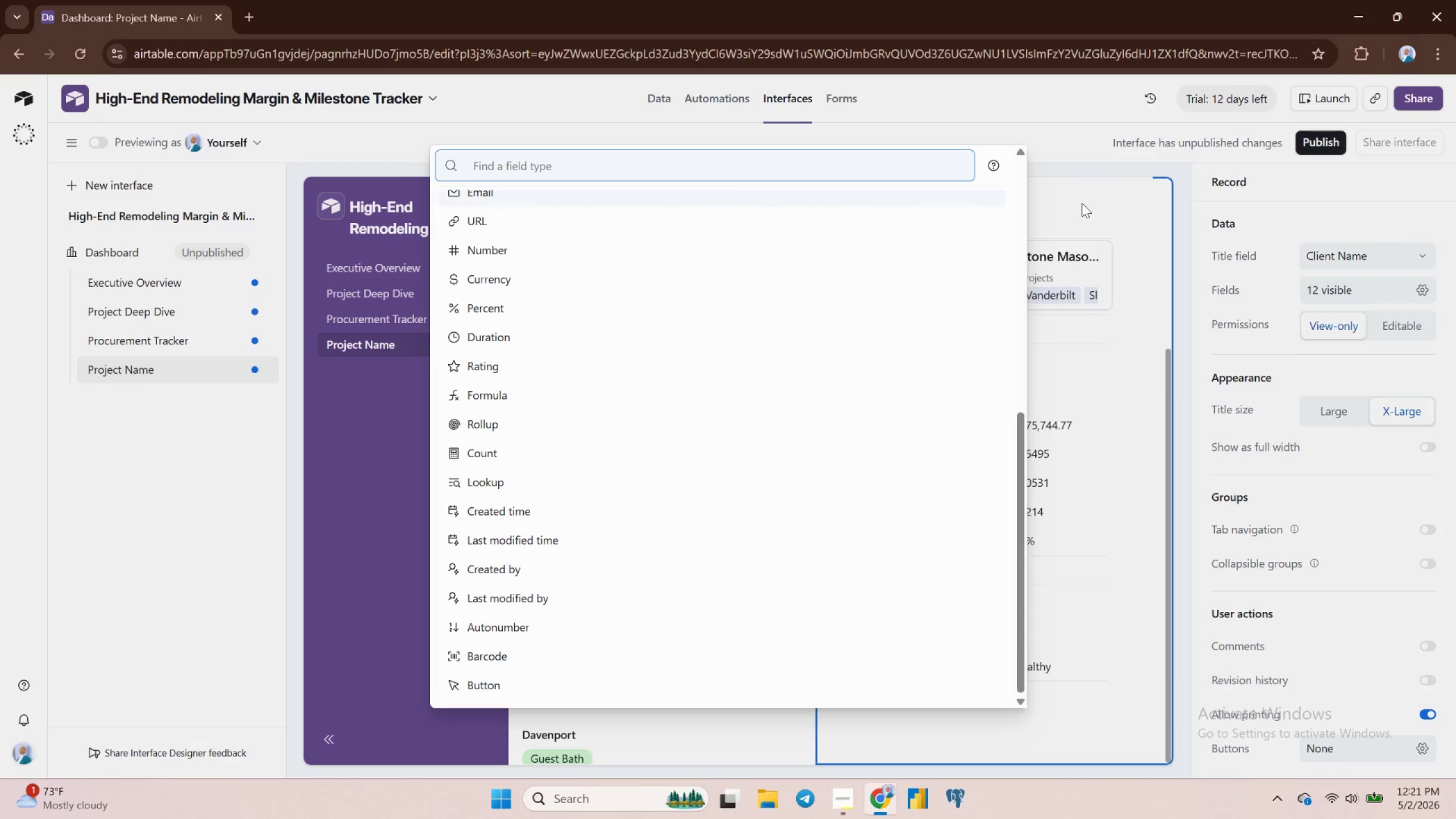 
left_click([1105, 218])
 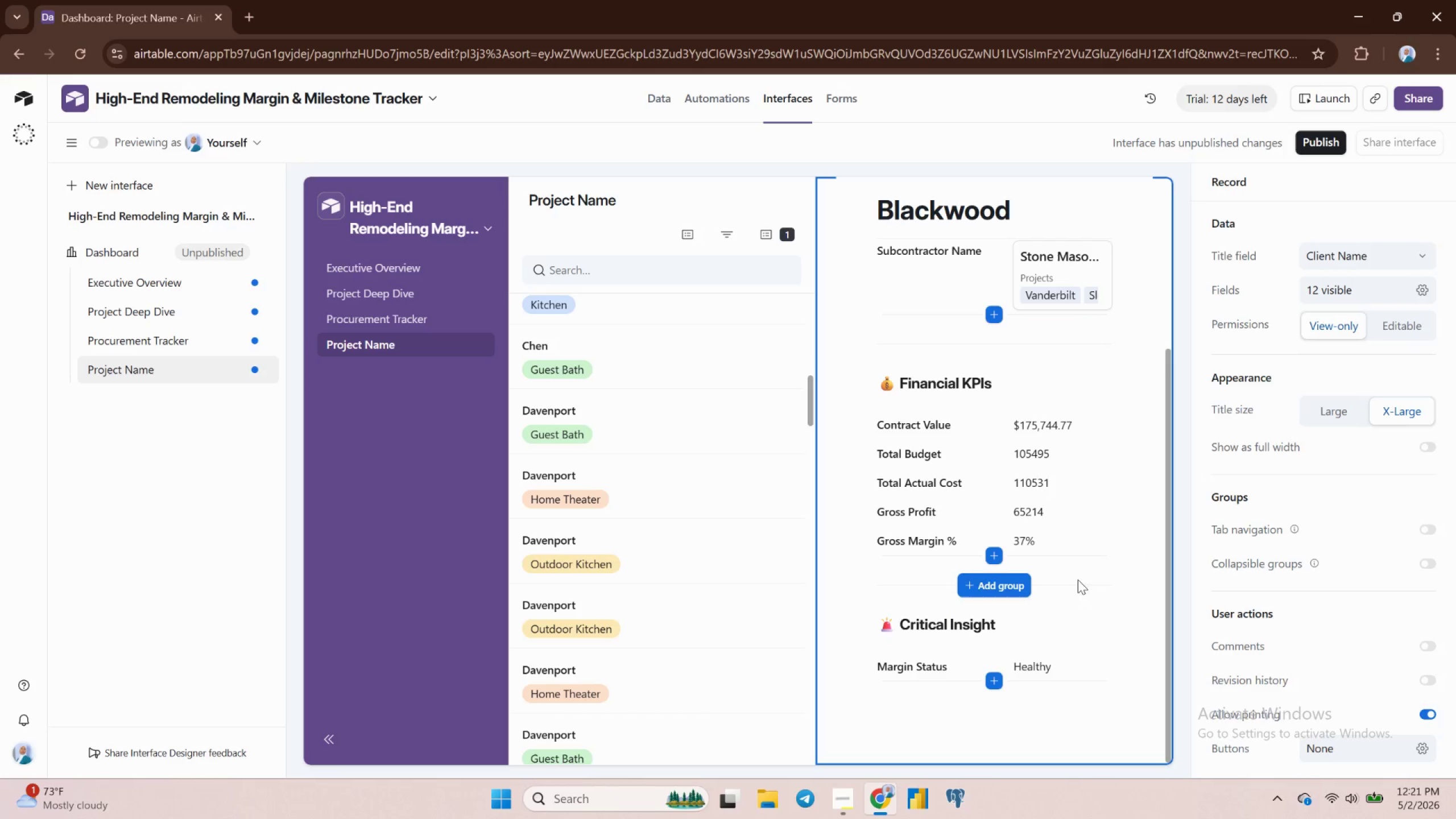 
wait(6.14)
 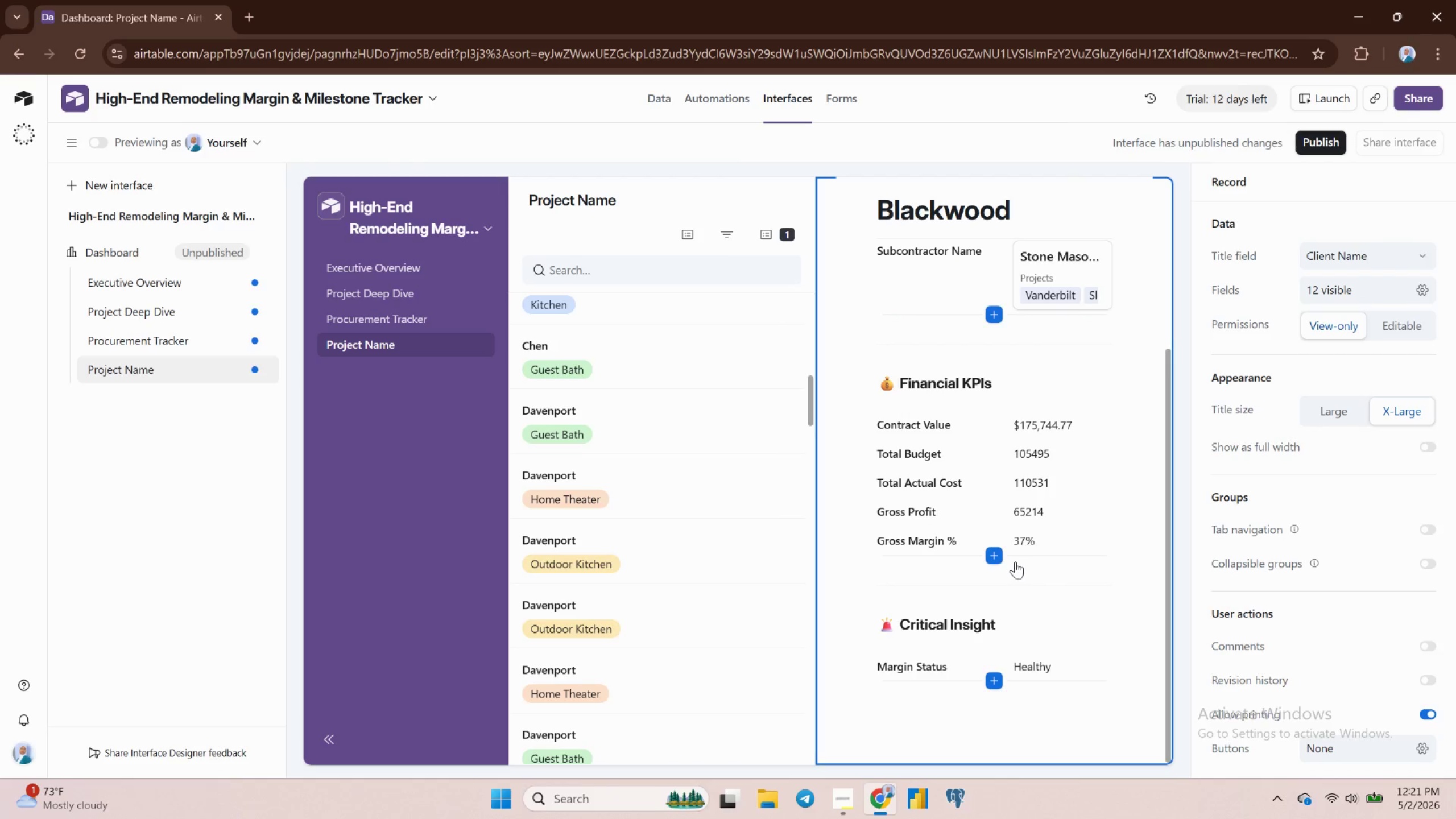 
left_click([1155, 573])
 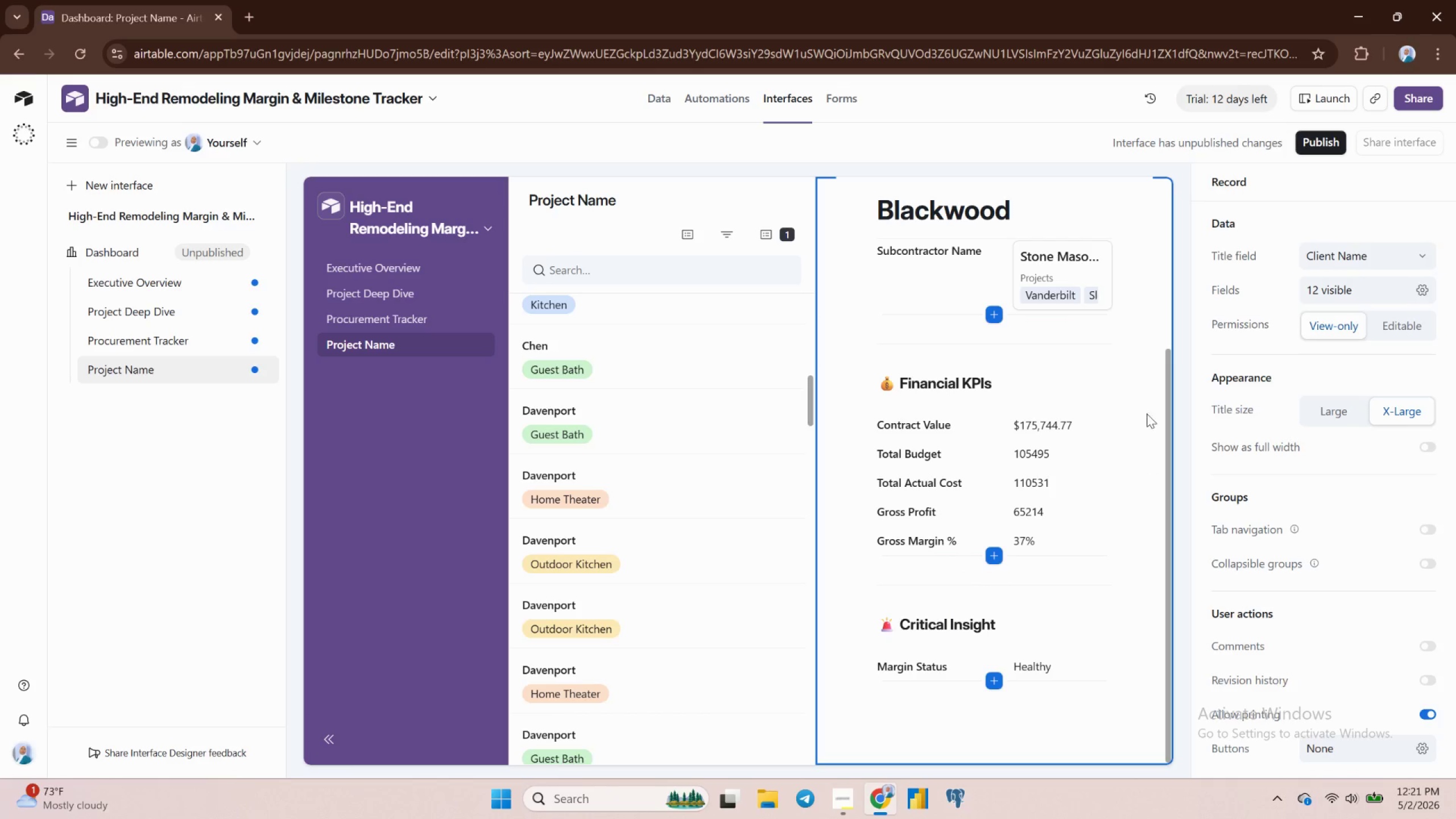 
scroll: coordinate [1154, 253], scroll_direction: up, amount: 8.0
 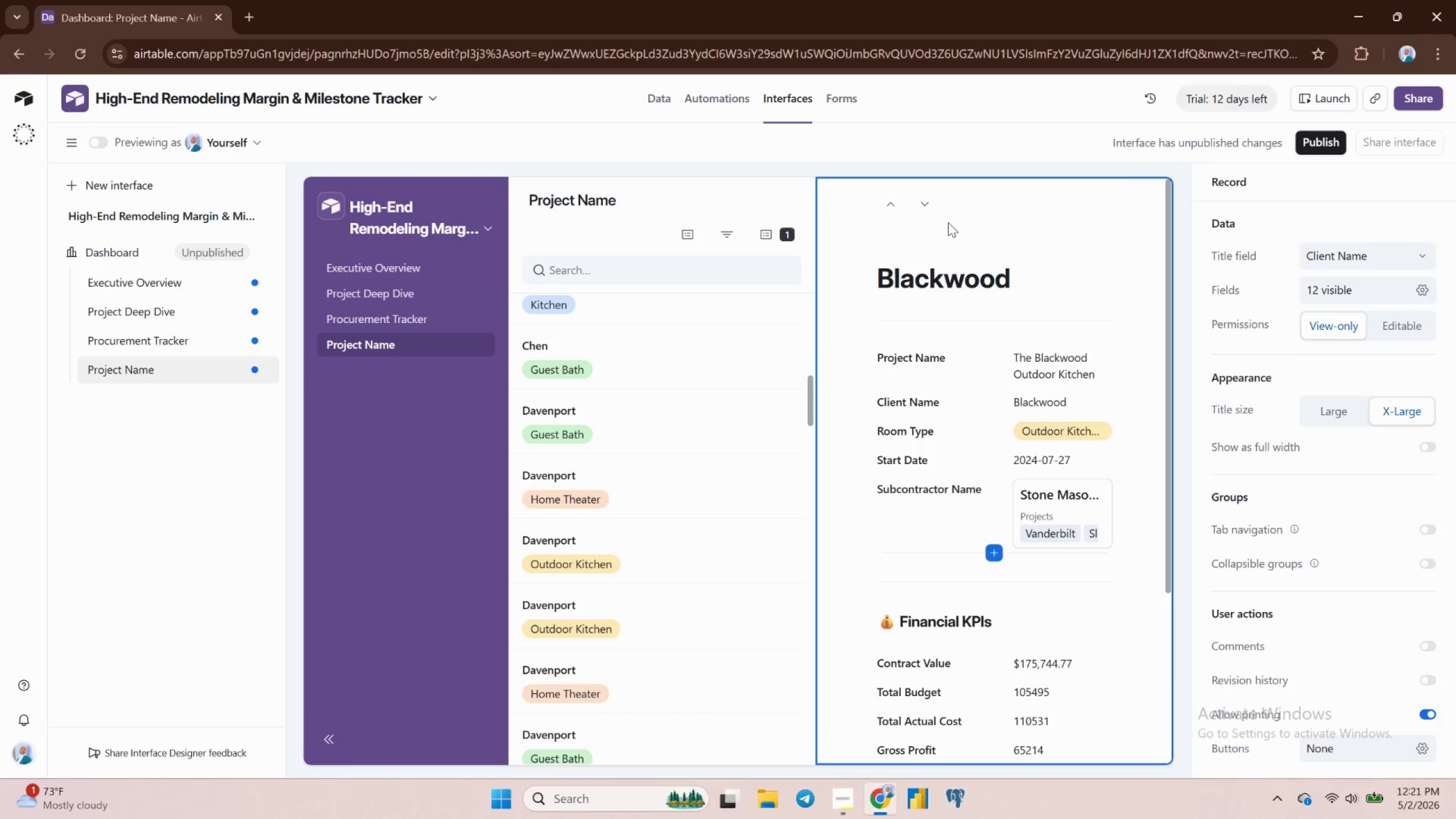 
mouse_move([941, 216])
 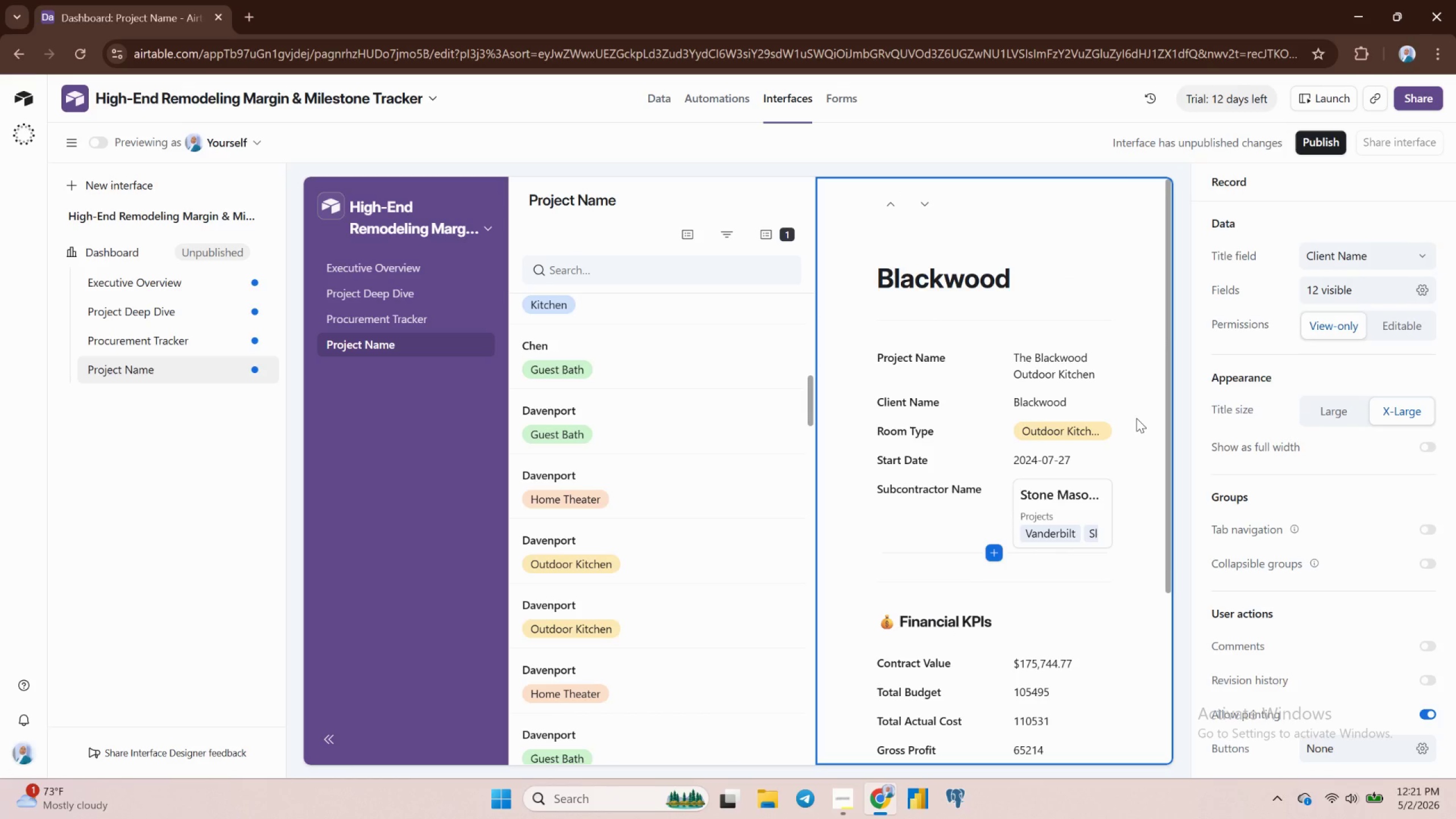 
scroll: coordinate [1132, 486], scroll_direction: down, amount: 6.0
 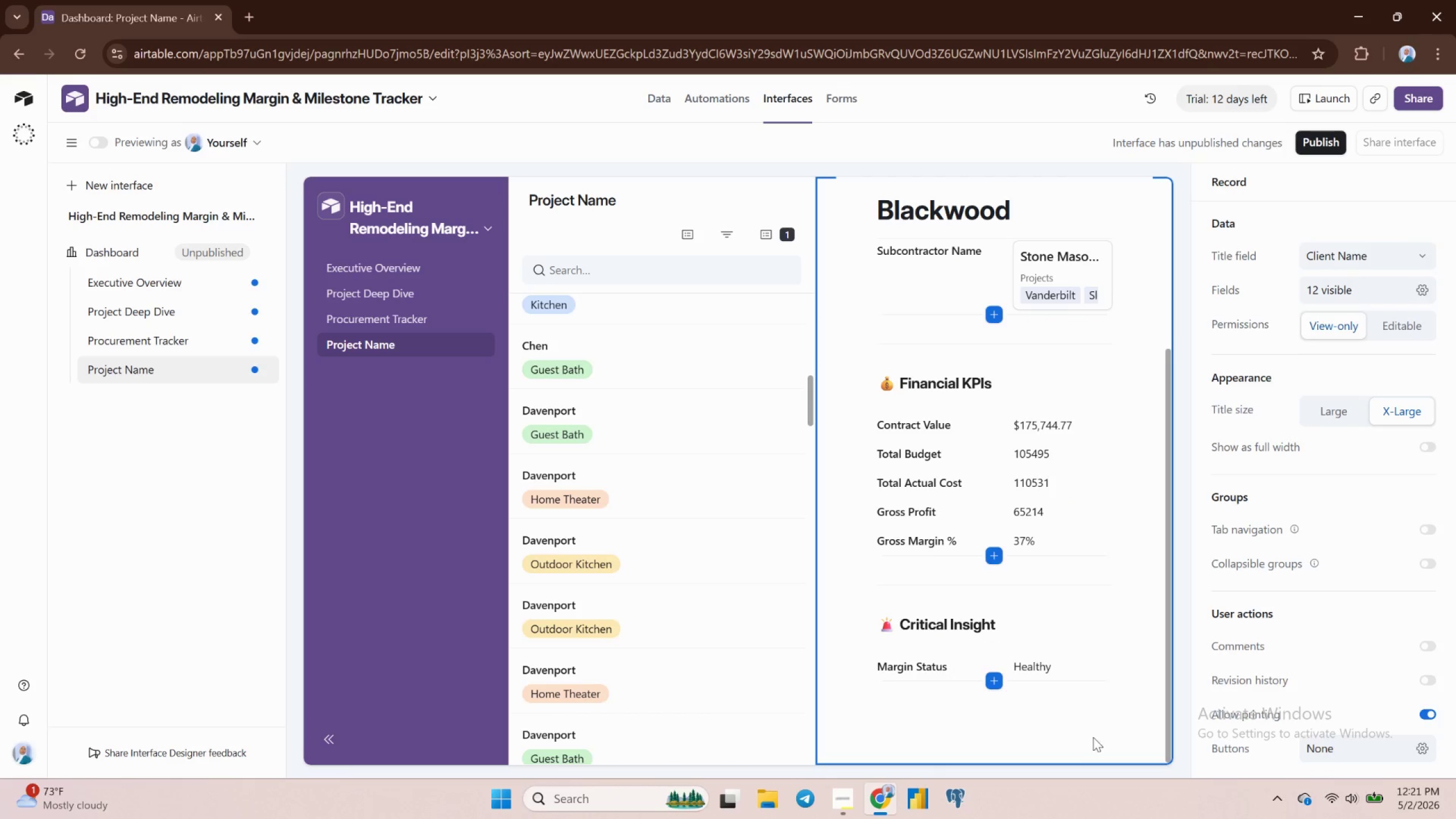 
left_click([1114, 725])
 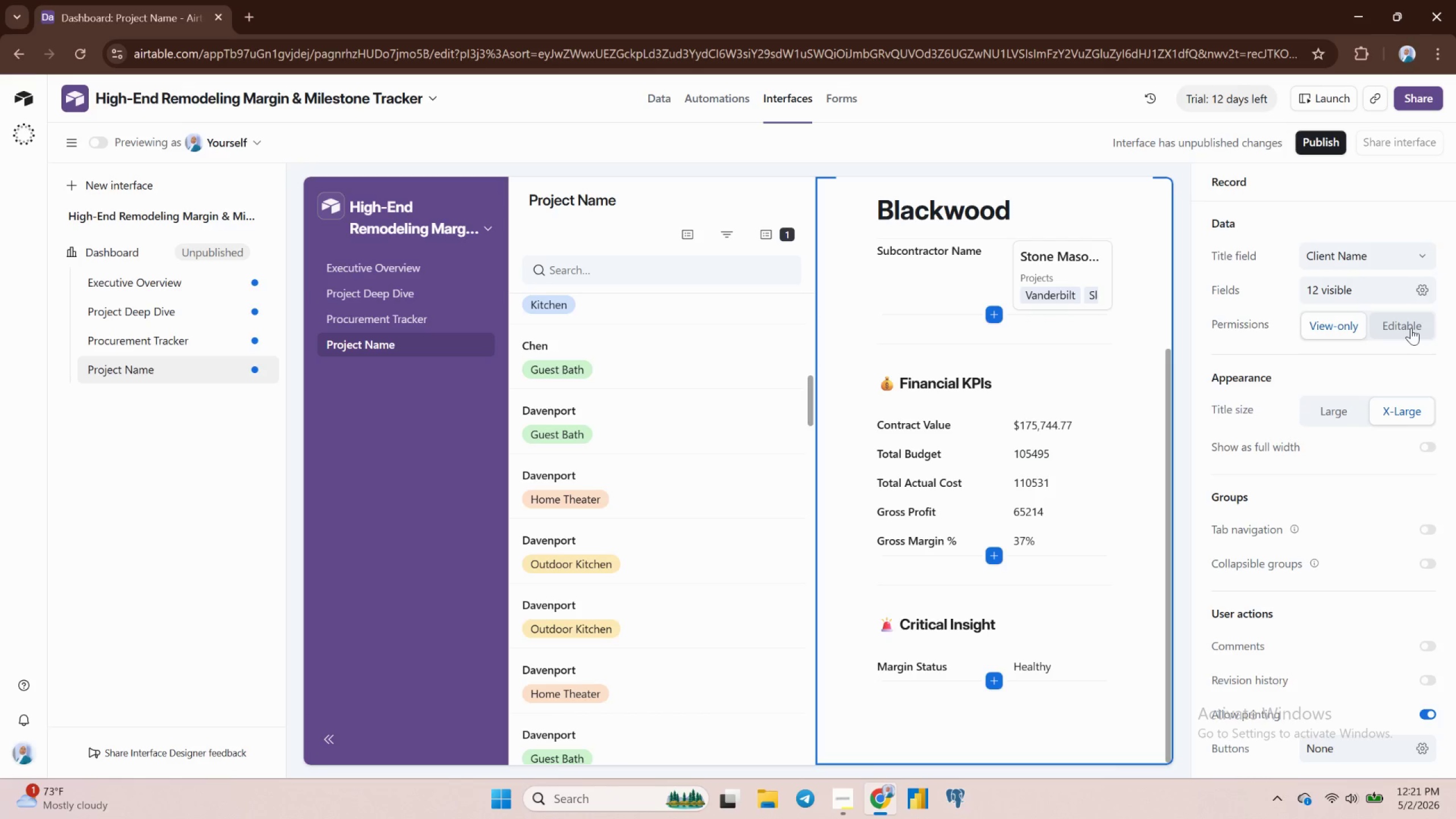 
wait(6.14)
 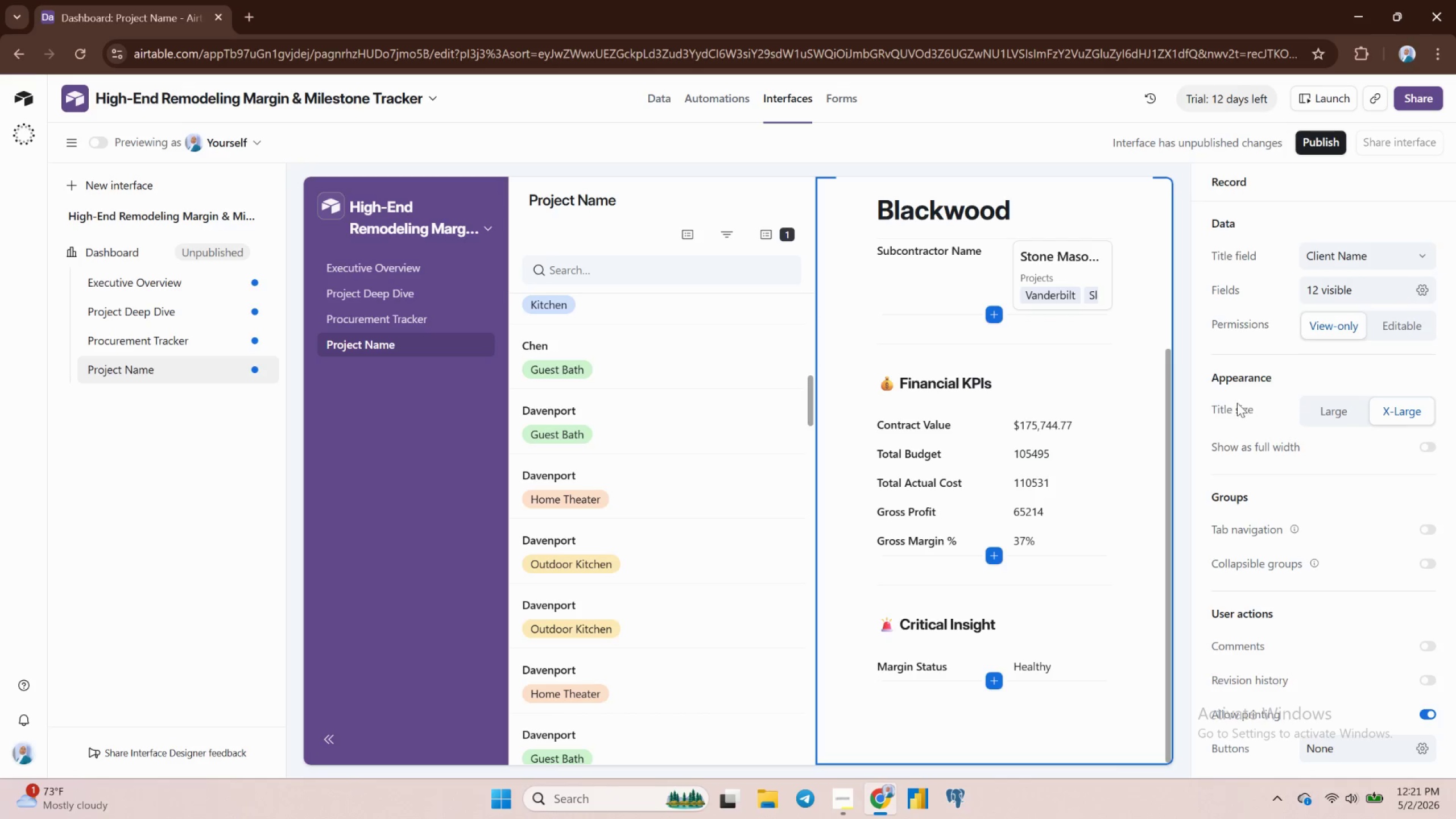 
scroll: coordinate [1375, 292], scroll_direction: up, amount: 3.0
 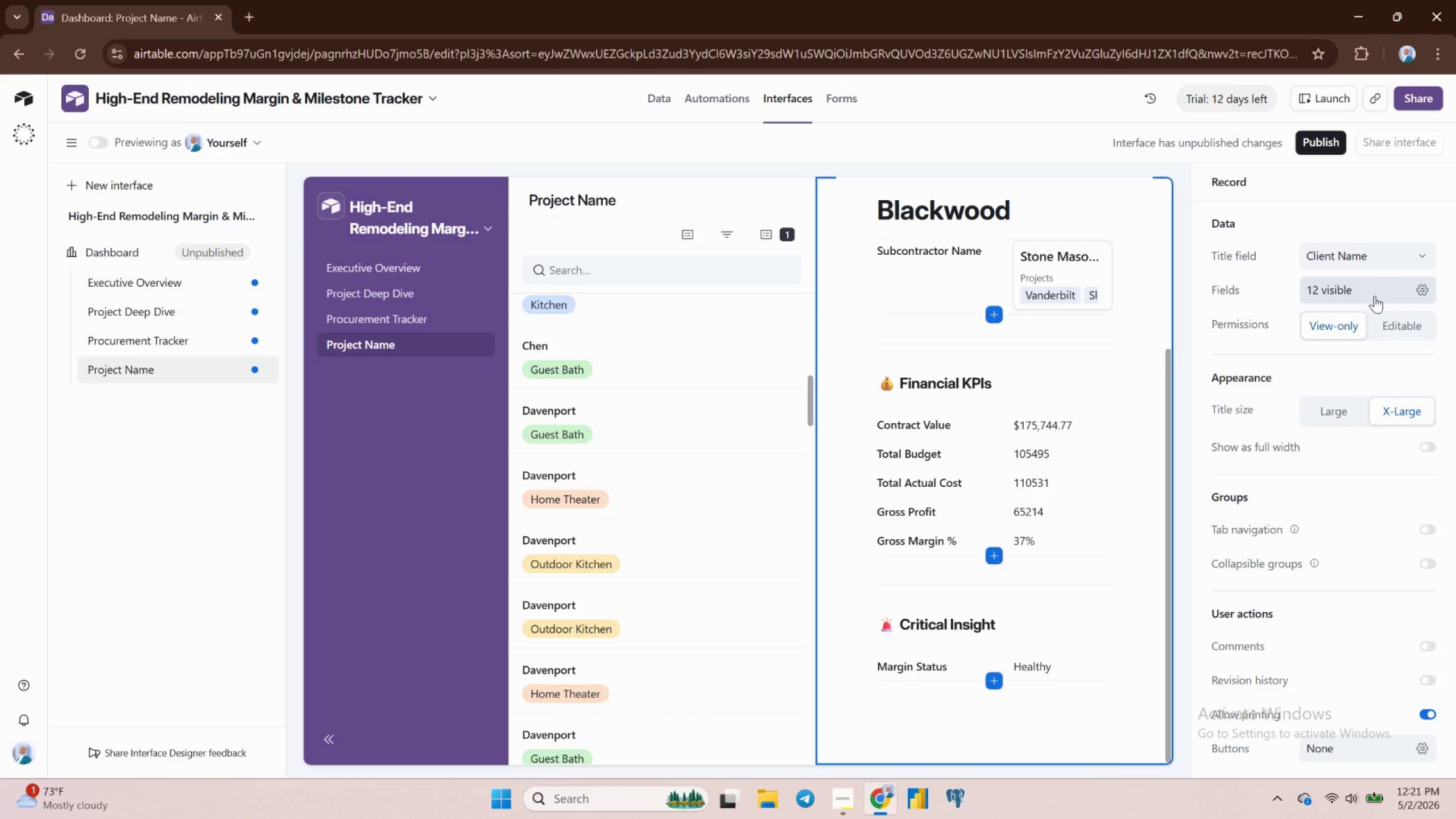 
wait(8.83)
 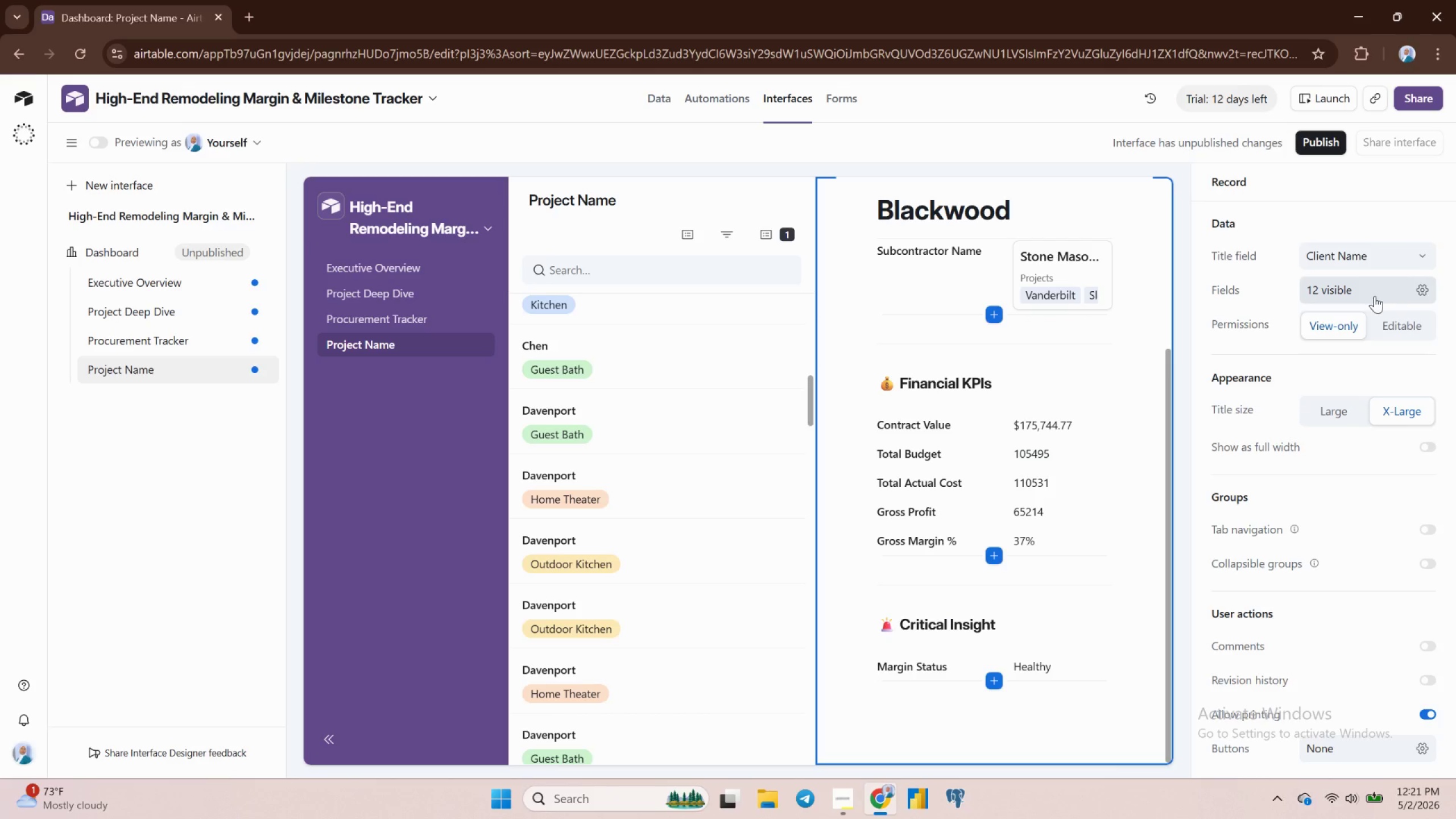 
scroll: coordinate [1044, 660], scroll_direction: down, amount: 3.0
 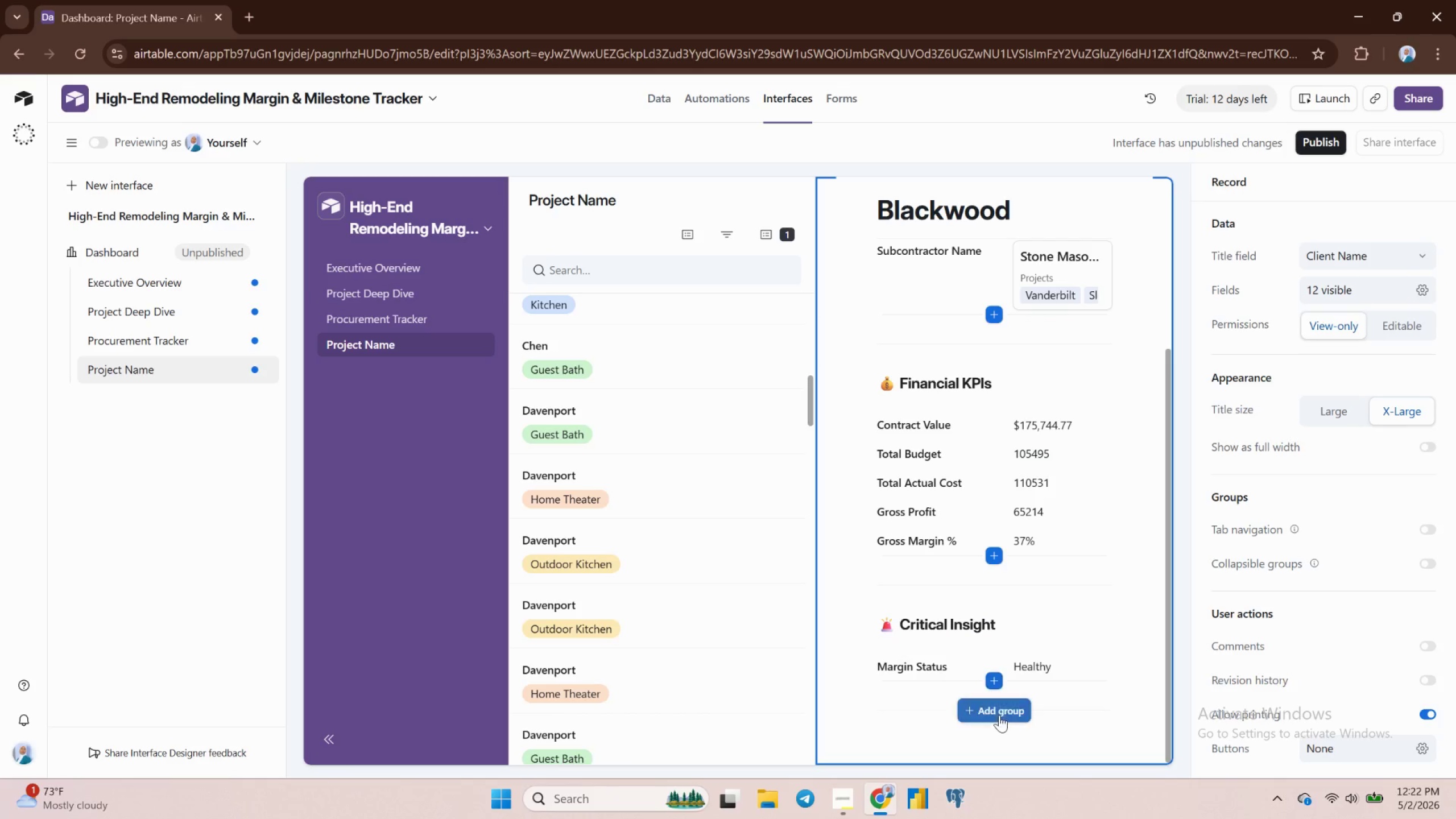 
left_click([998, 706])
 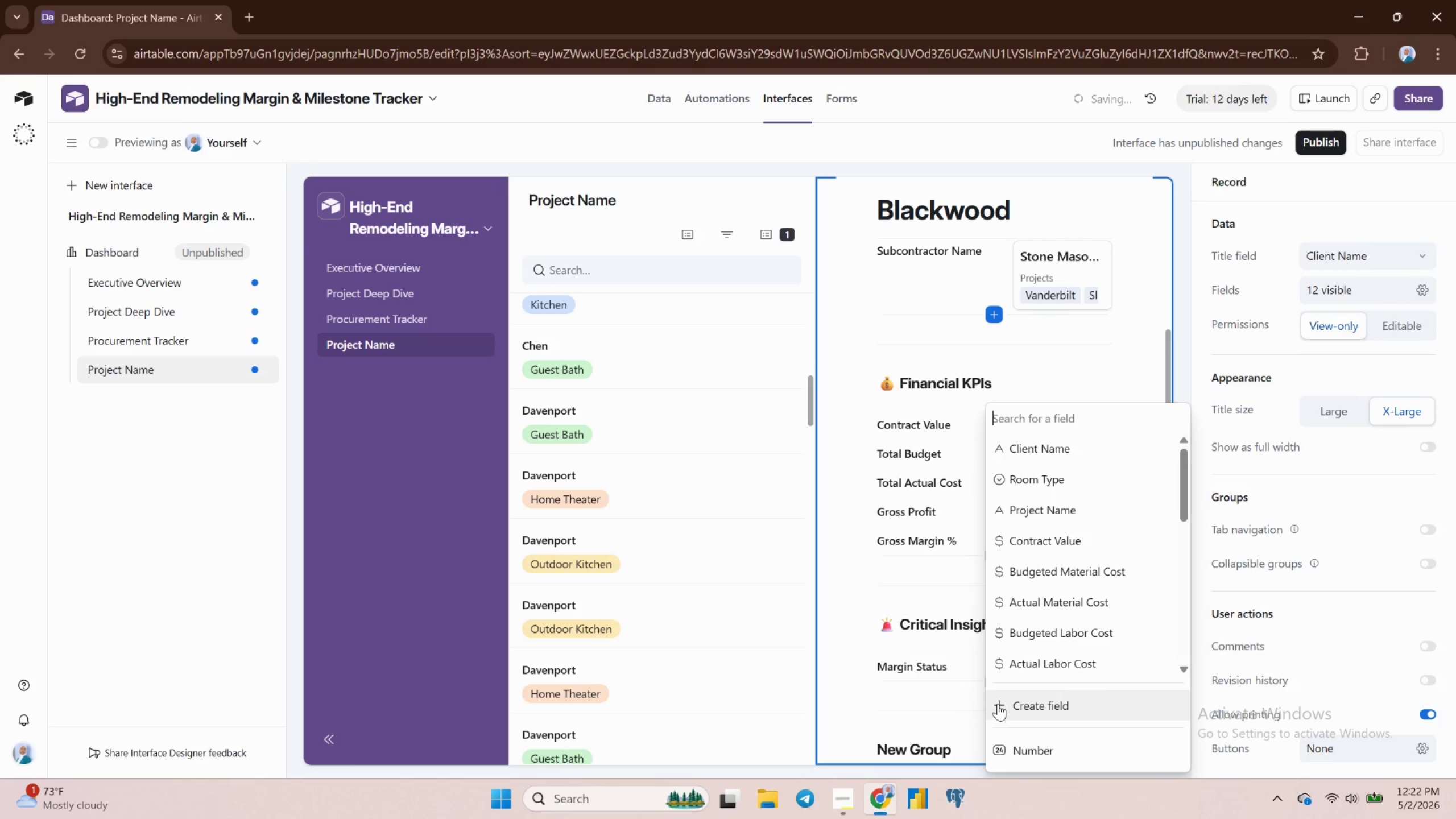 
scroll: coordinate [998, 702], scroll_direction: down, amount: 2.0
 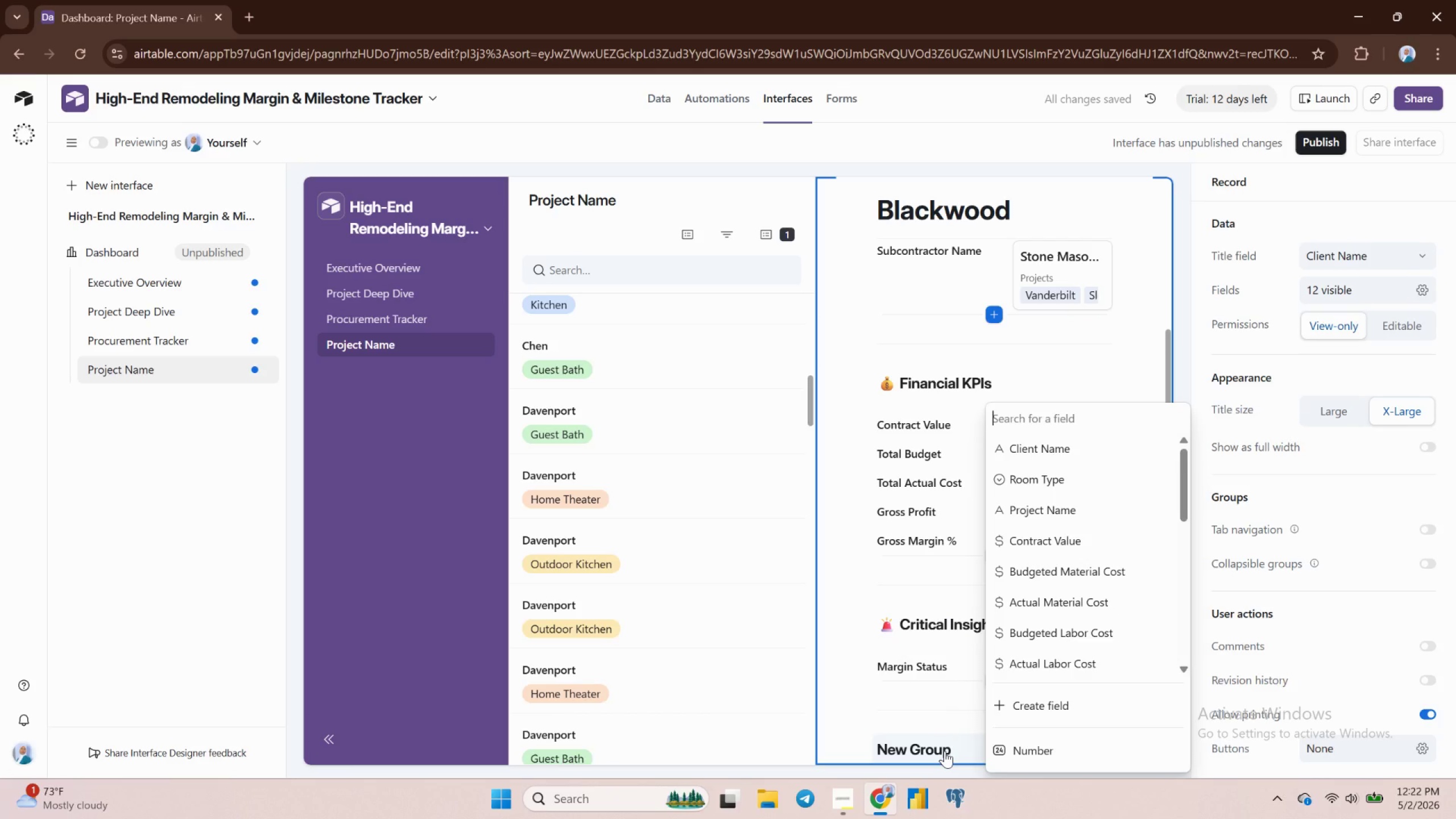 
left_click([949, 746])
 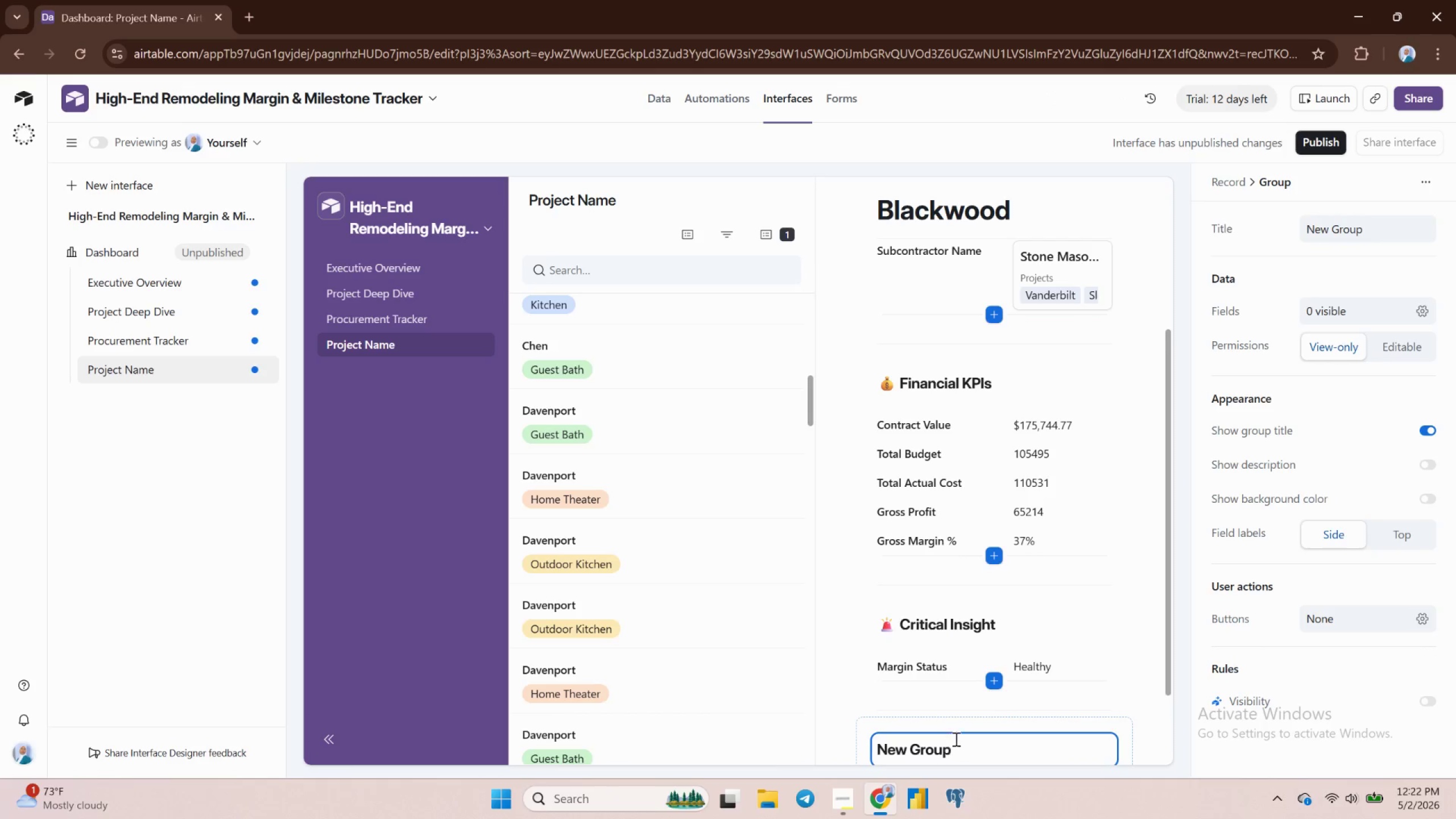 
scroll: coordinate [1023, 721], scroll_direction: down, amount: 3.0
 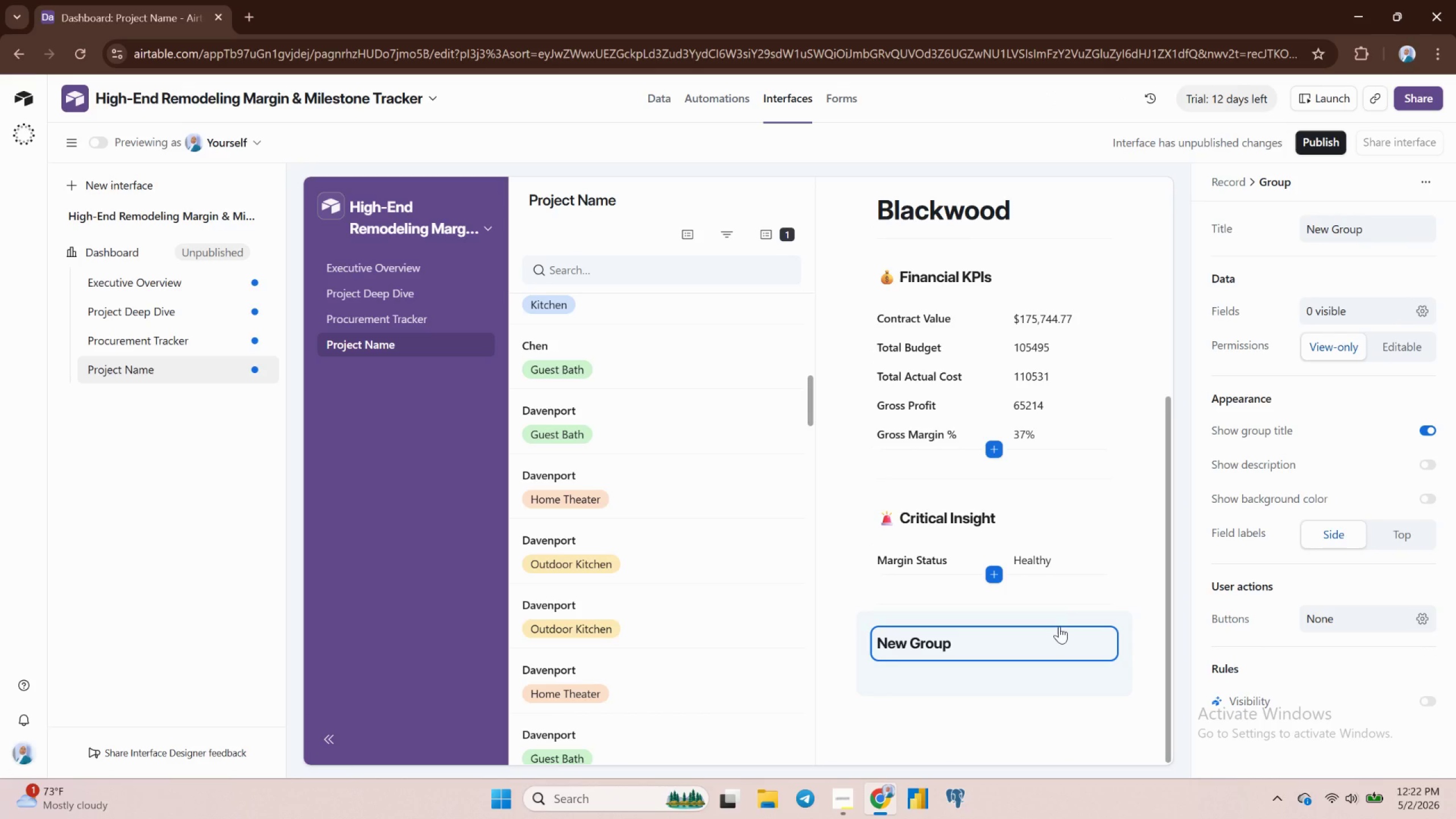 
wait(7.81)
 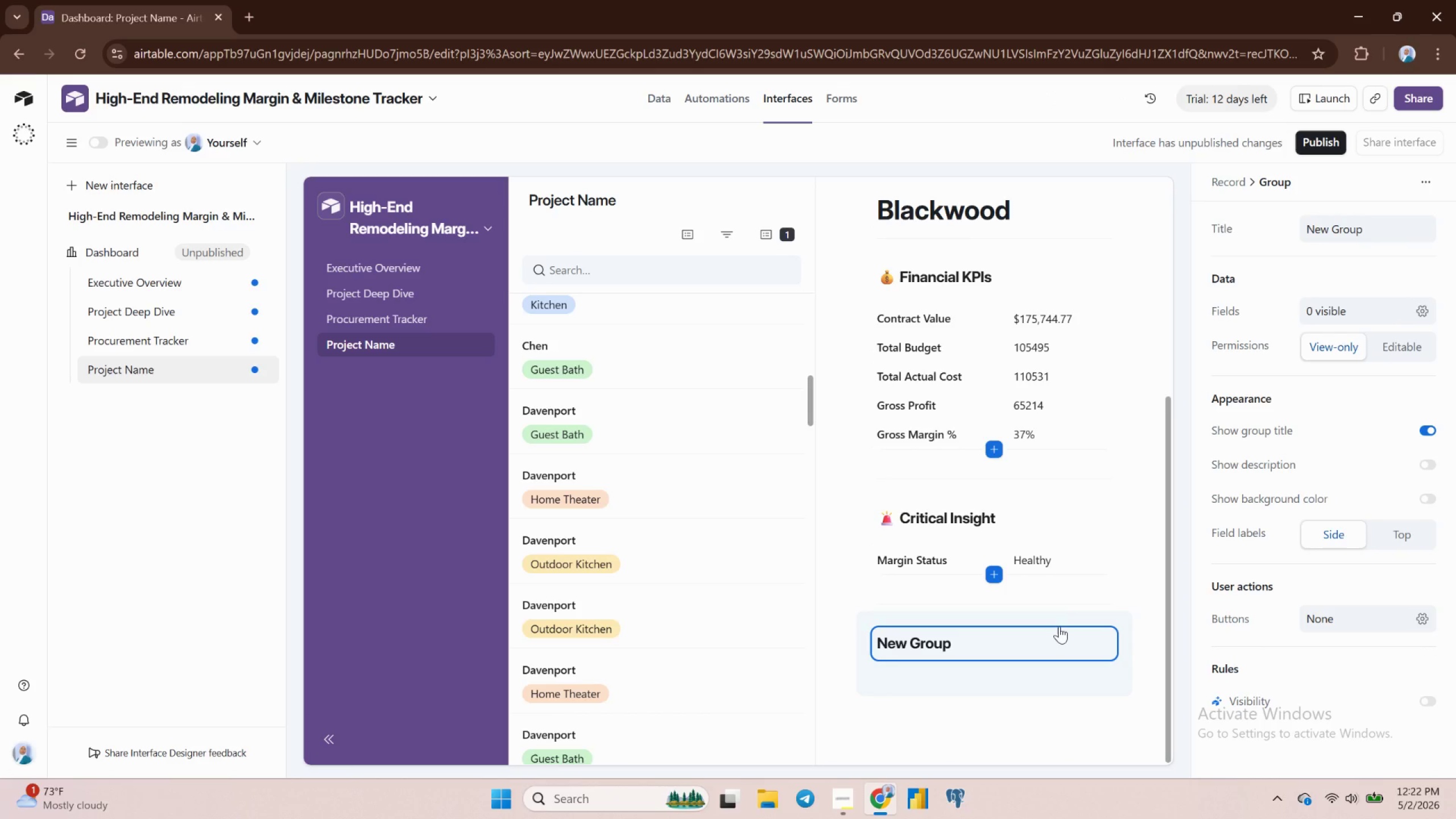 
left_click([1117, 662])
 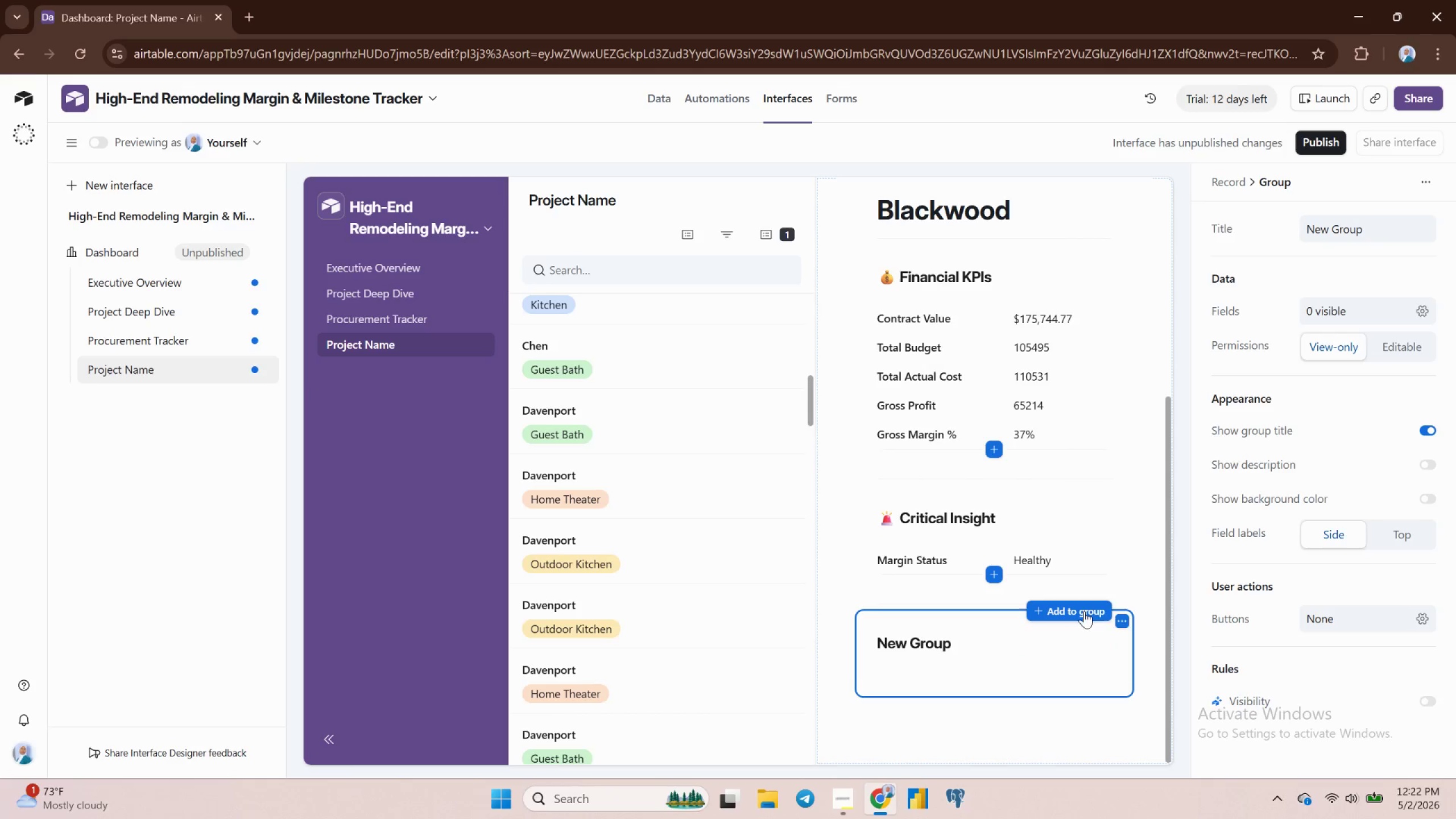 
left_click([1122, 623])
 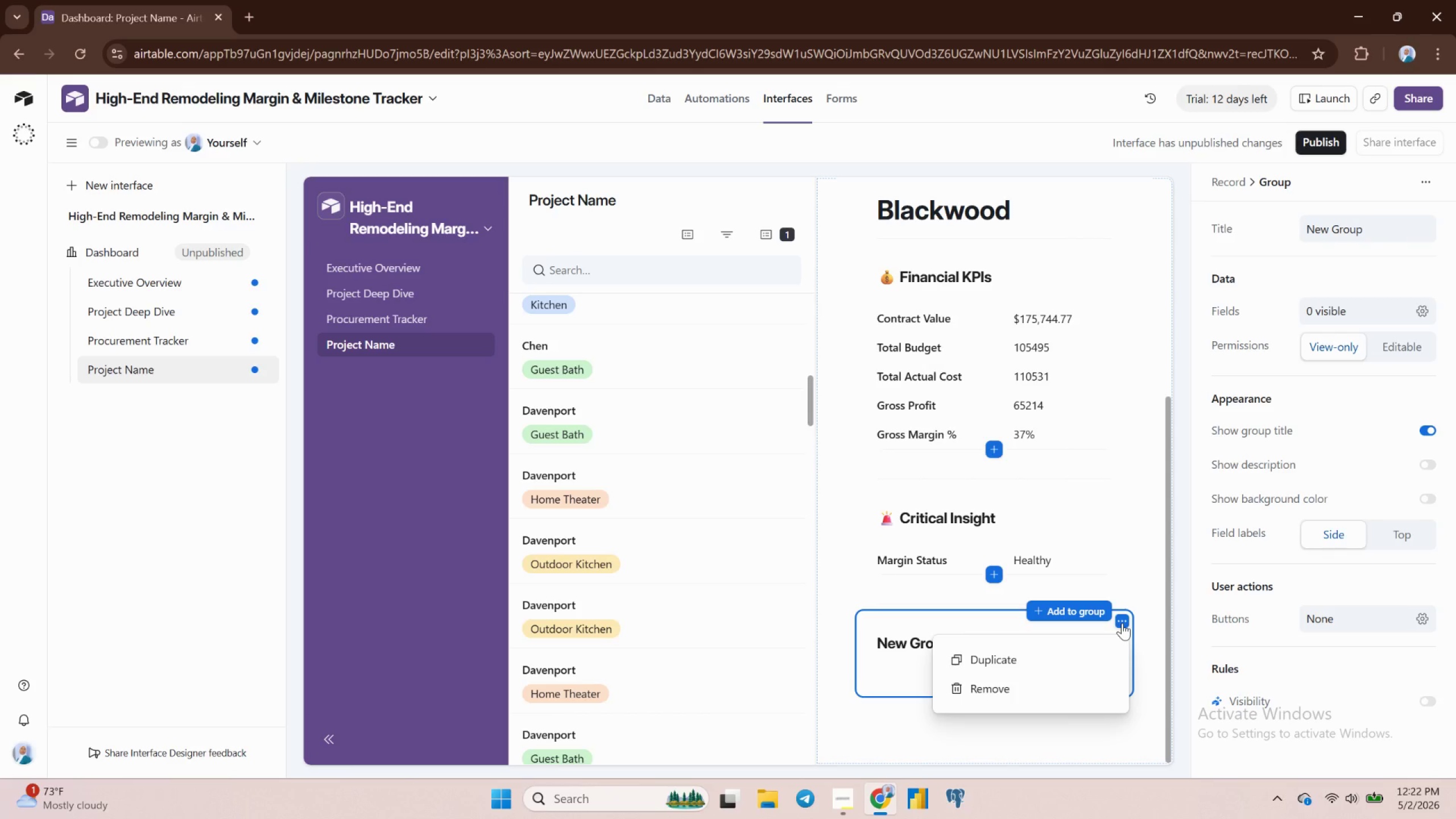 
left_click([1122, 623])
 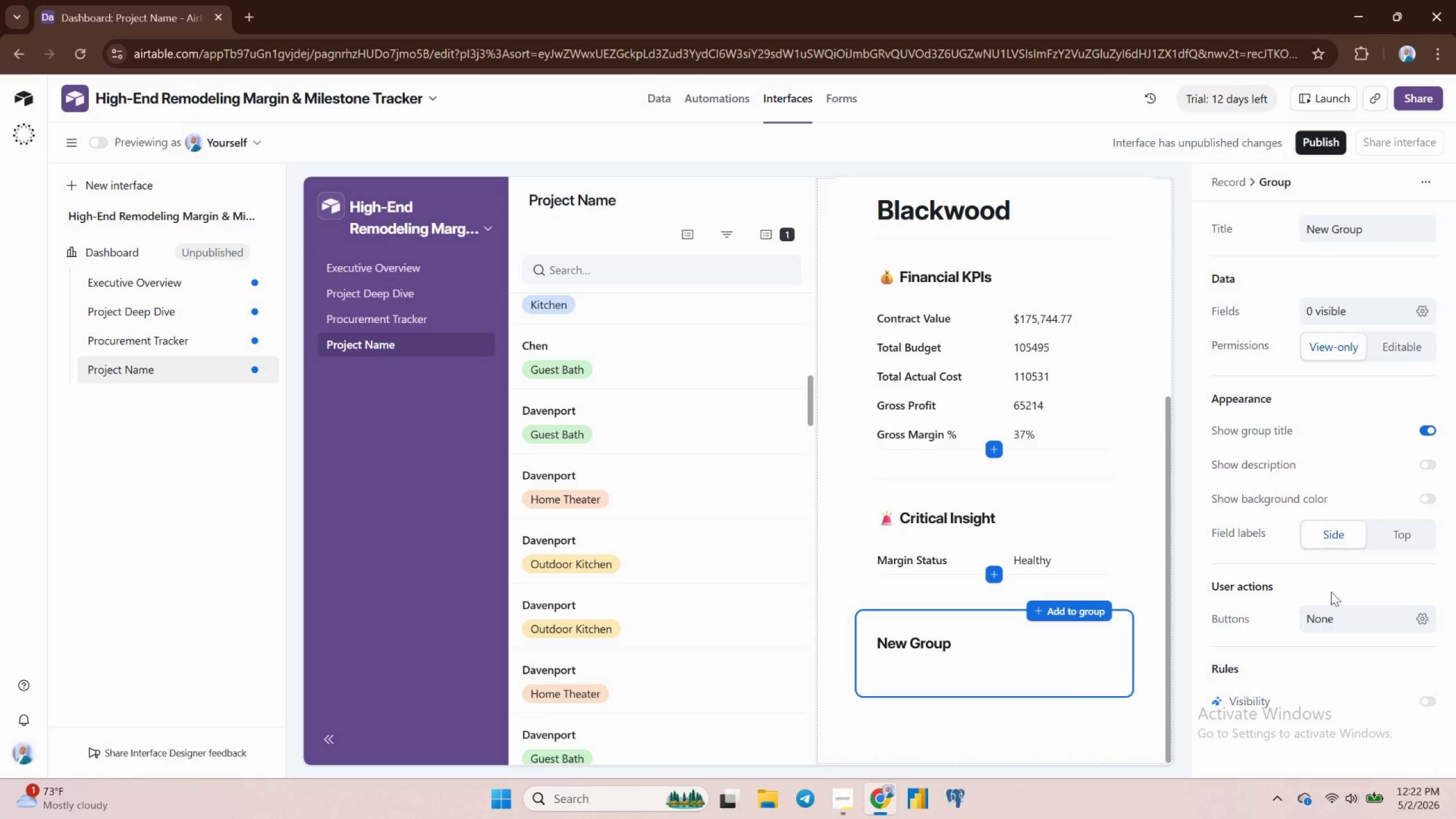 
scroll: coordinate [1332, 300], scroll_direction: up, amount: 5.0
 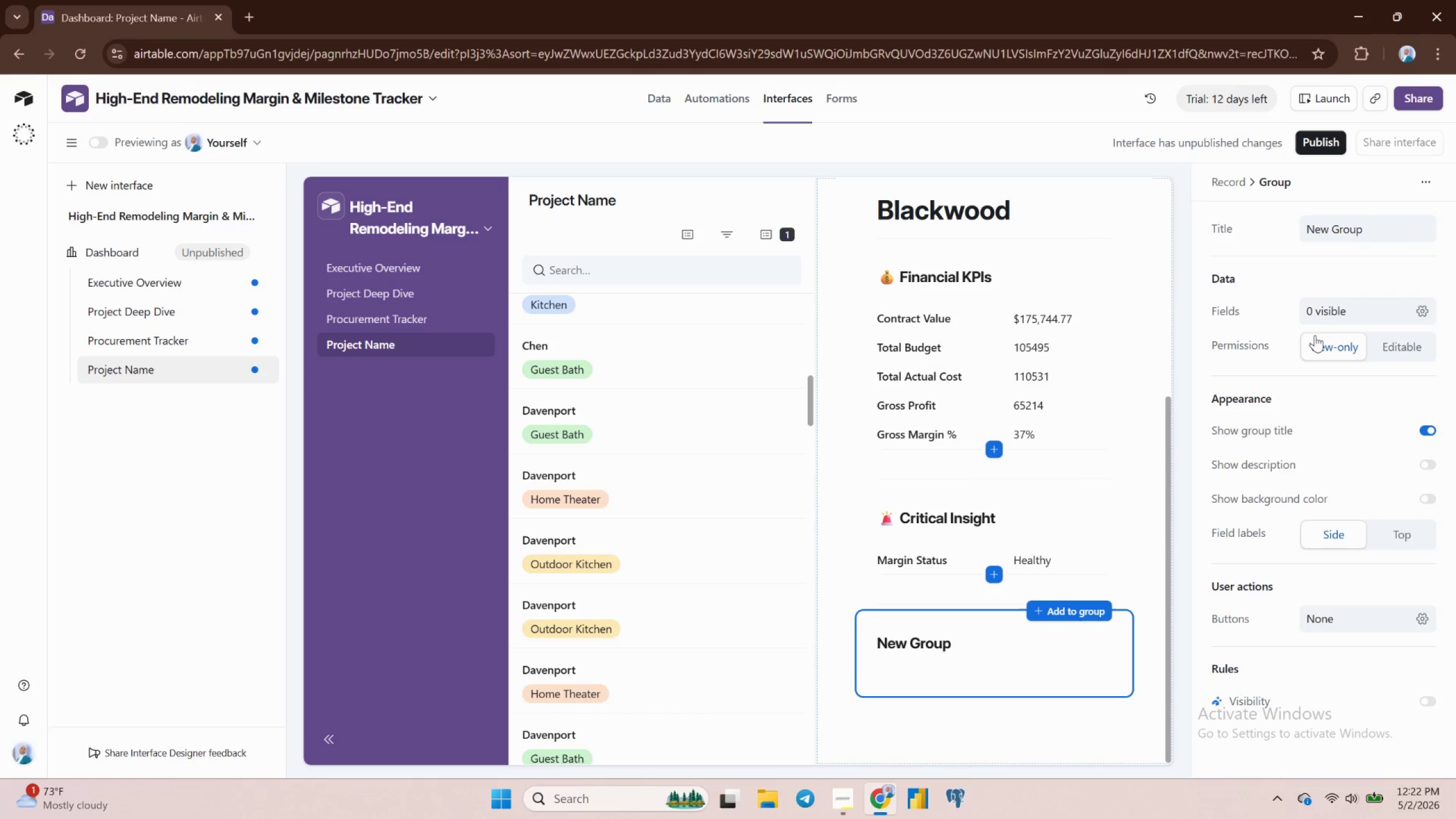 
left_click([1331, 309])
 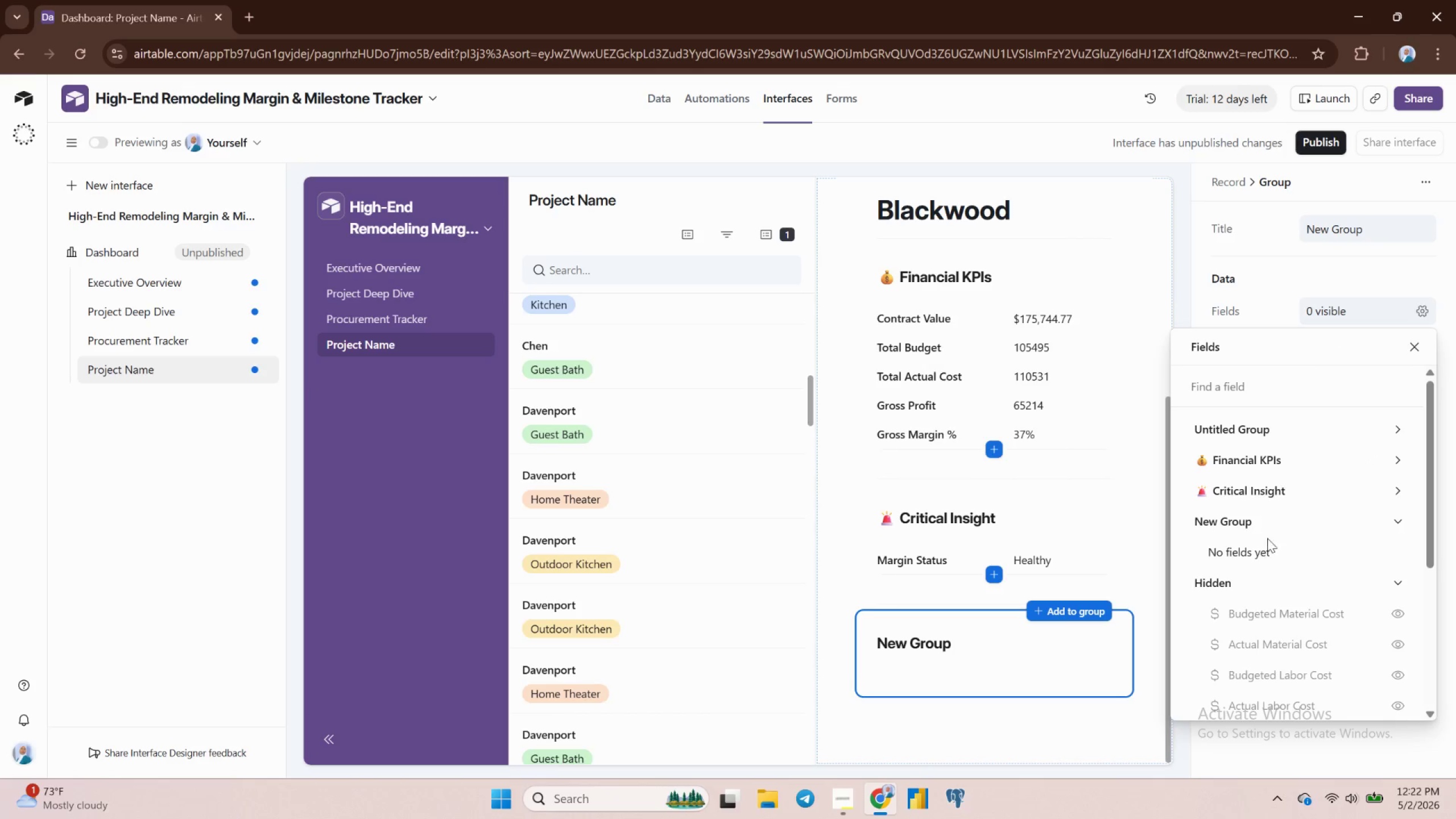 
scroll: coordinate [1273, 564], scroll_direction: down, amount: 1.0
 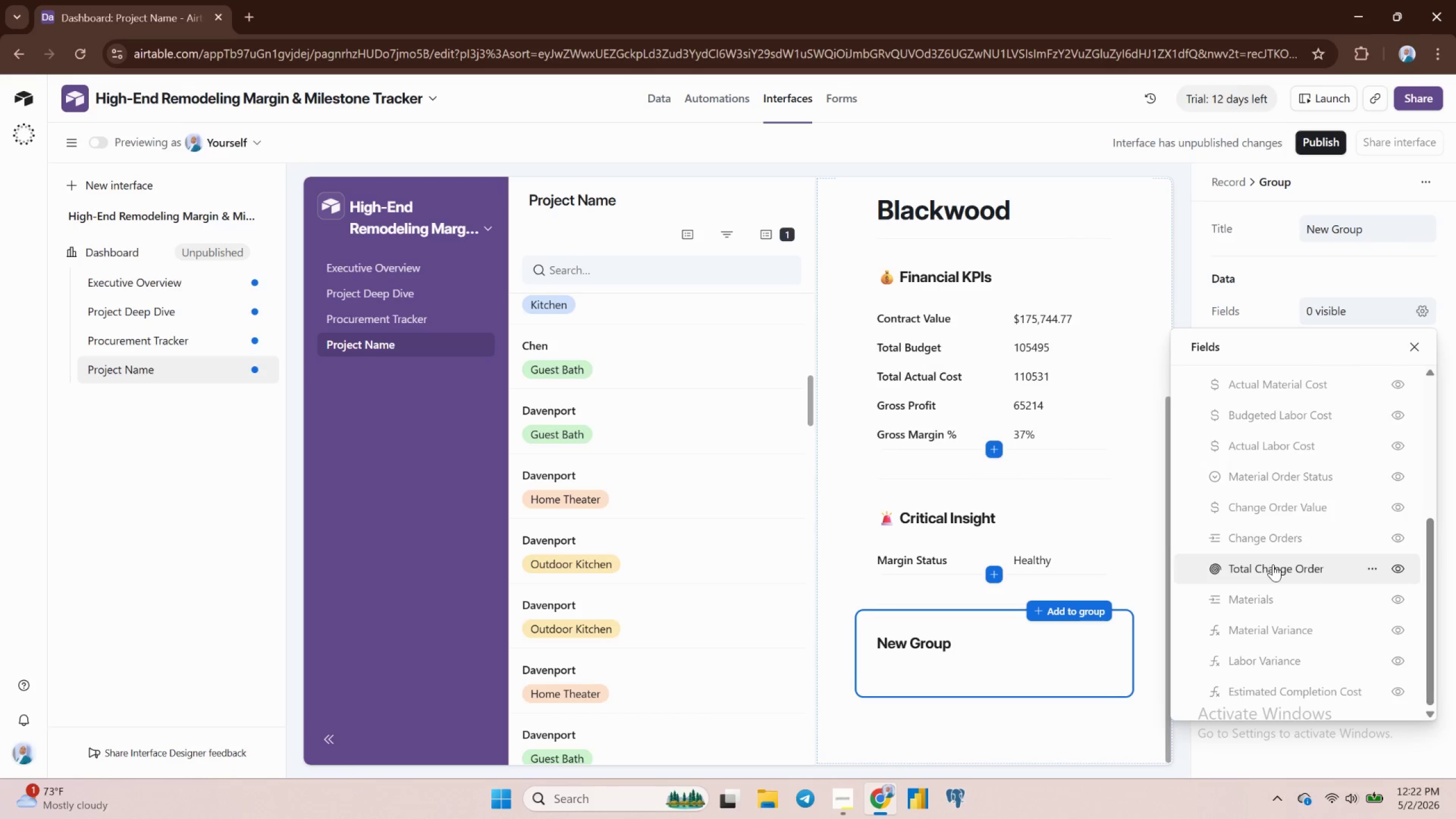 
scroll: coordinate [1276, 583], scroll_direction: up, amount: 1.0
 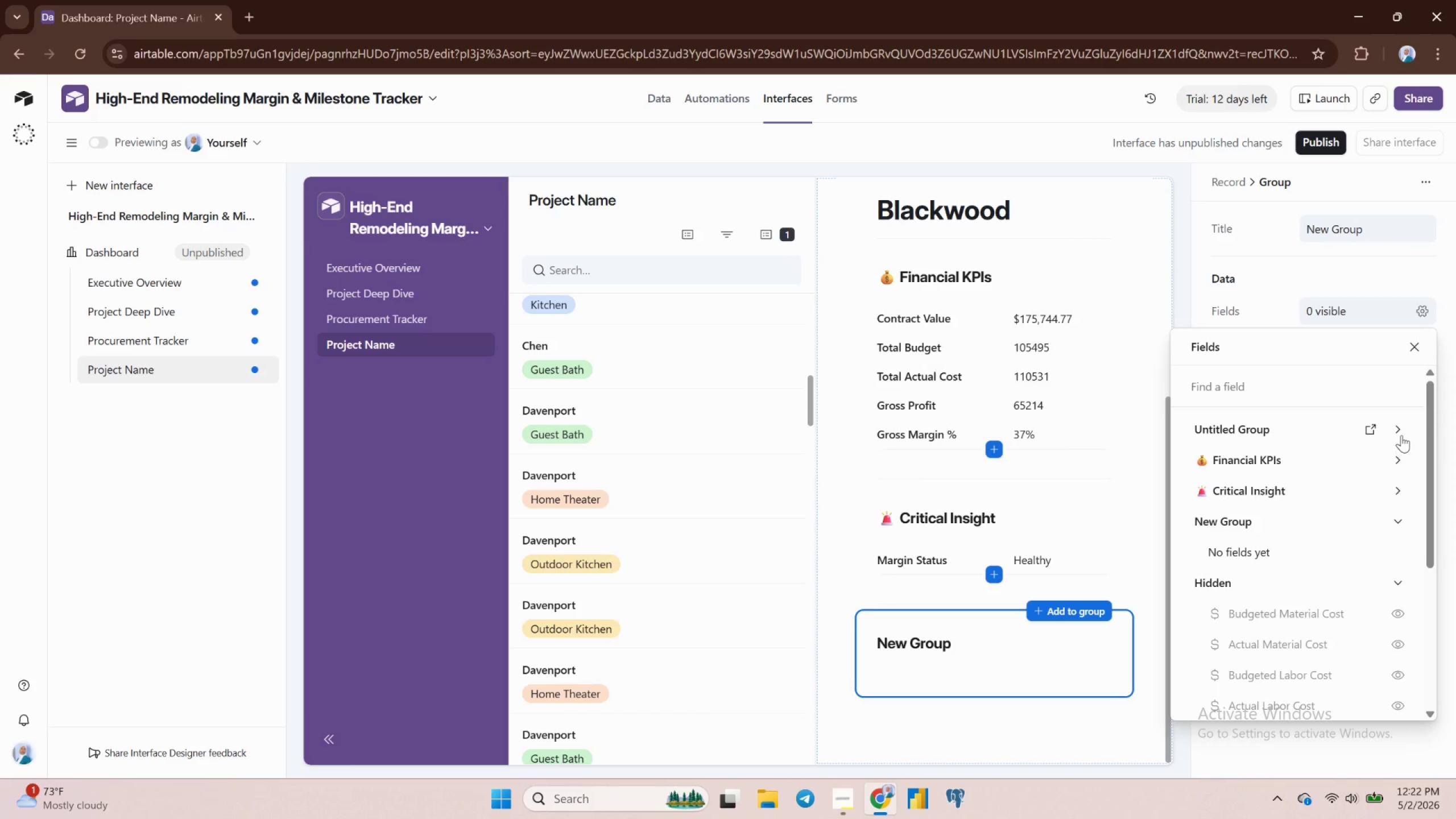 
left_click([1391, 424])
 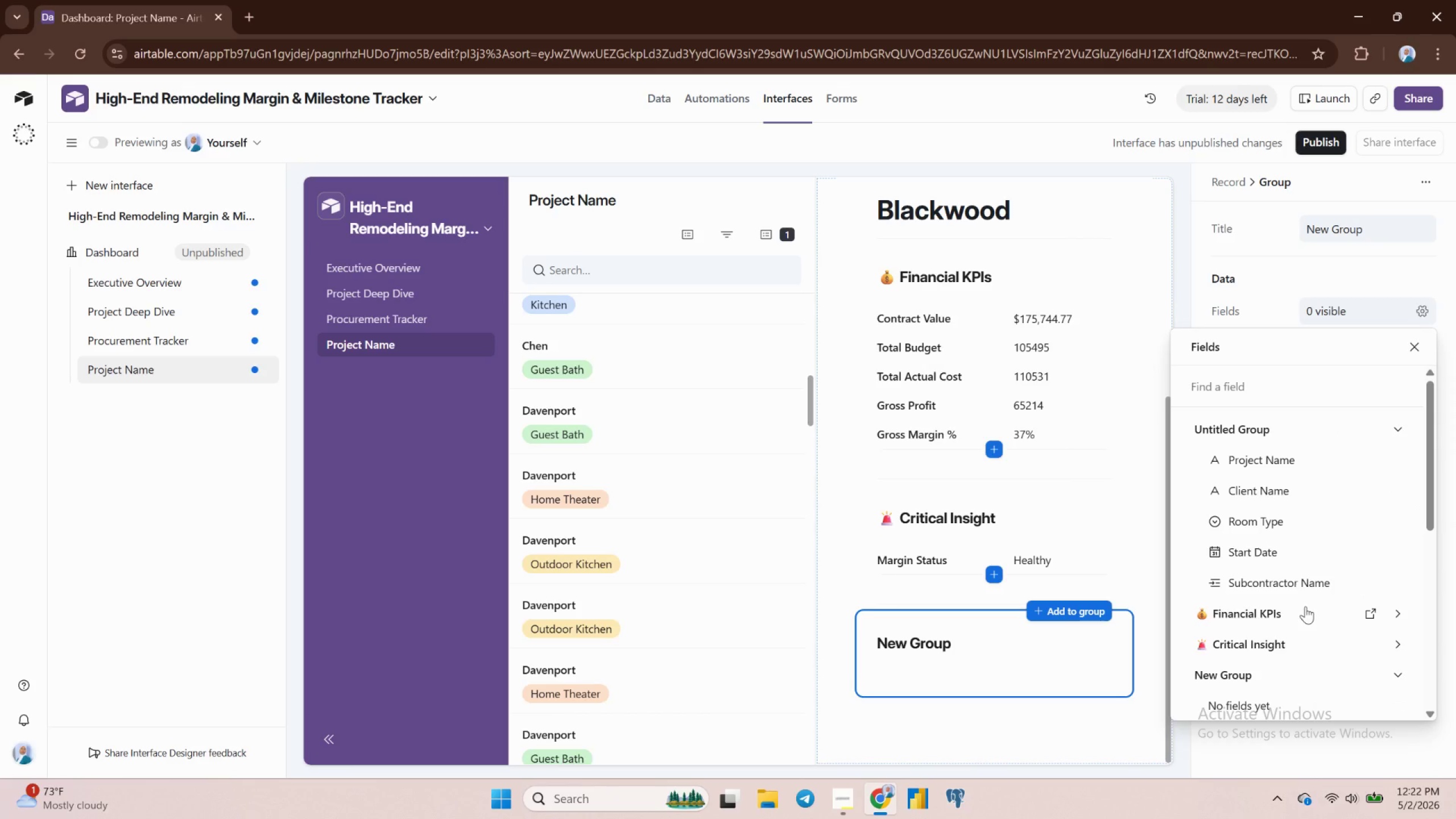 
scroll: coordinate [1297, 619], scroll_direction: down, amount: 3.0
 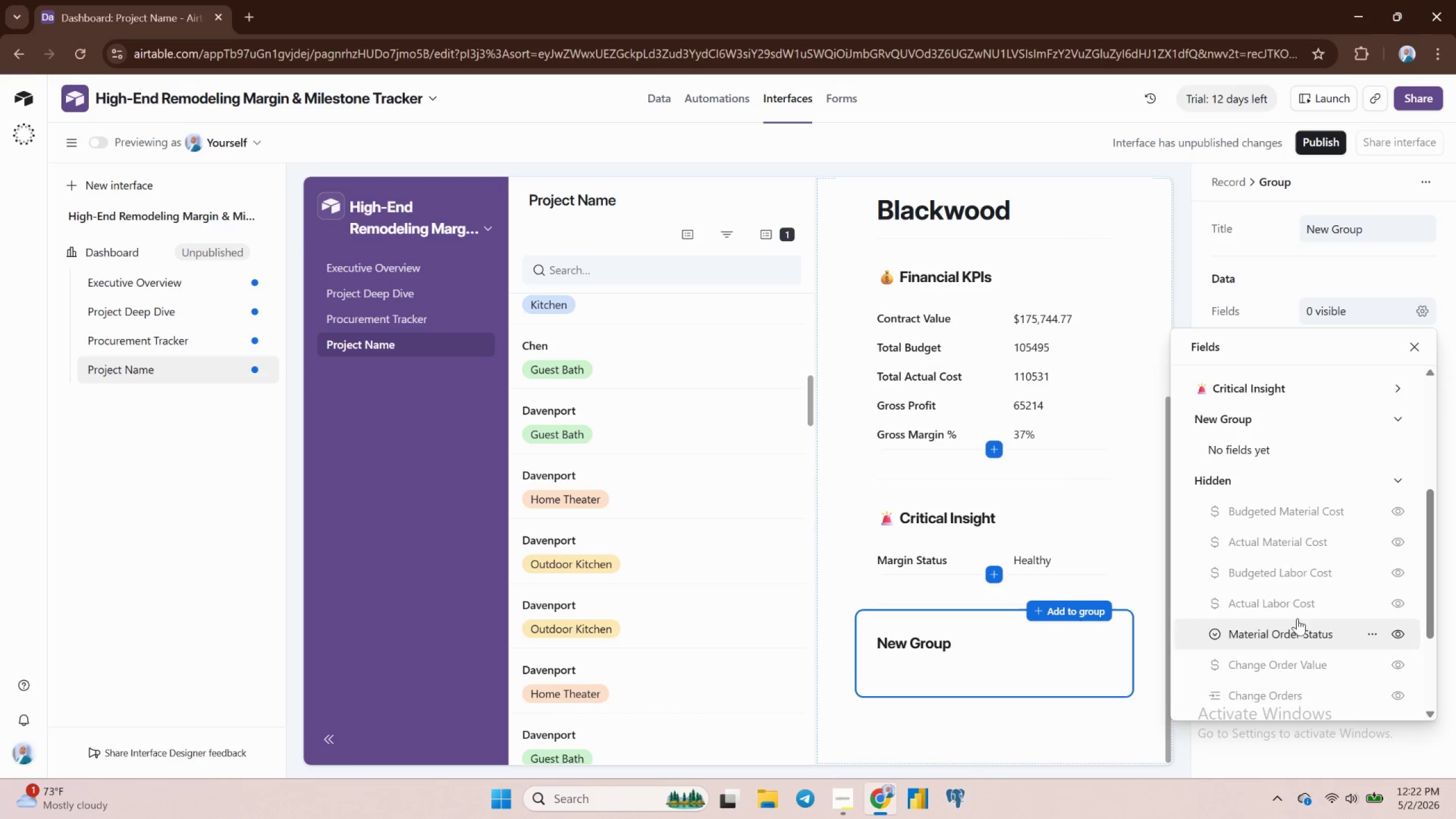 
scroll: coordinate [1297, 614], scroll_direction: up, amount: 4.0
 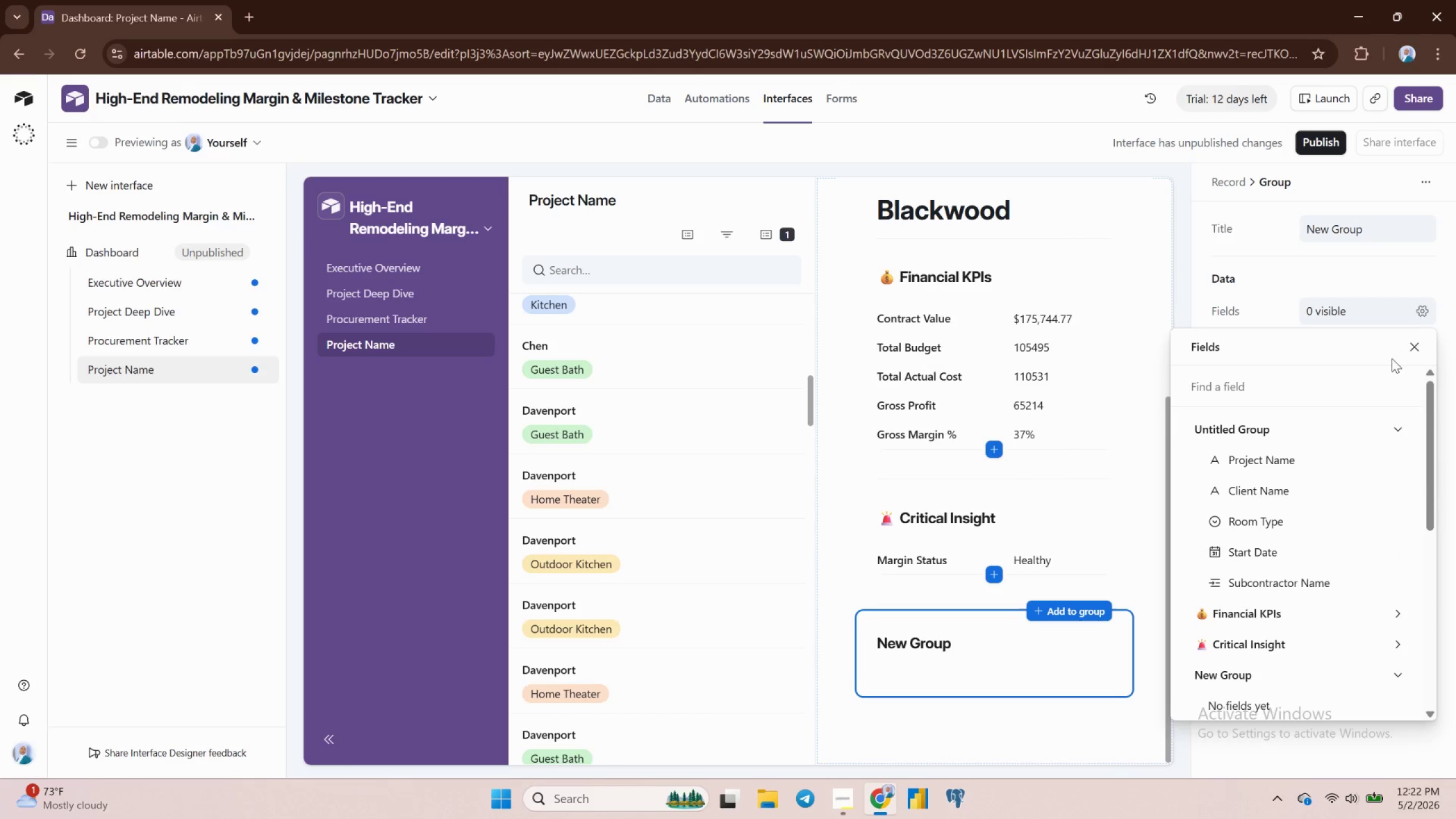 
left_click([1407, 344])
 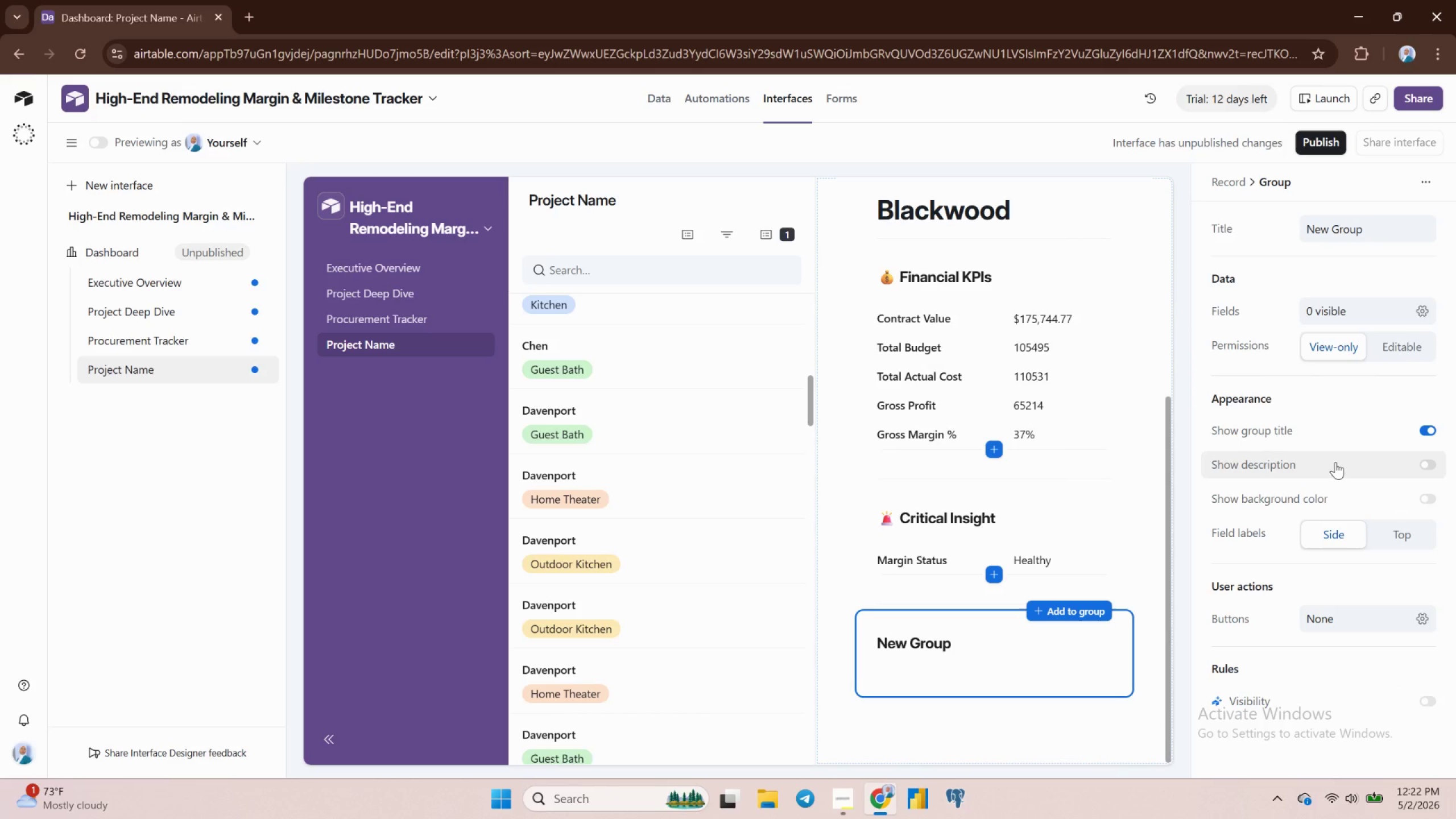 
scroll: coordinate [1335, 462], scroll_direction: down, amount: 1.0
 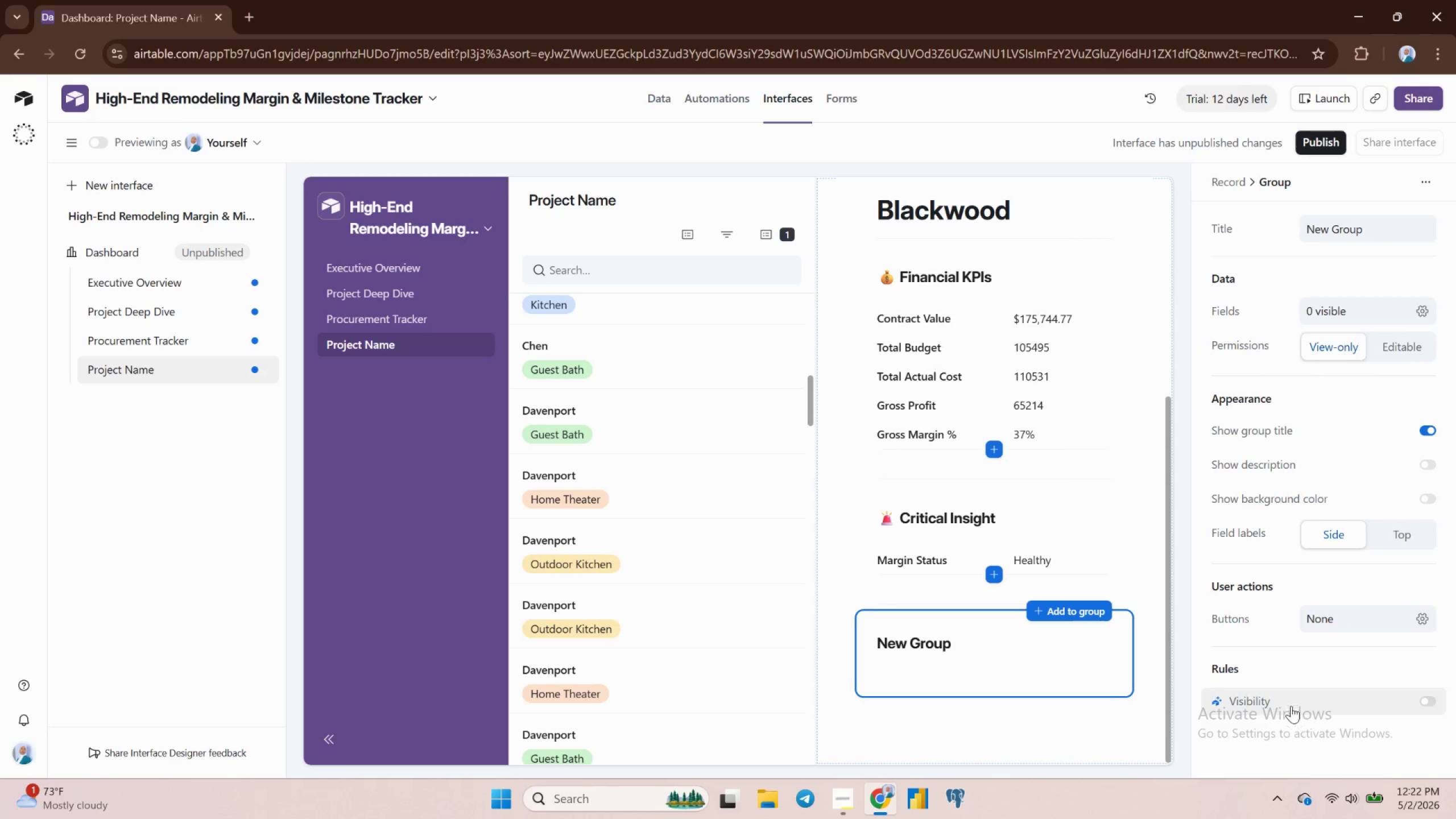 
scroll: coordinate [1290, 243], scroll_direction: up, amount: 2.0
 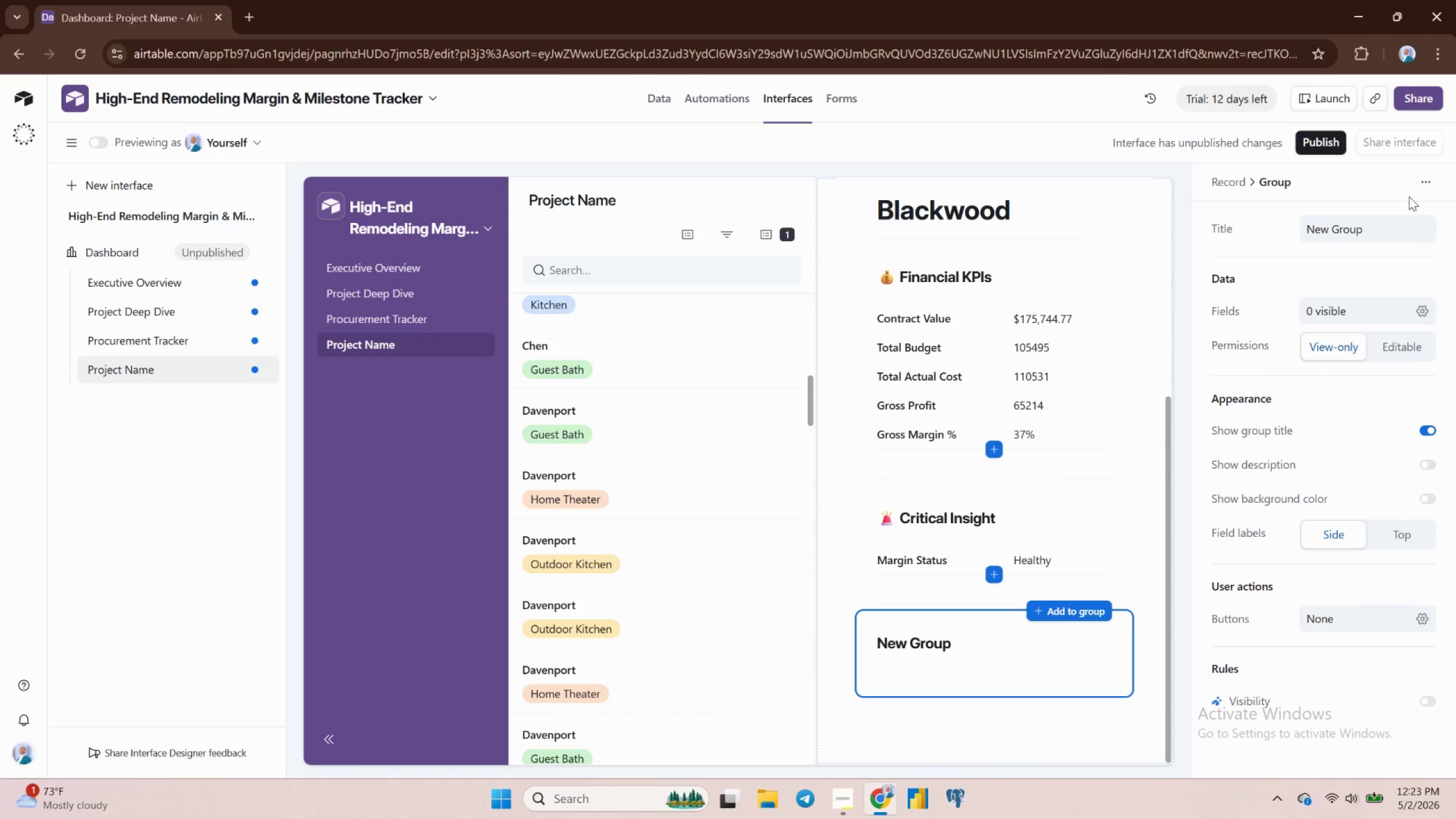 
left_click([1422, 188])
 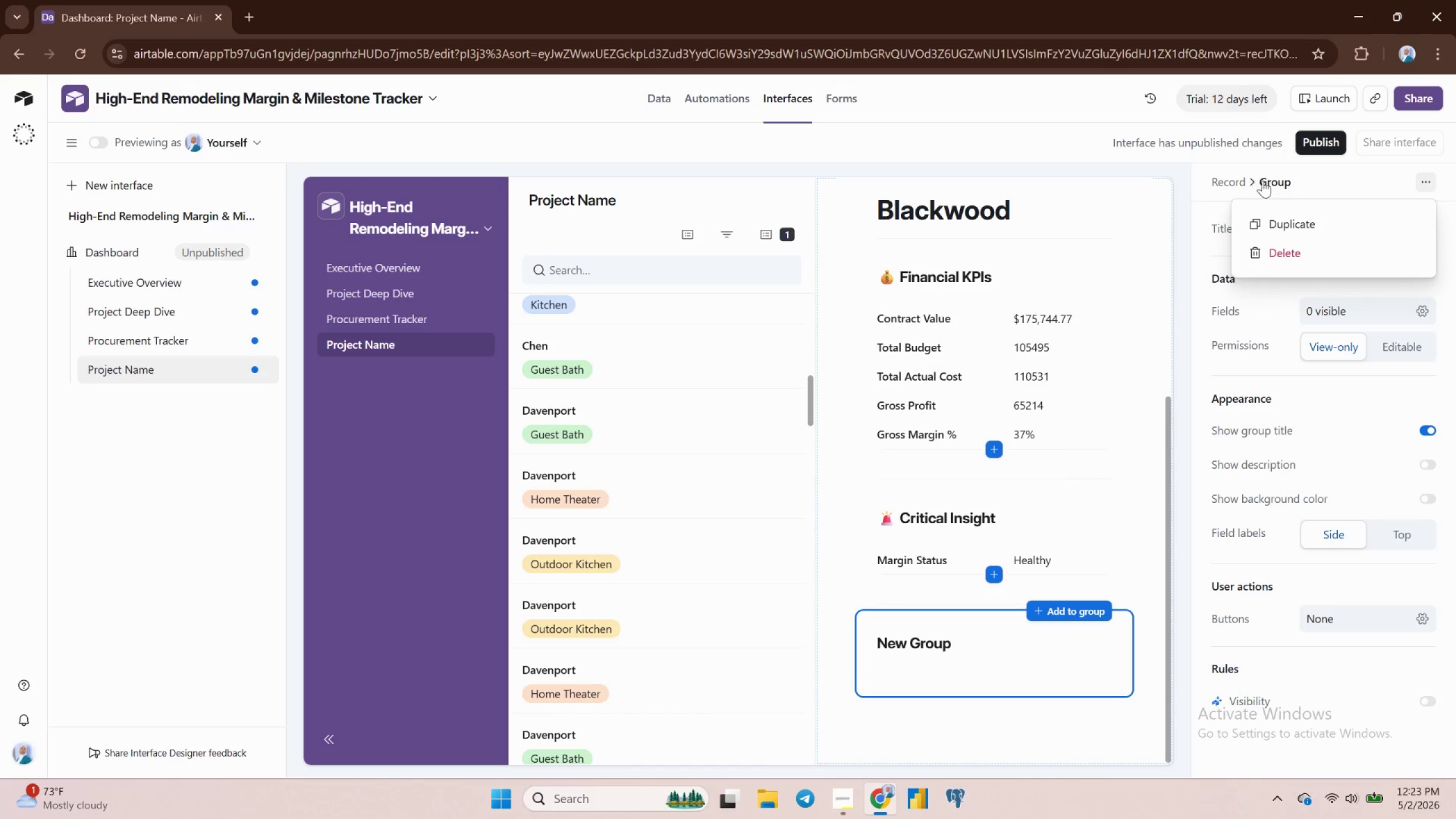 
double_click([1267, 180])
 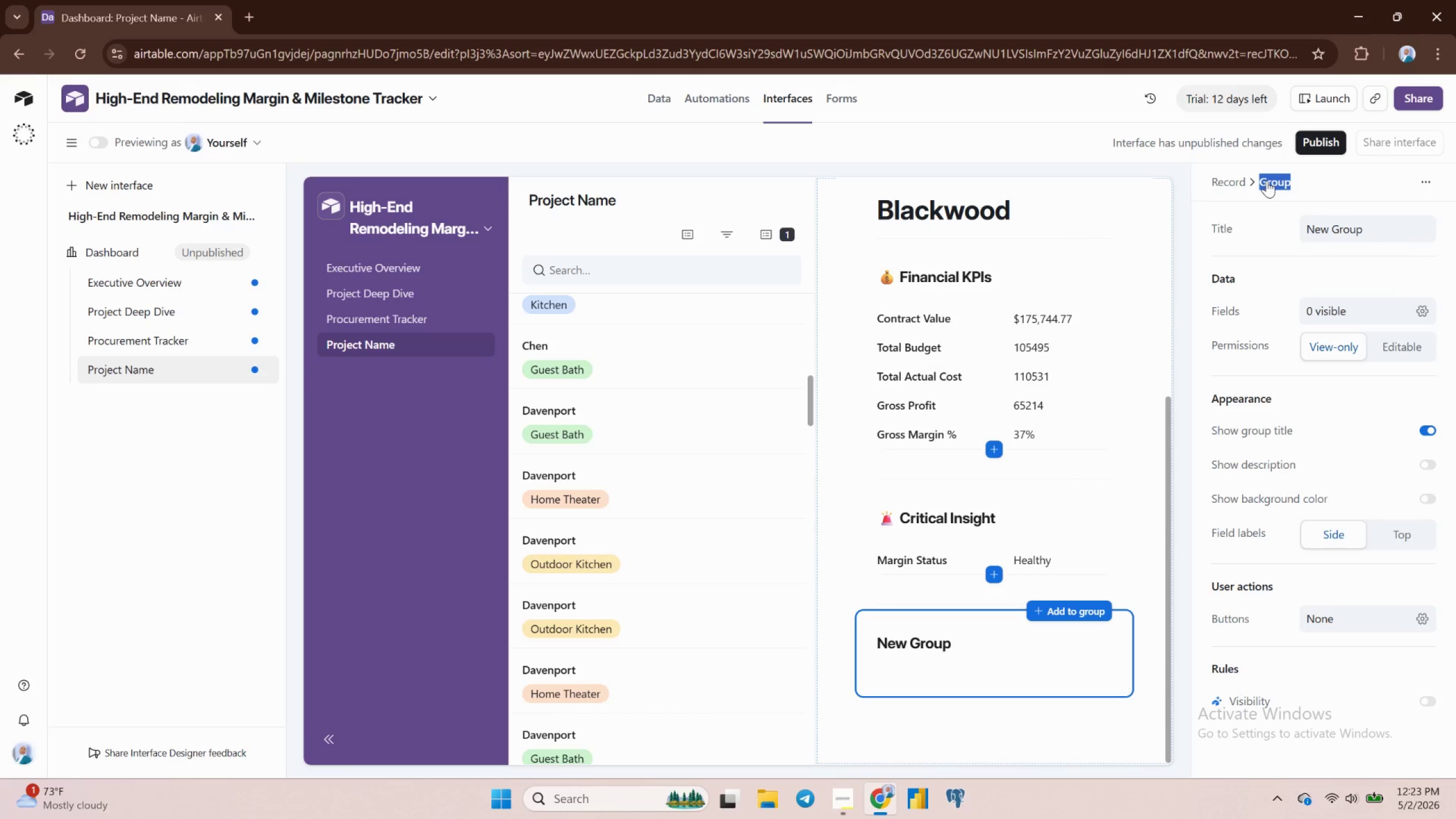 
left_click([1267, 180])
 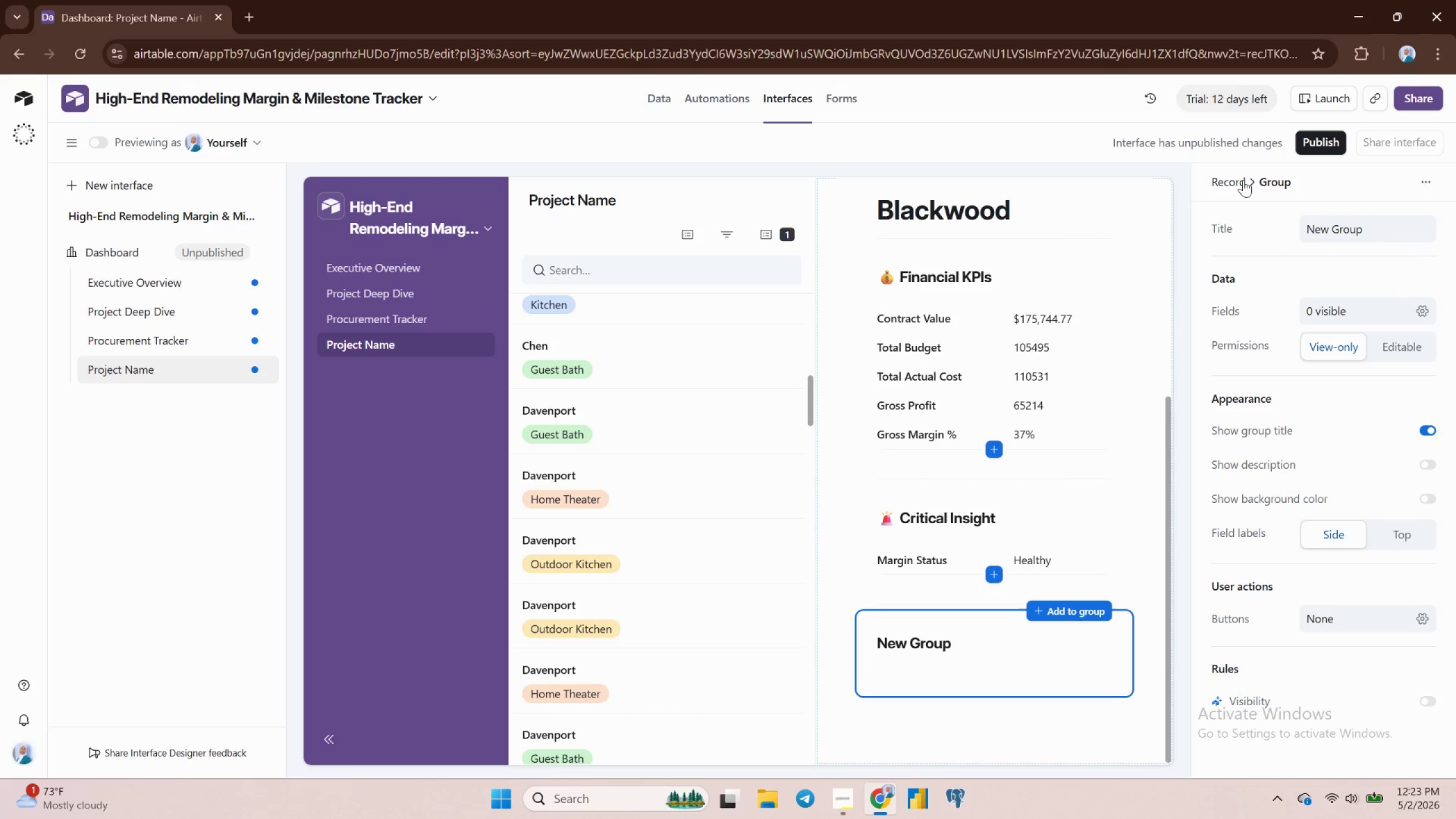 
left_click([1238, 180])
 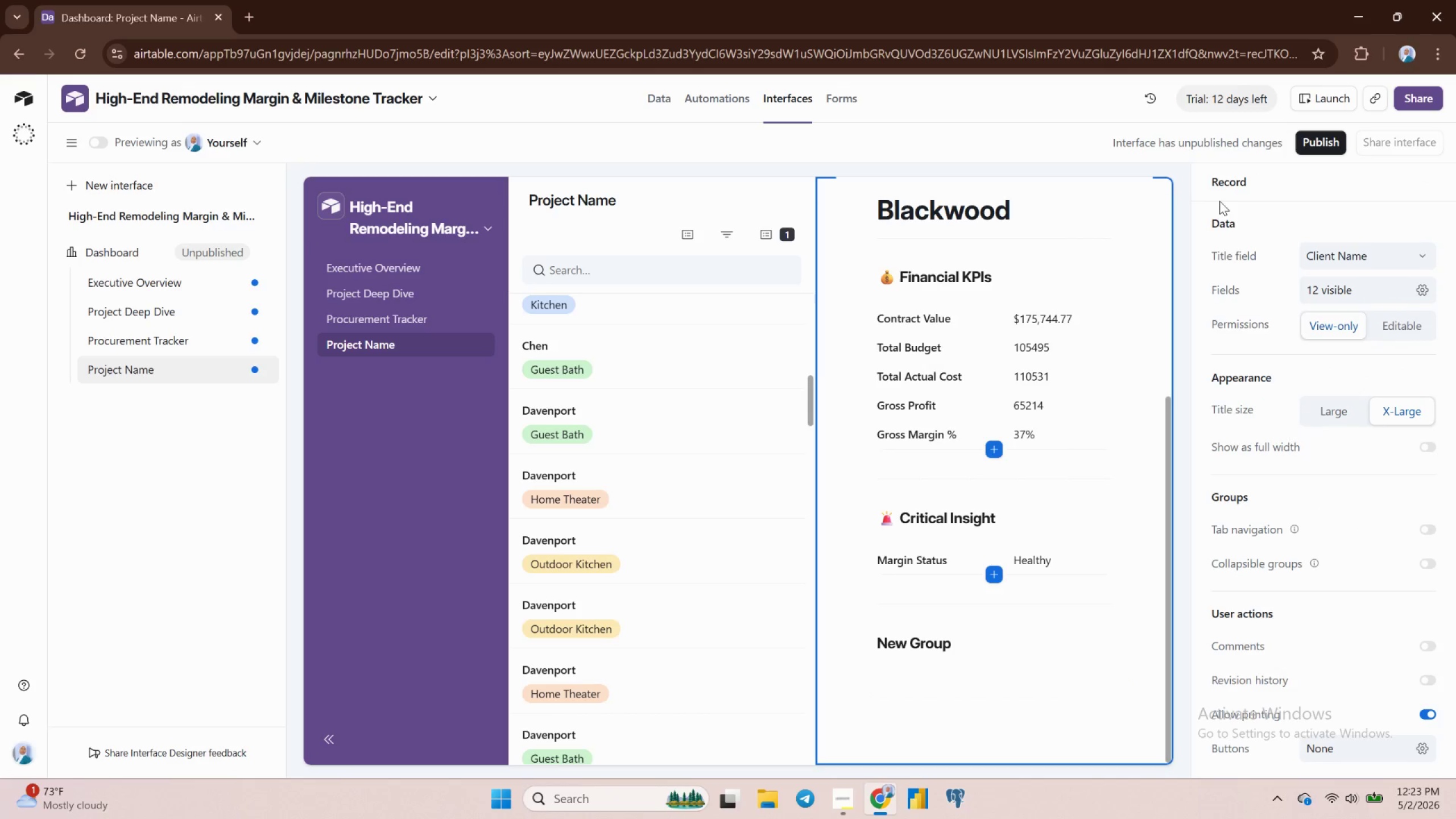 
scroll: coordinate [1128, 291], scroll_direction: down, amount: 2.0
 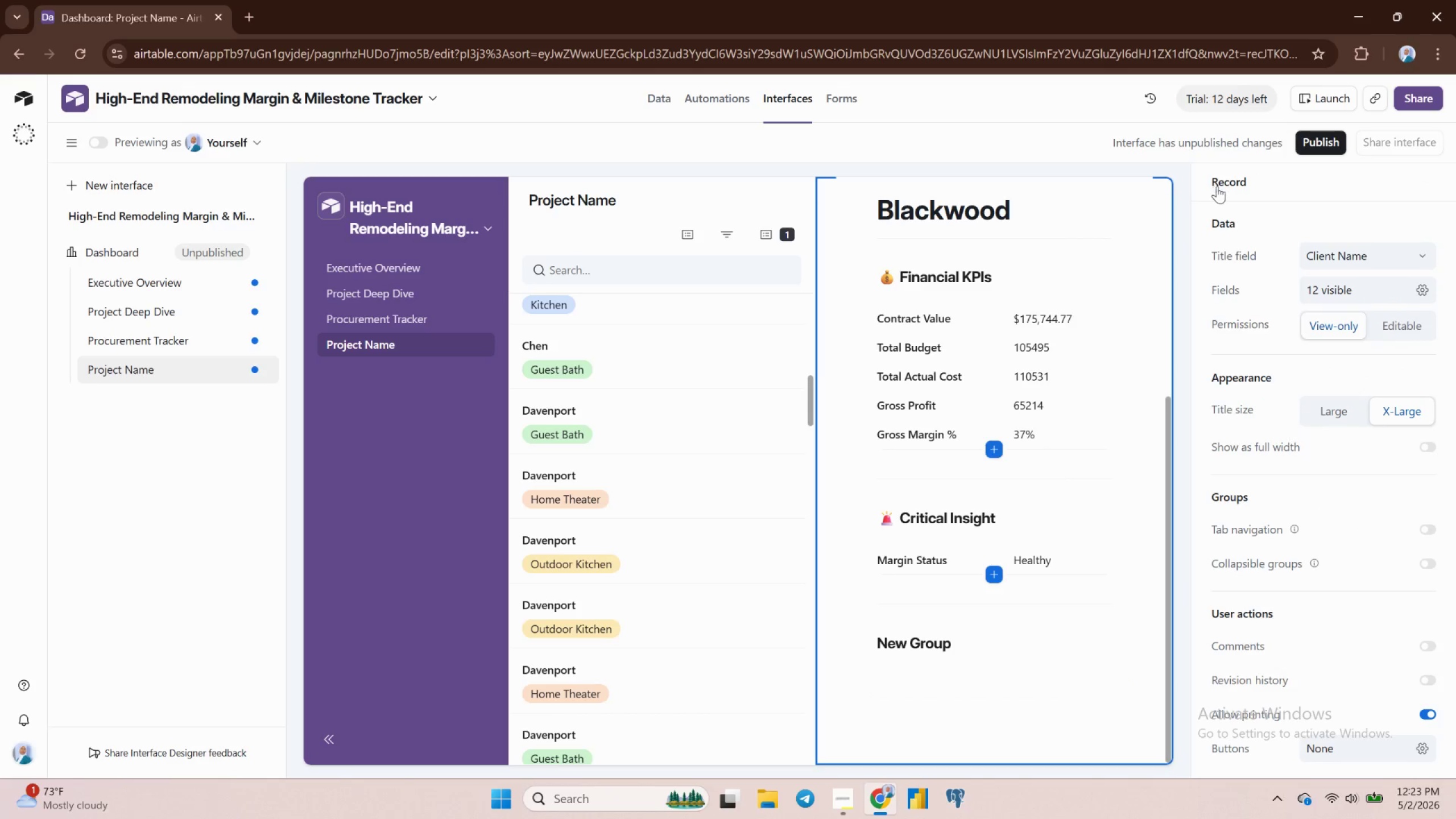 
left_click([1219, 186])
 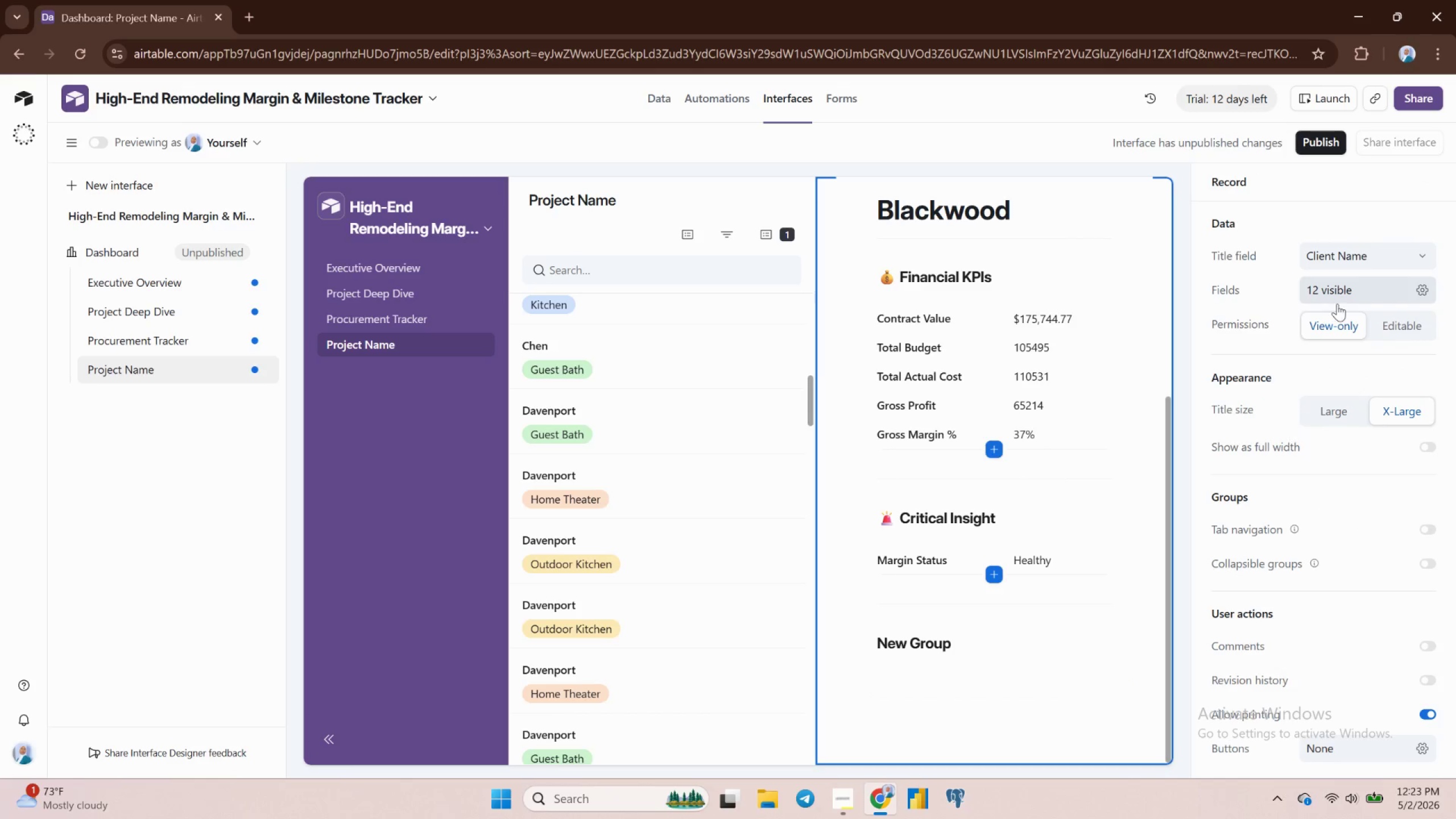 
scroll: coordinate [1321, 508], scroll_direction: down, amount: 3.0
 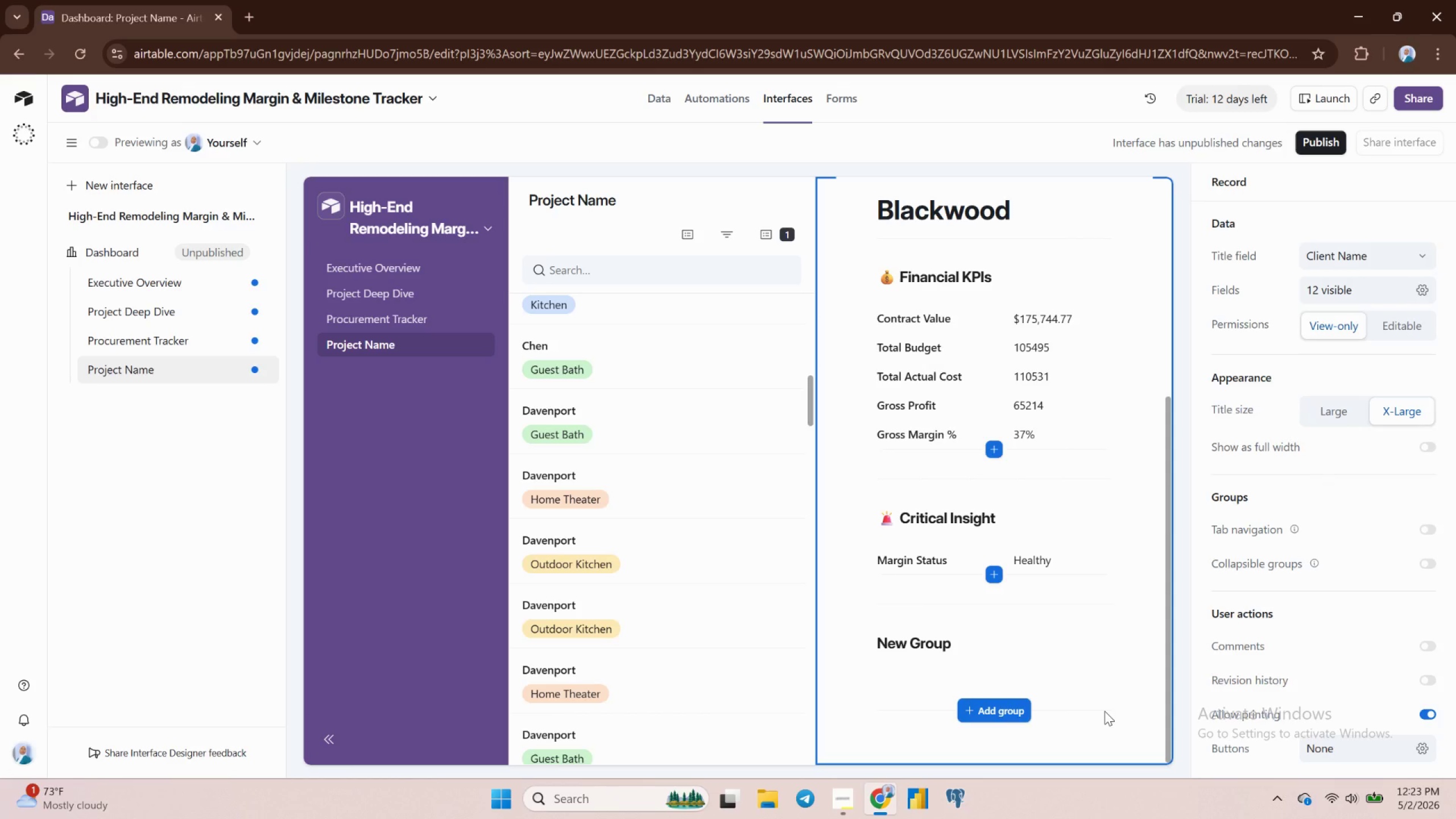 
left_click([1113, 700])
 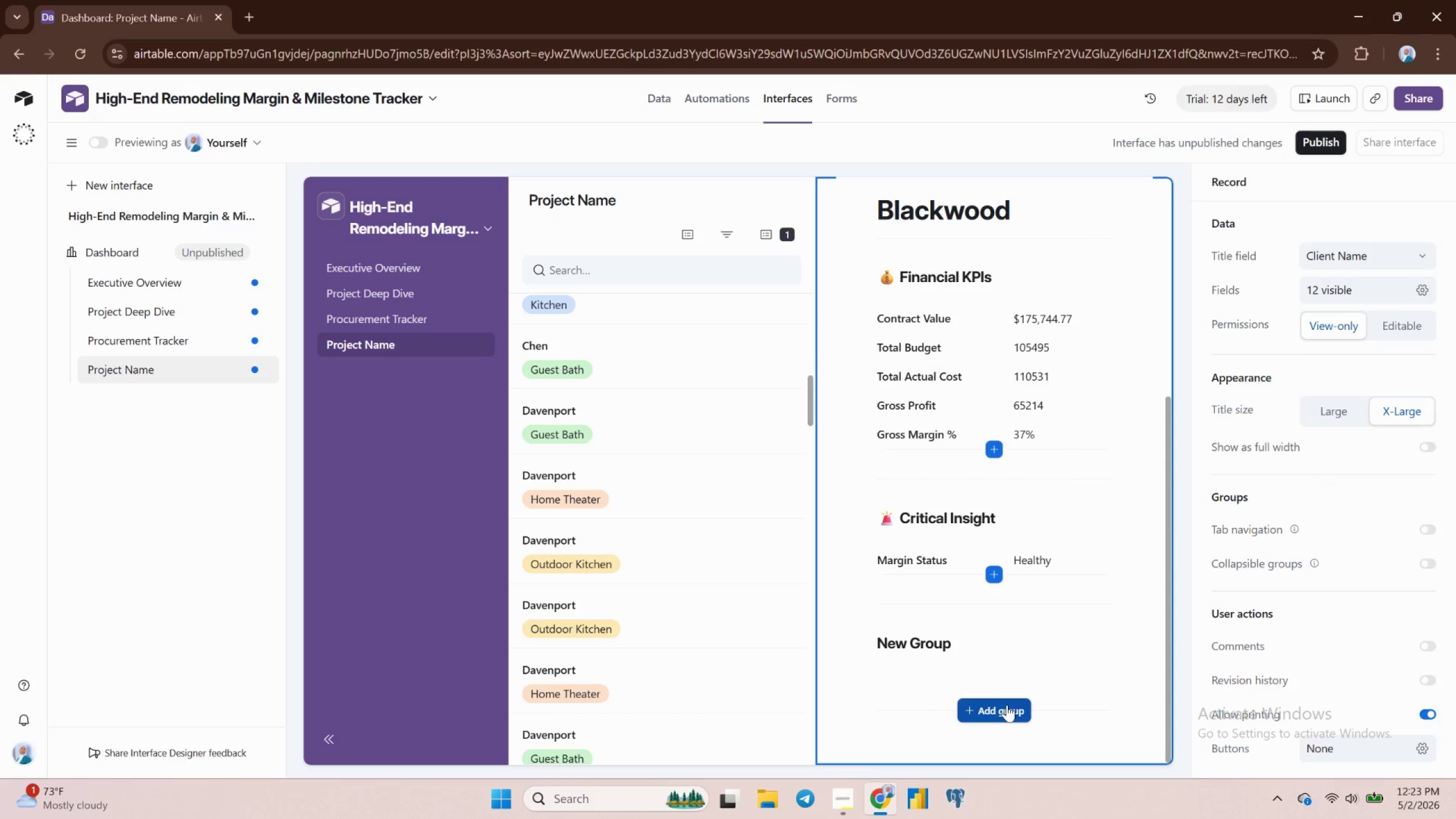 
left_click([966, 651])
 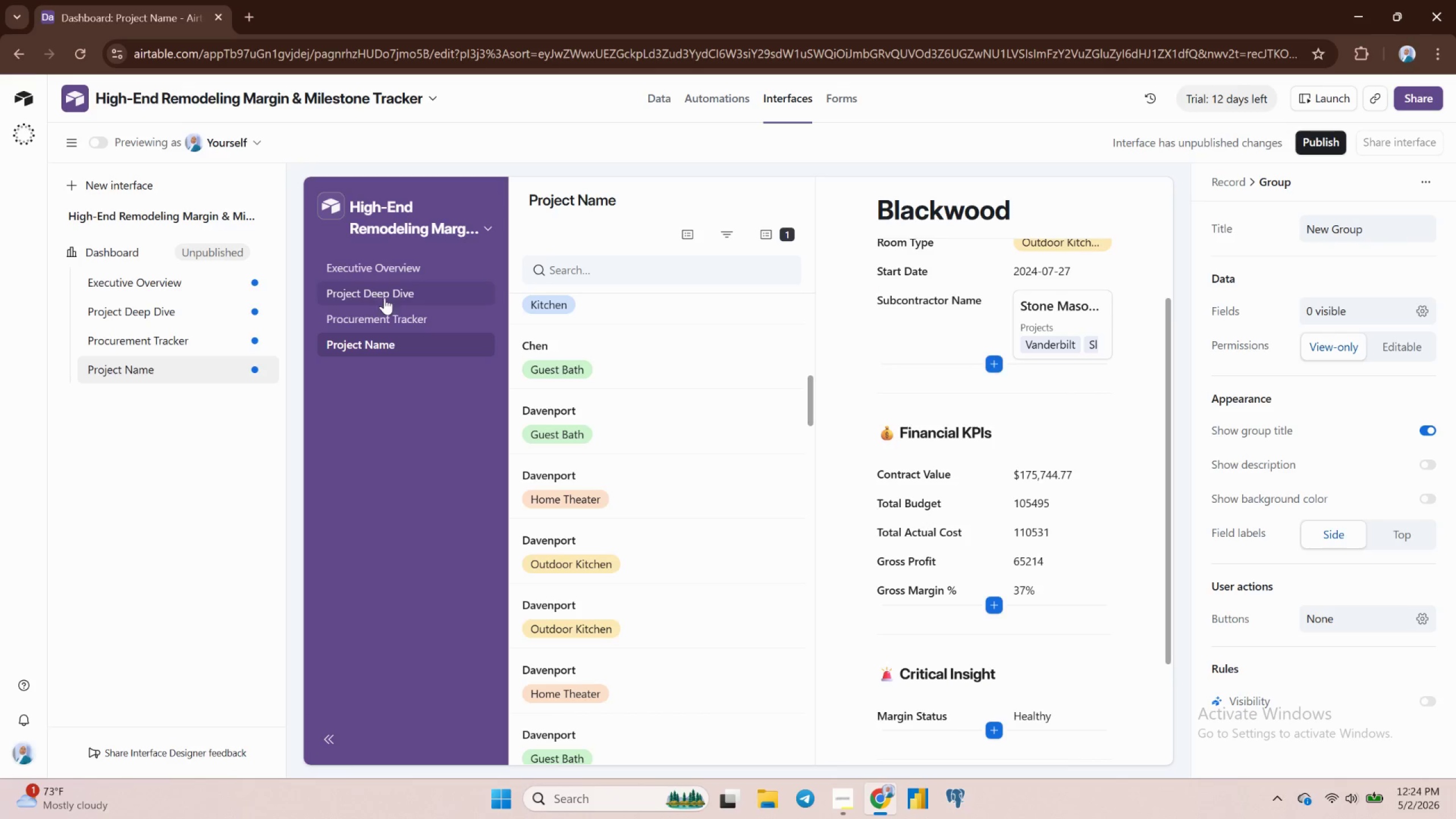 
wait(74.59)
 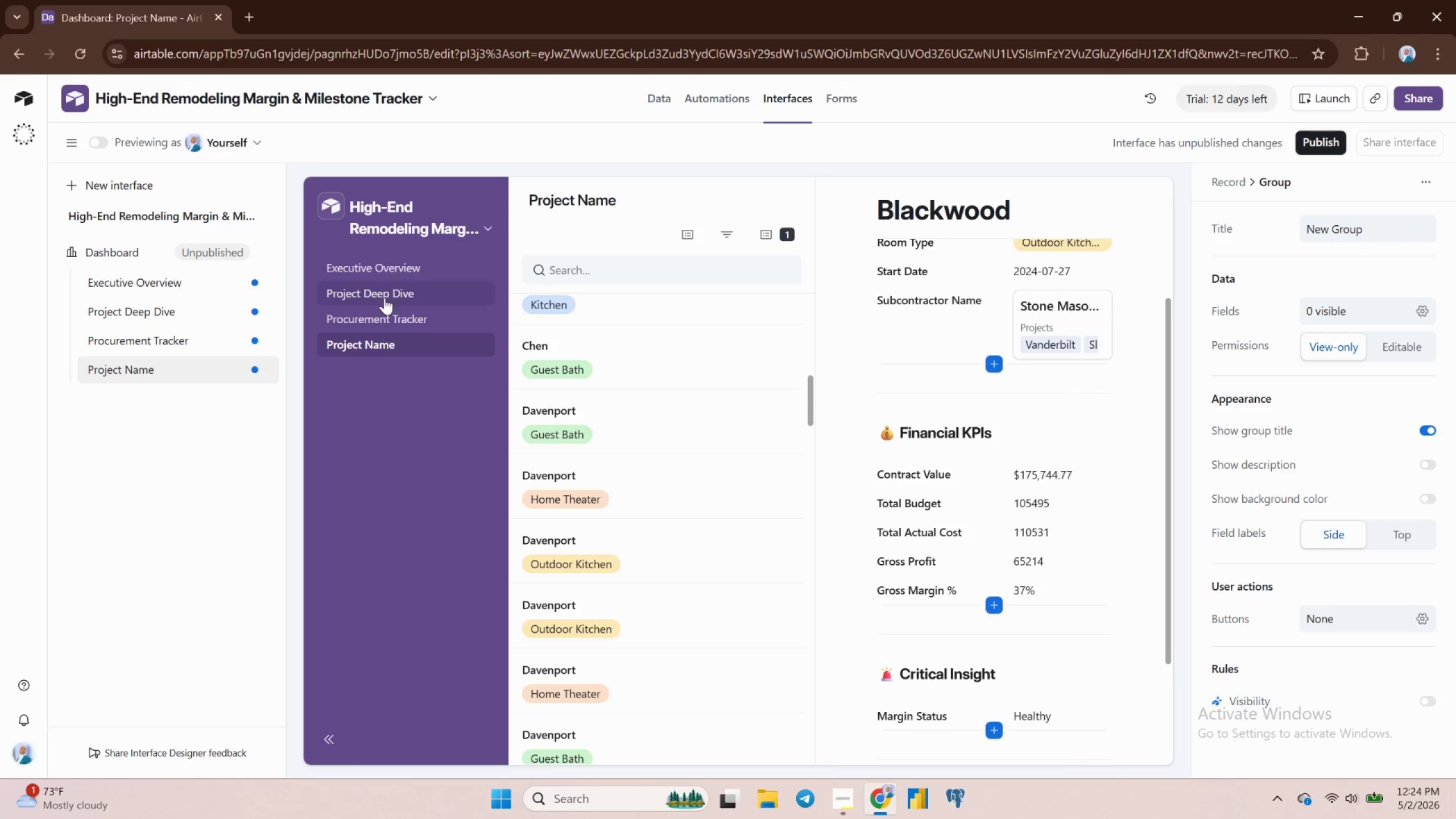 
left_click([348, 291])
 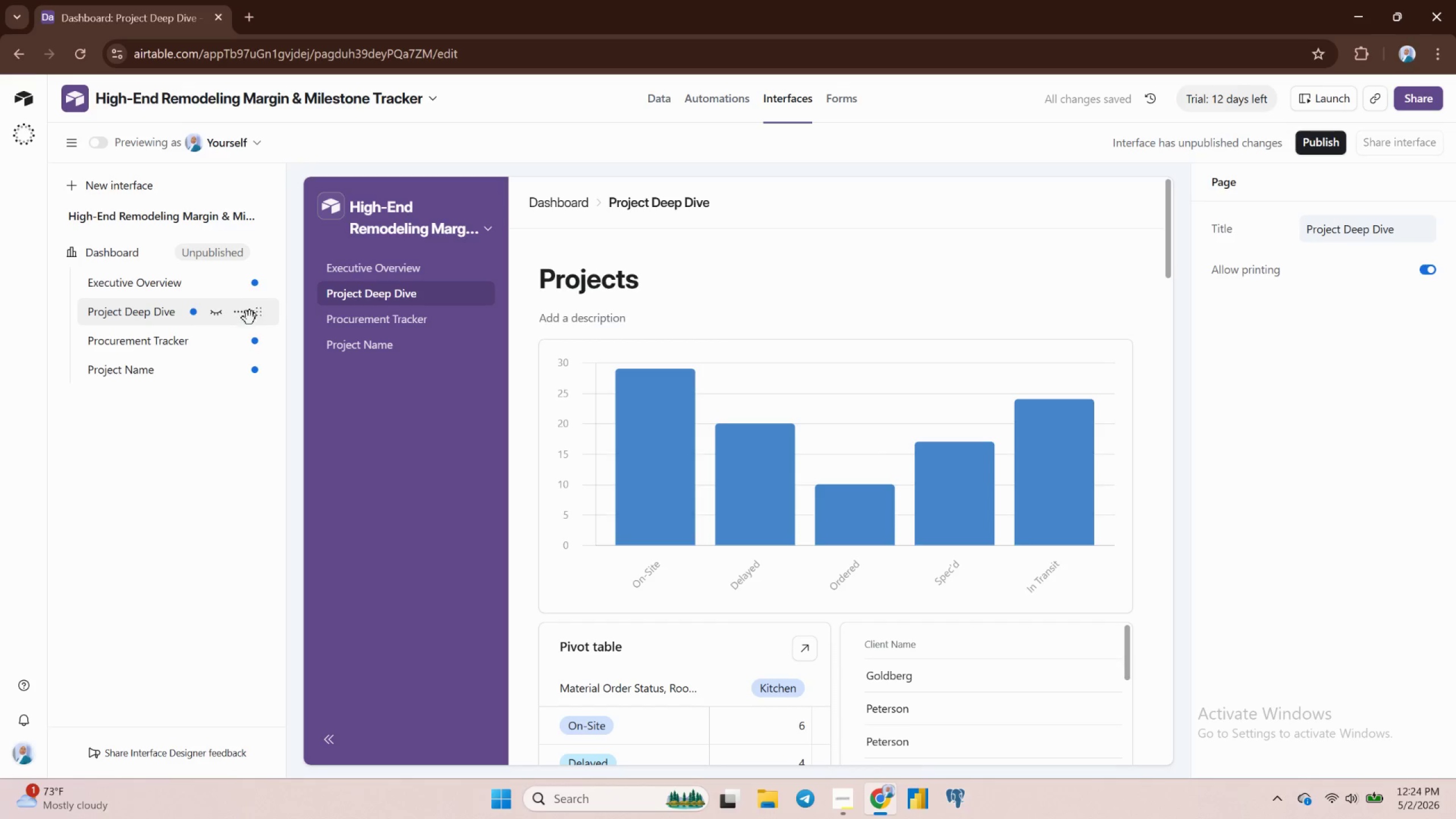 
left_click([238, 313])
 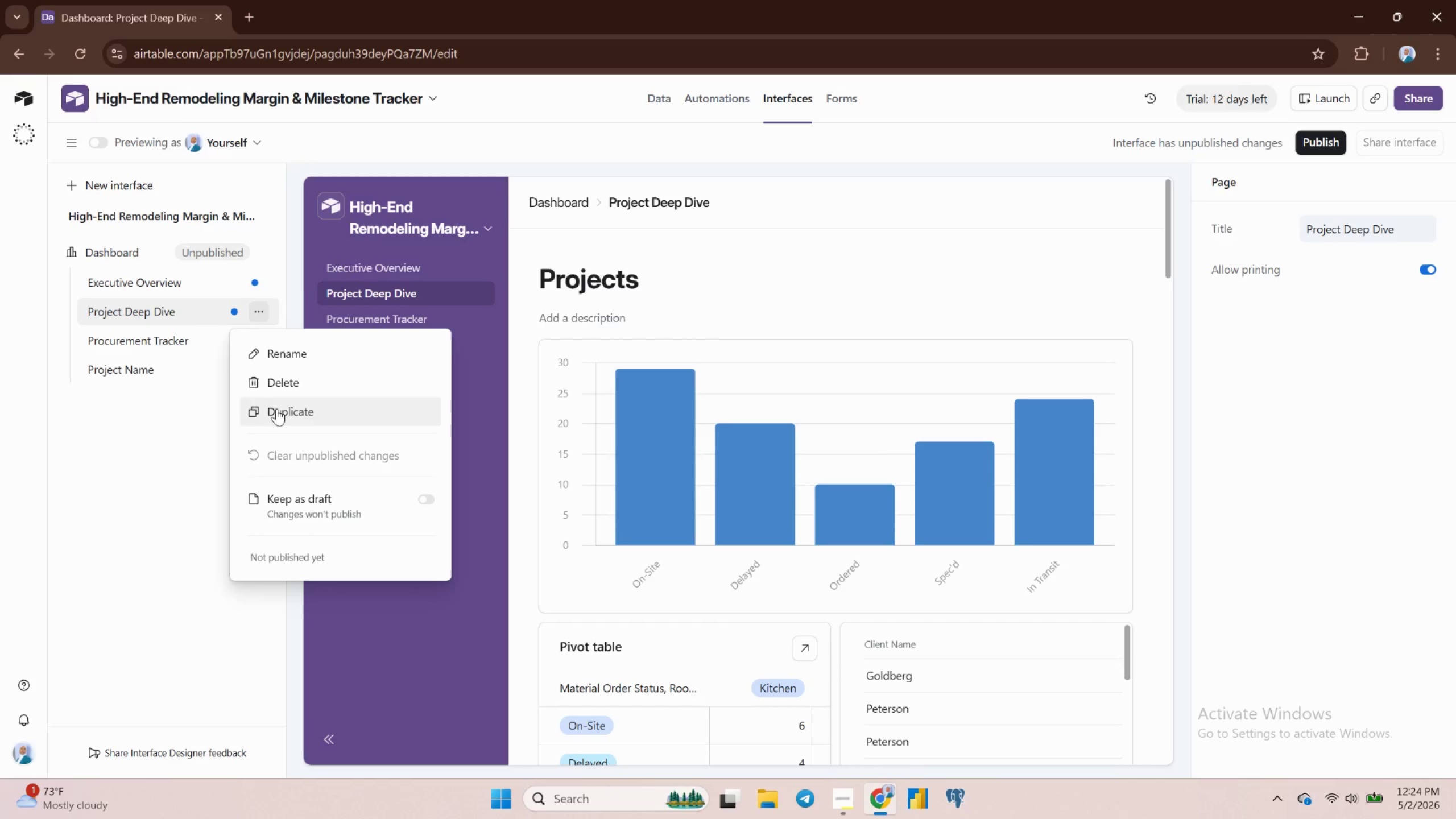 
left_click([267, 382])
 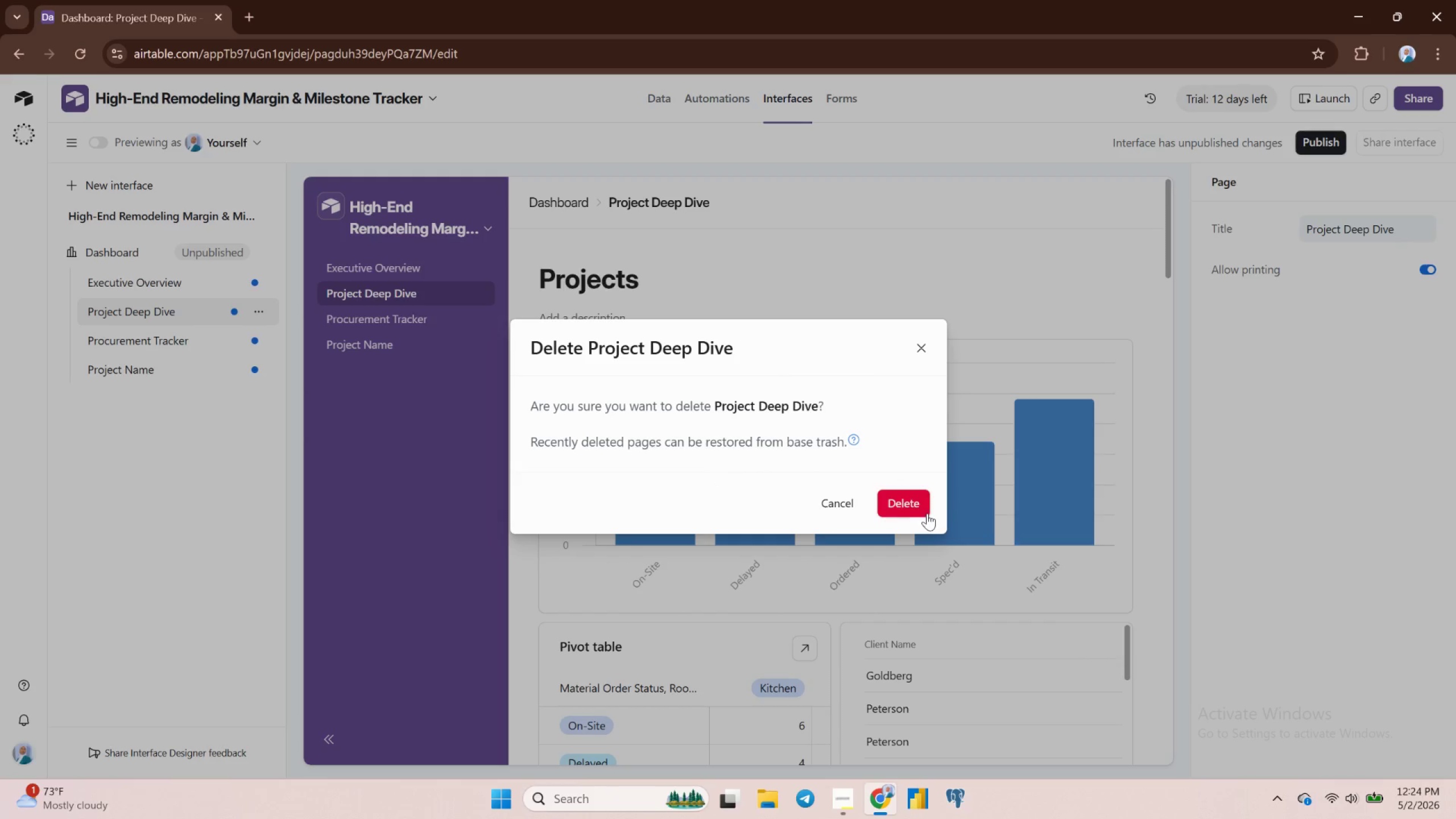 
left_click([889, 506])
 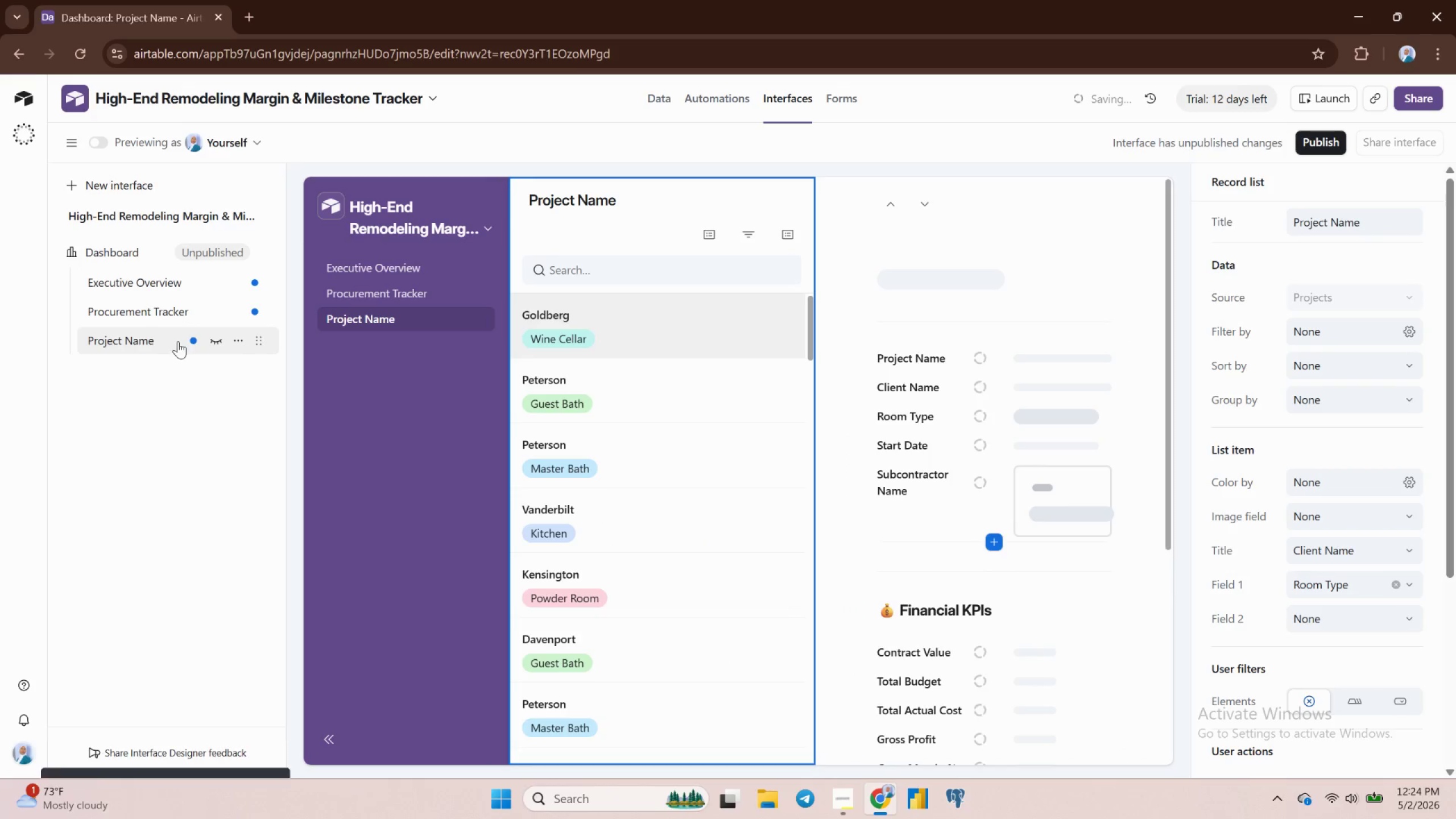 
double_click([141, 345])
 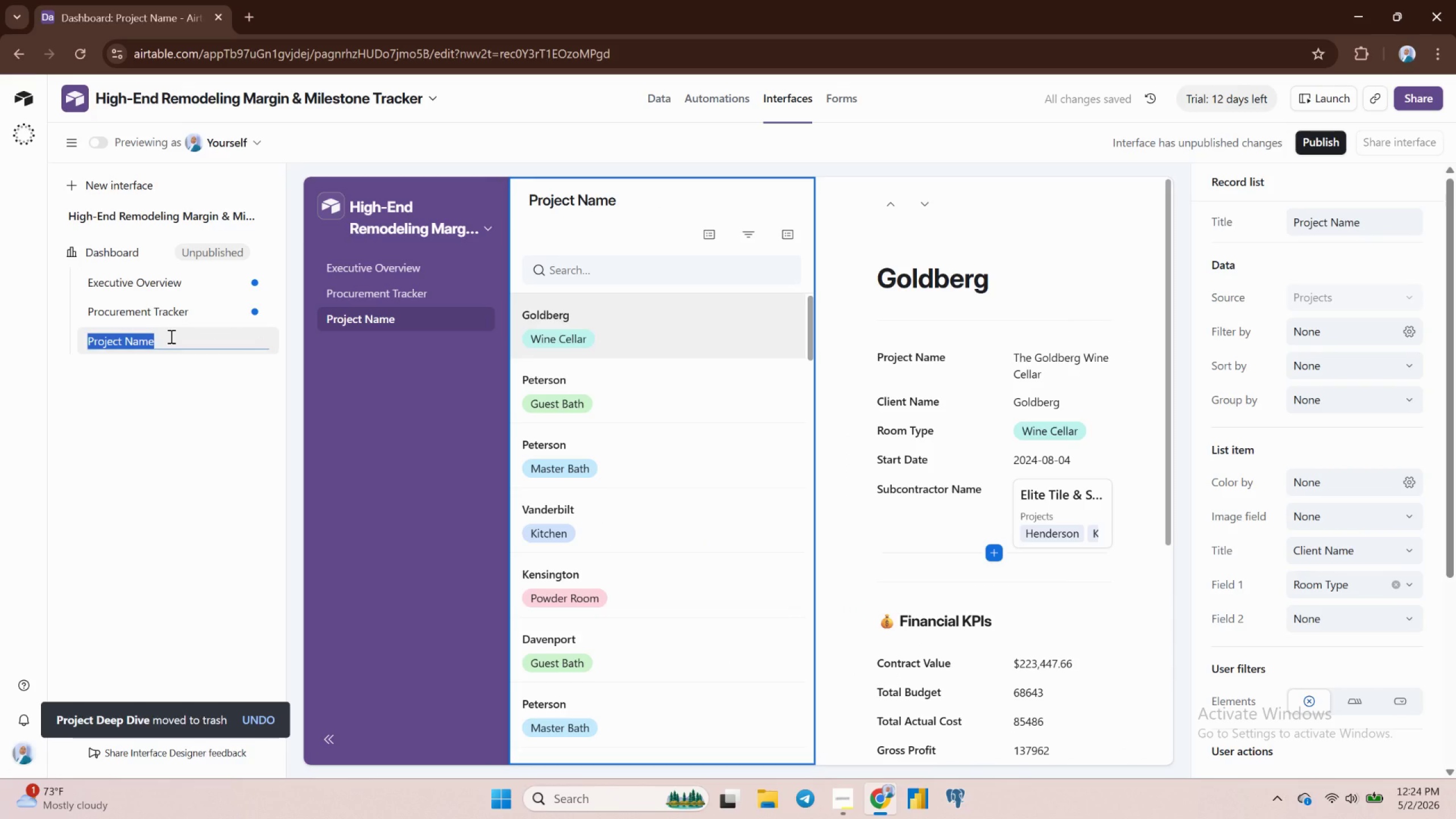 
key(ArrowRight)
 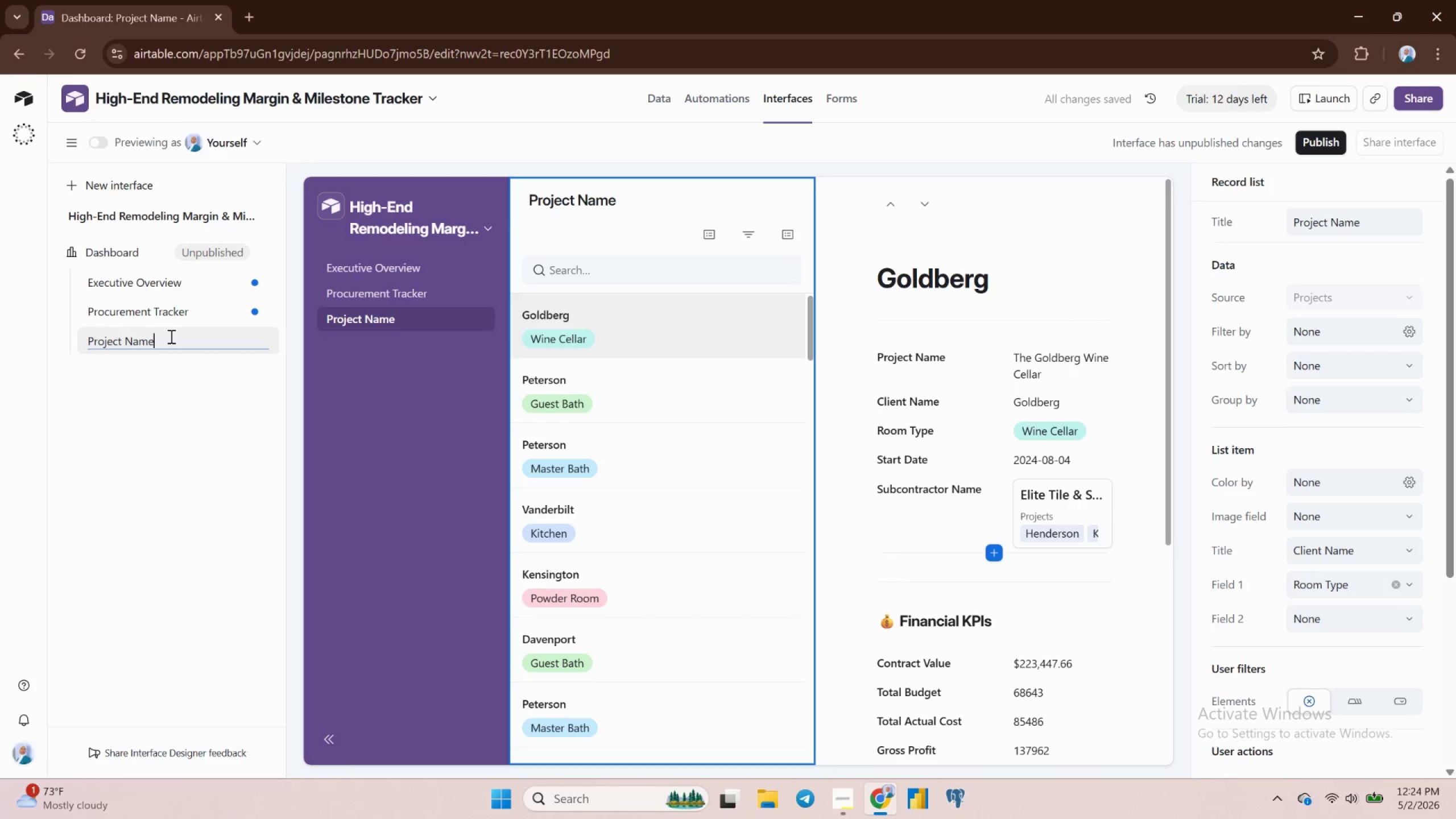 
key(Backspace)
key(Backspace)
key(Backspace)
key(Backspace)
type(Deep Dive)
 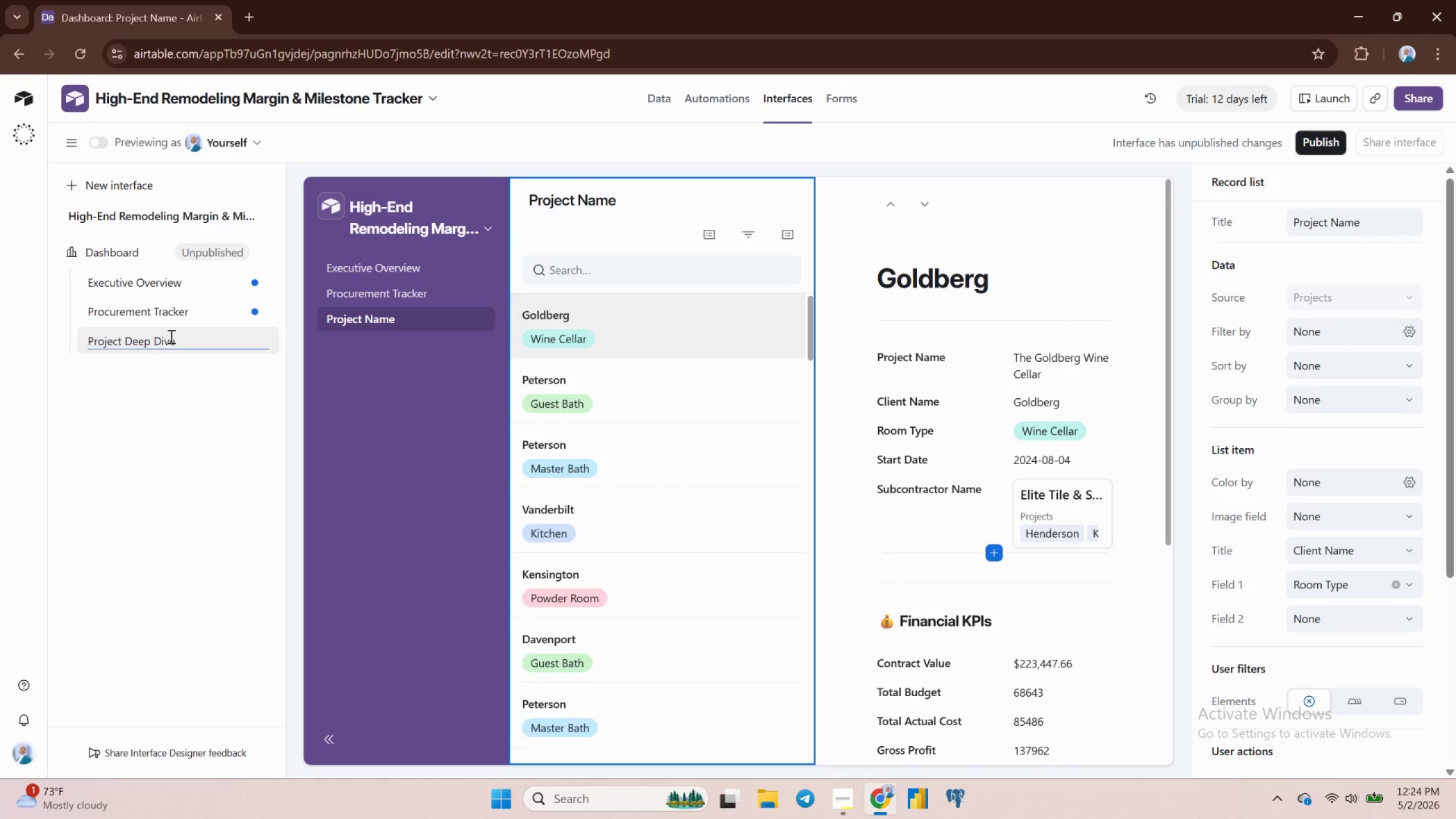 
key(Enter)
 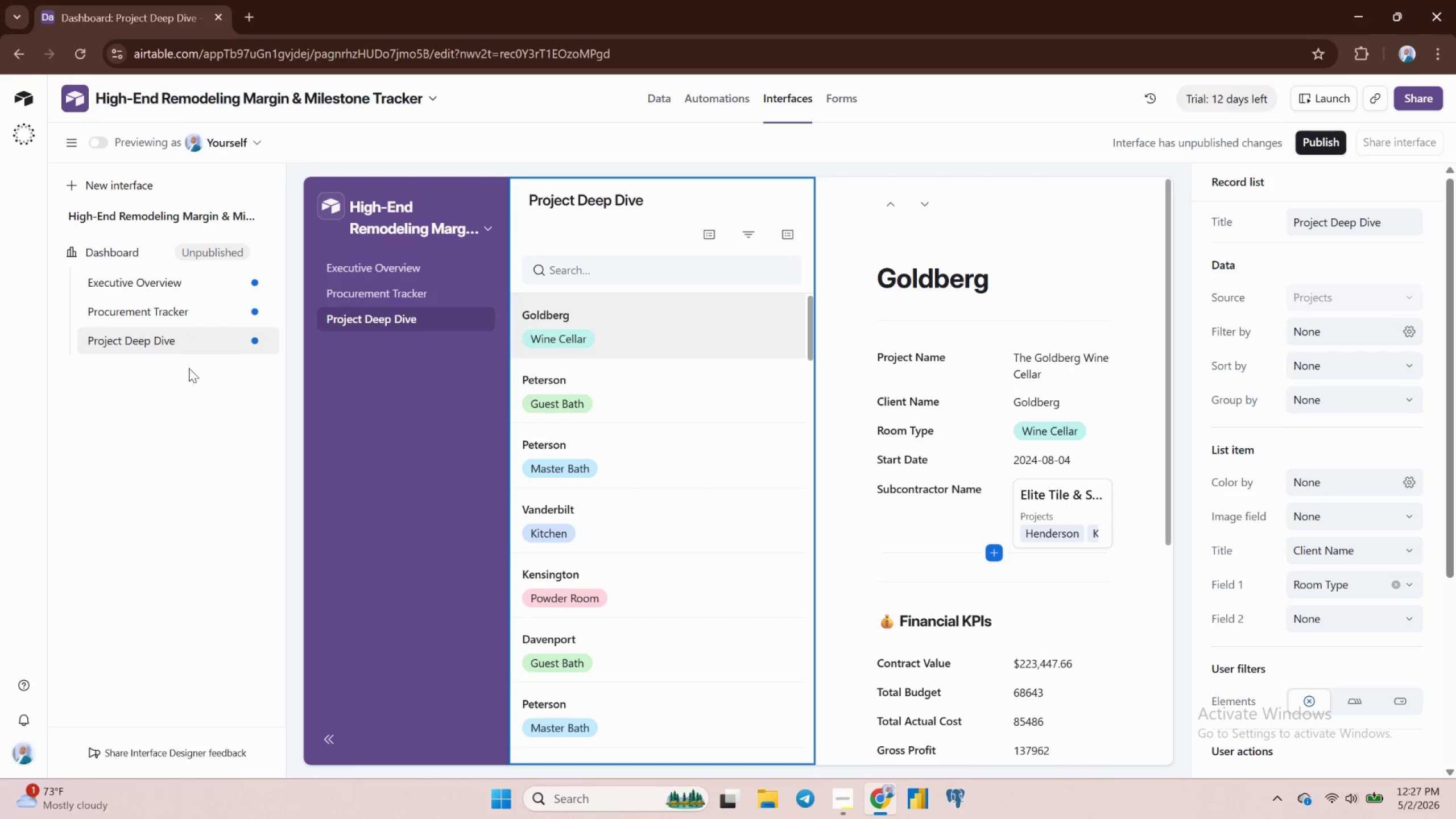 
wait(185.59)
 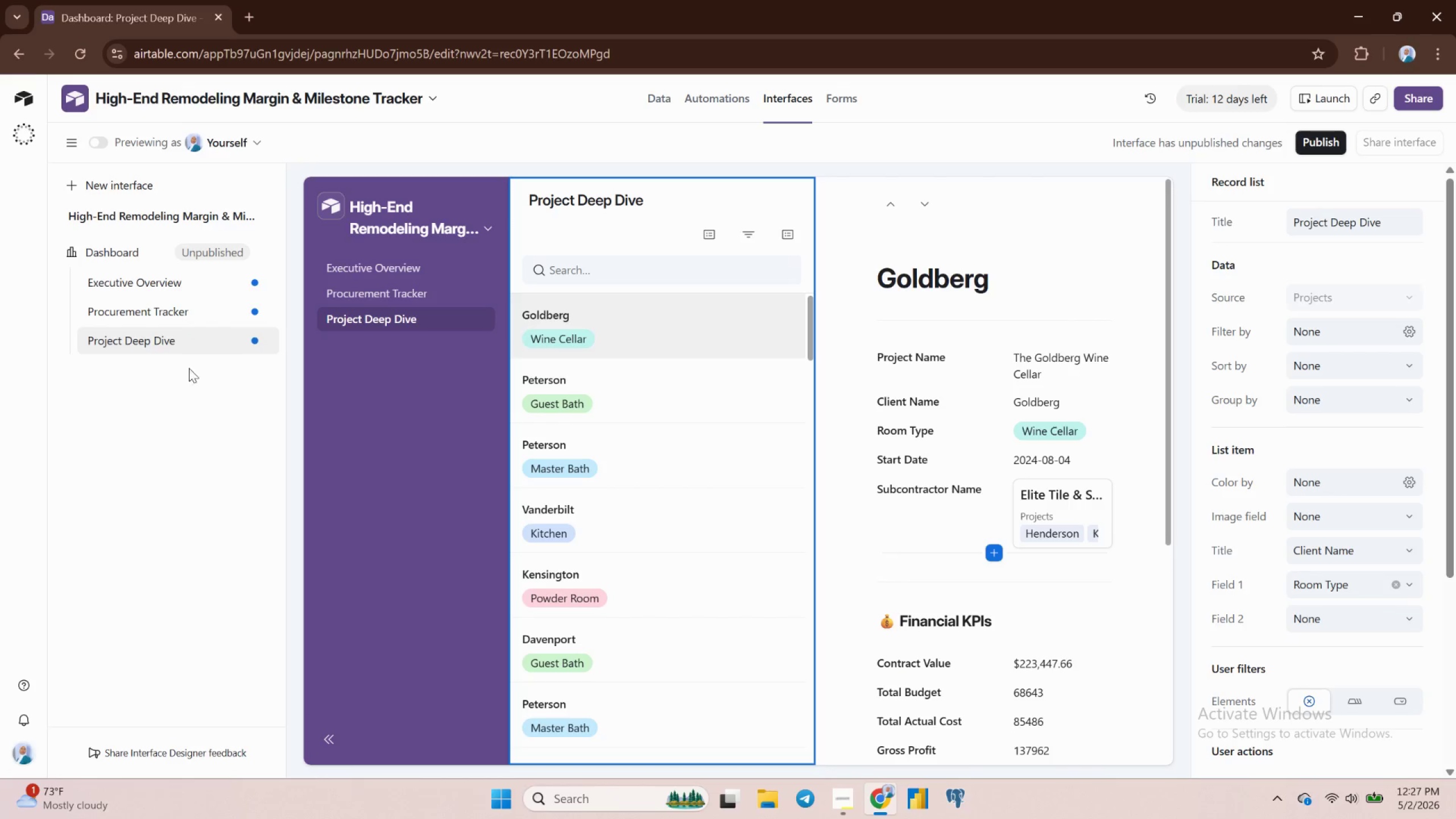 
left_click([214, 345])
 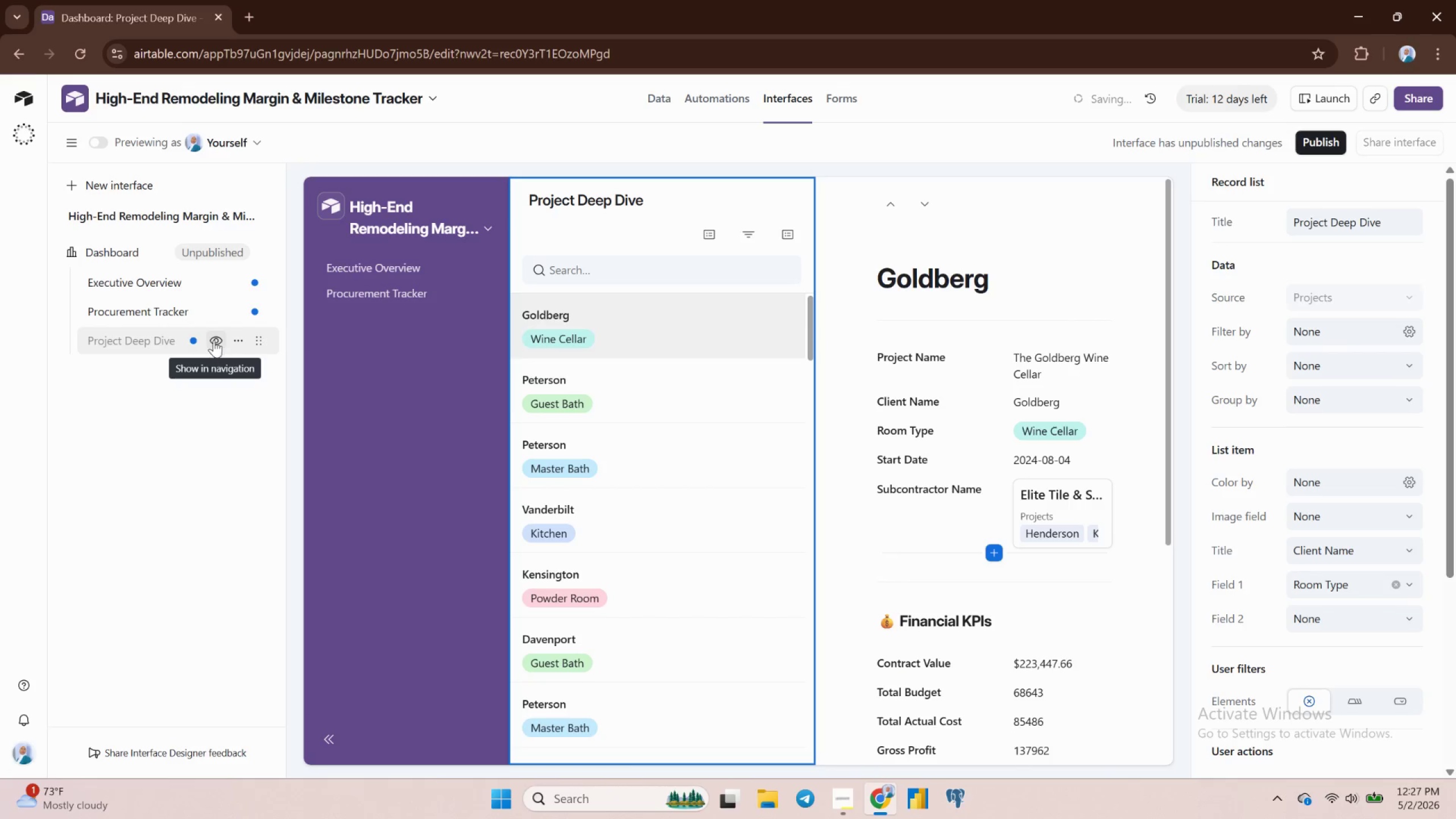 
left_click([213, 340])
 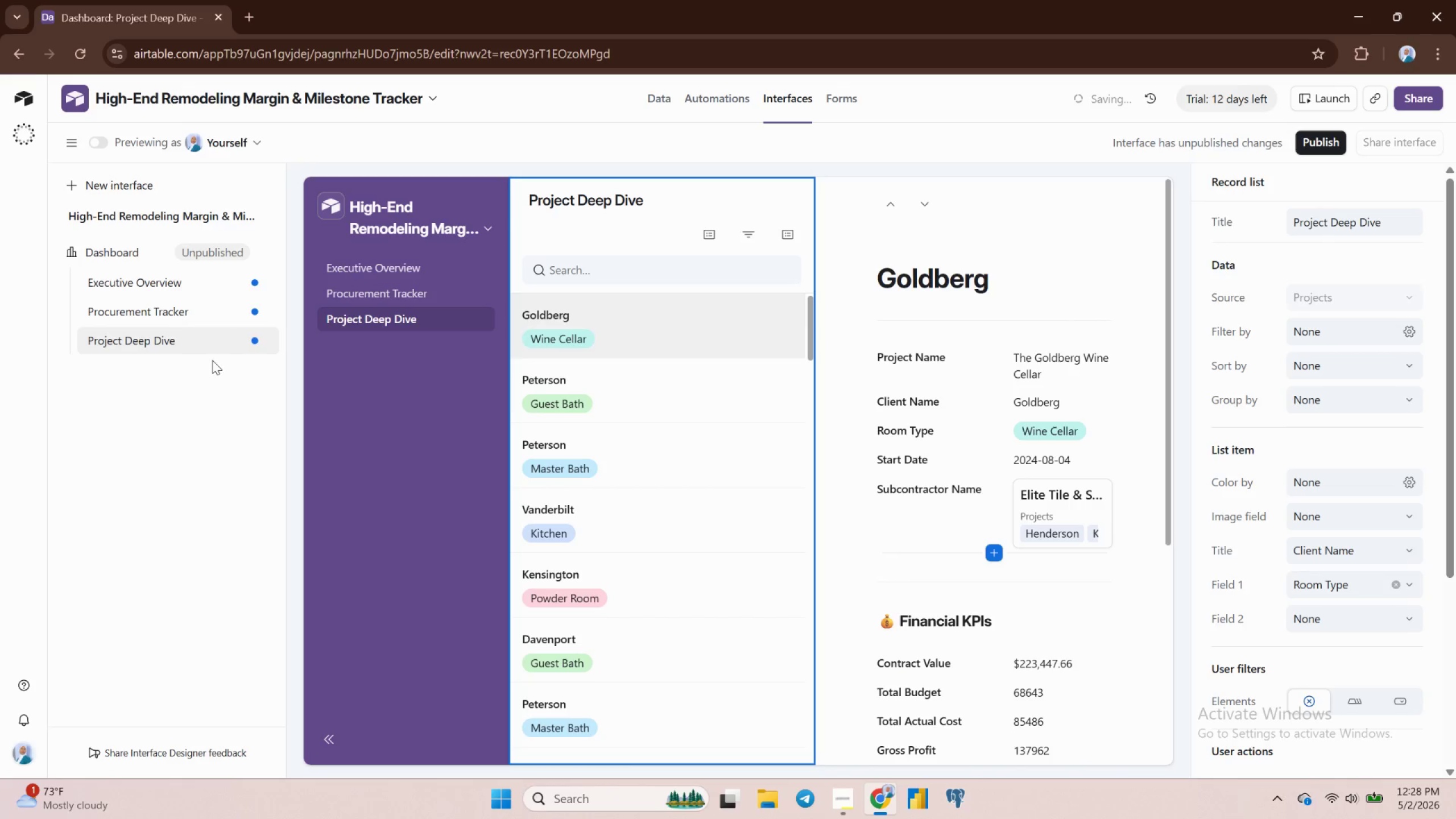 
mouse_move([224, 354])
 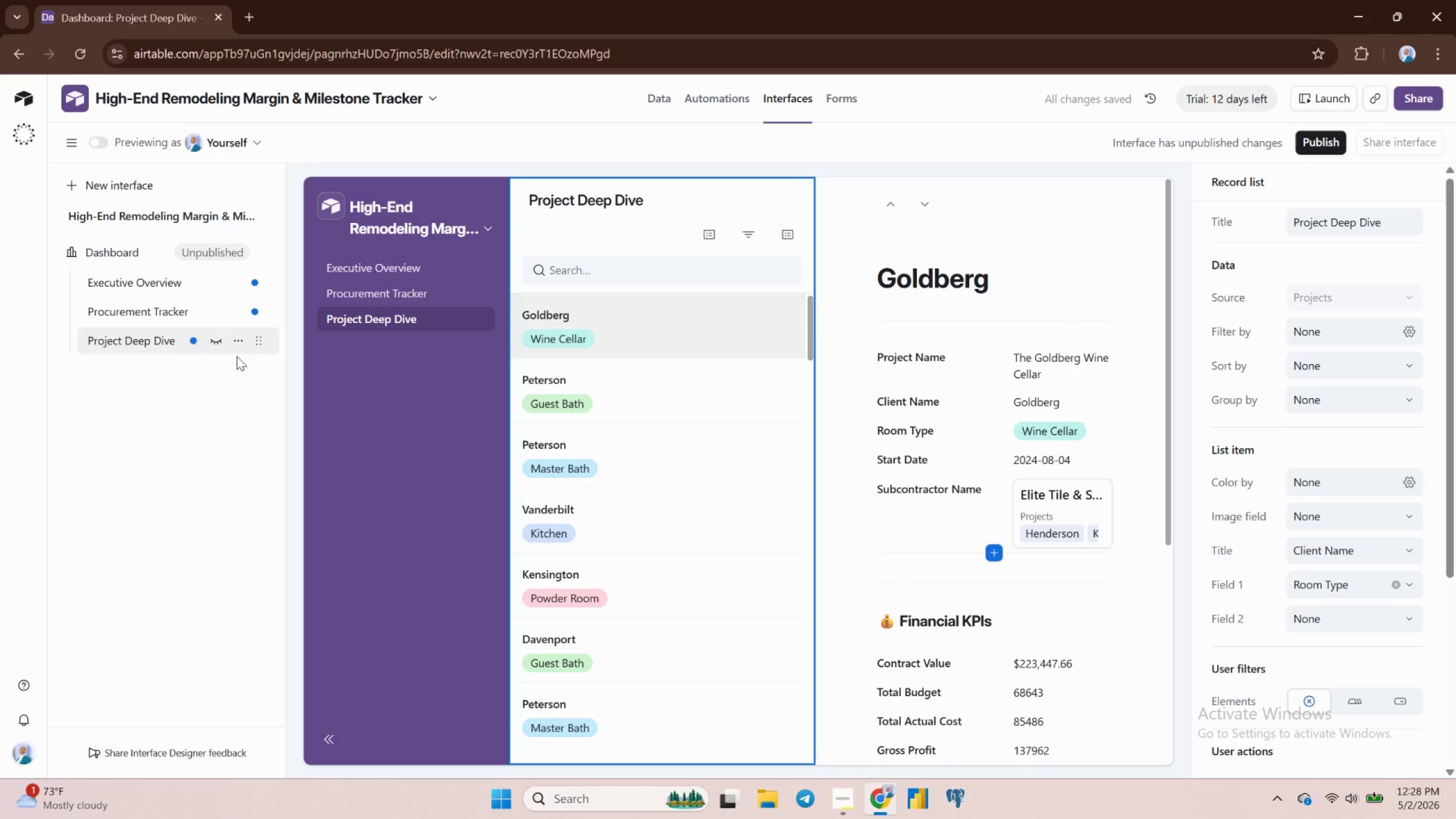 
mouse_move([175, 353])
 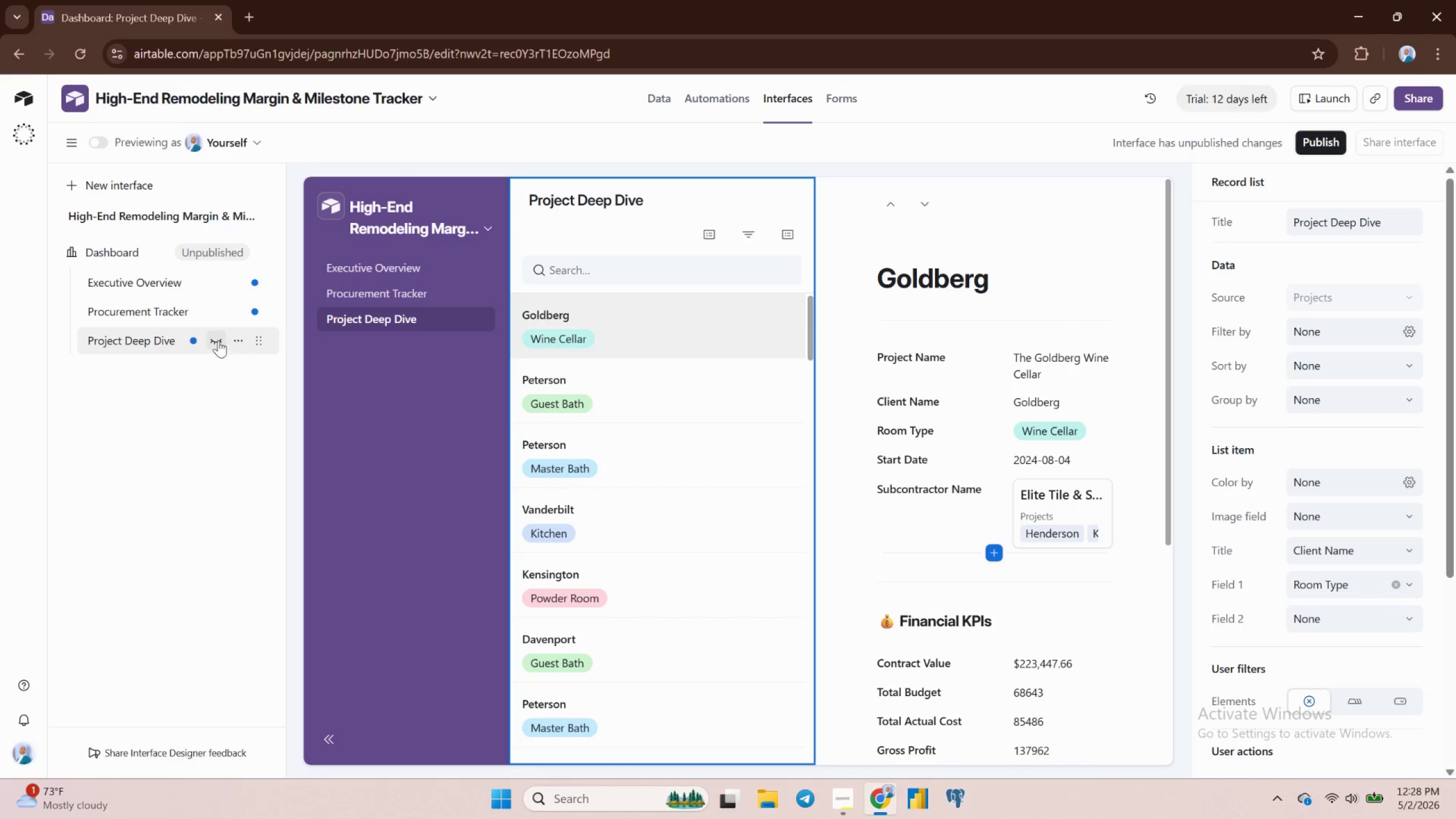 
left_click([213, 340])
 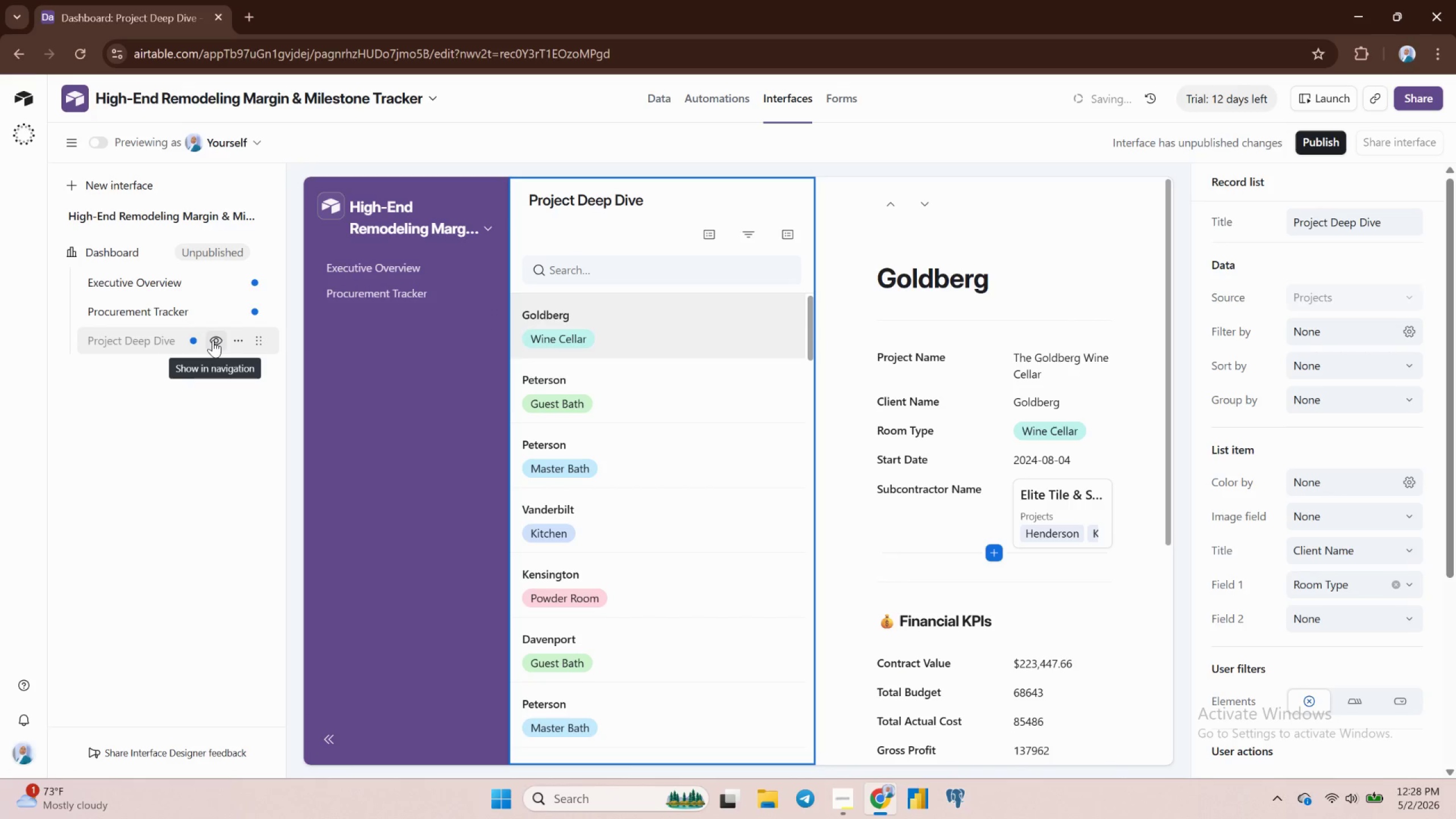 
left_click([213, 340])
 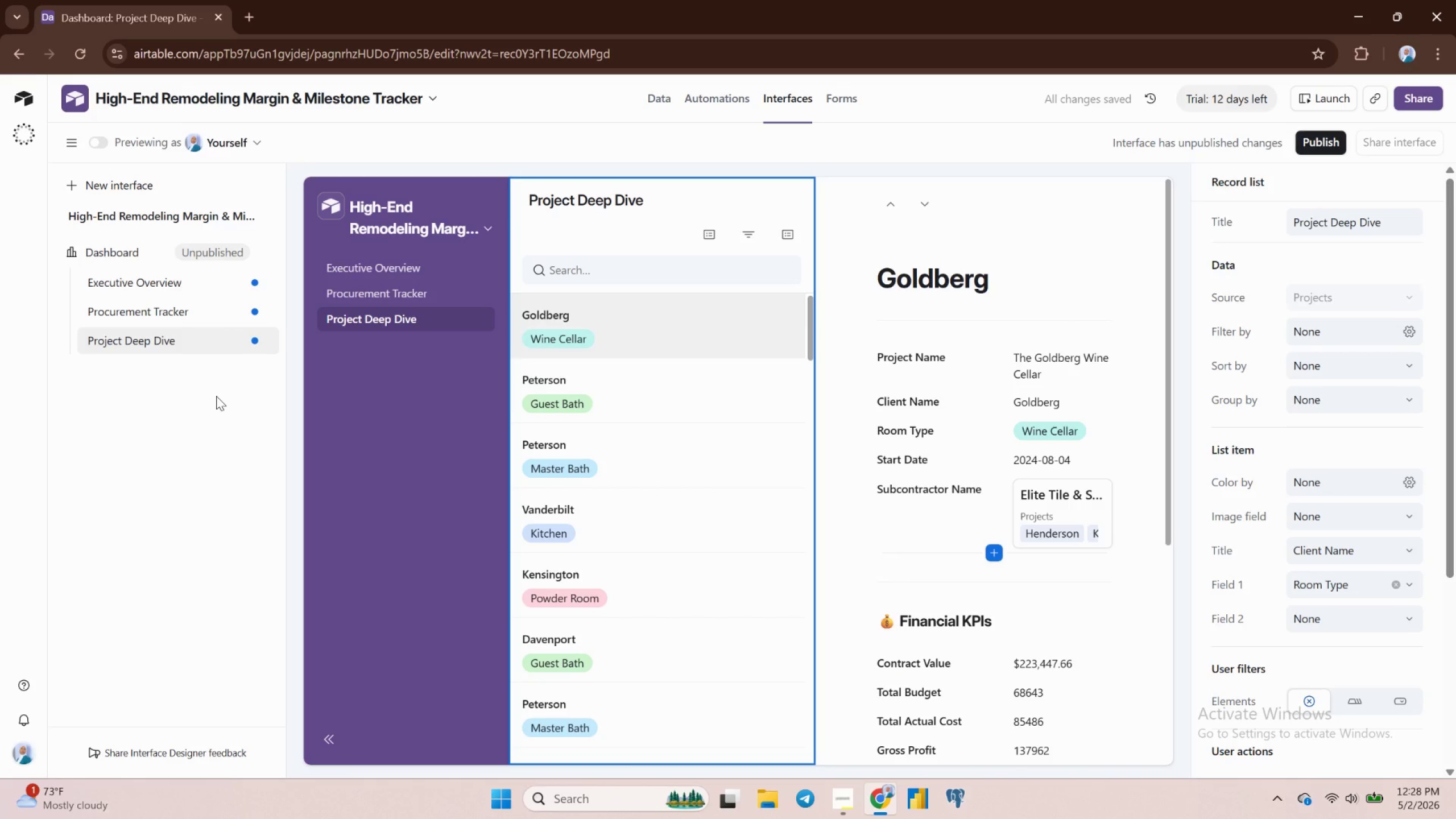 
wait(7.33)
 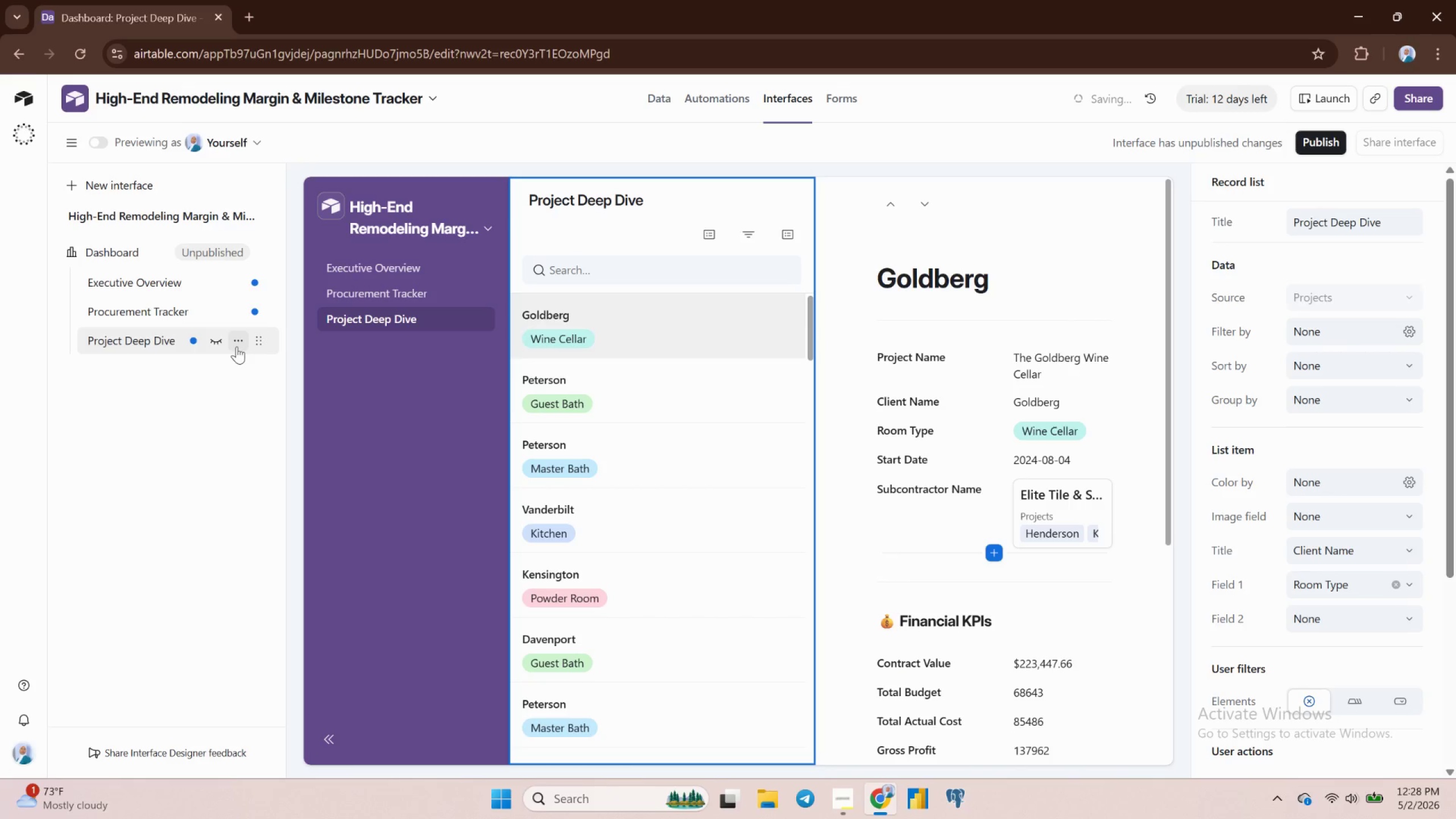 
left_click([93, 339])
 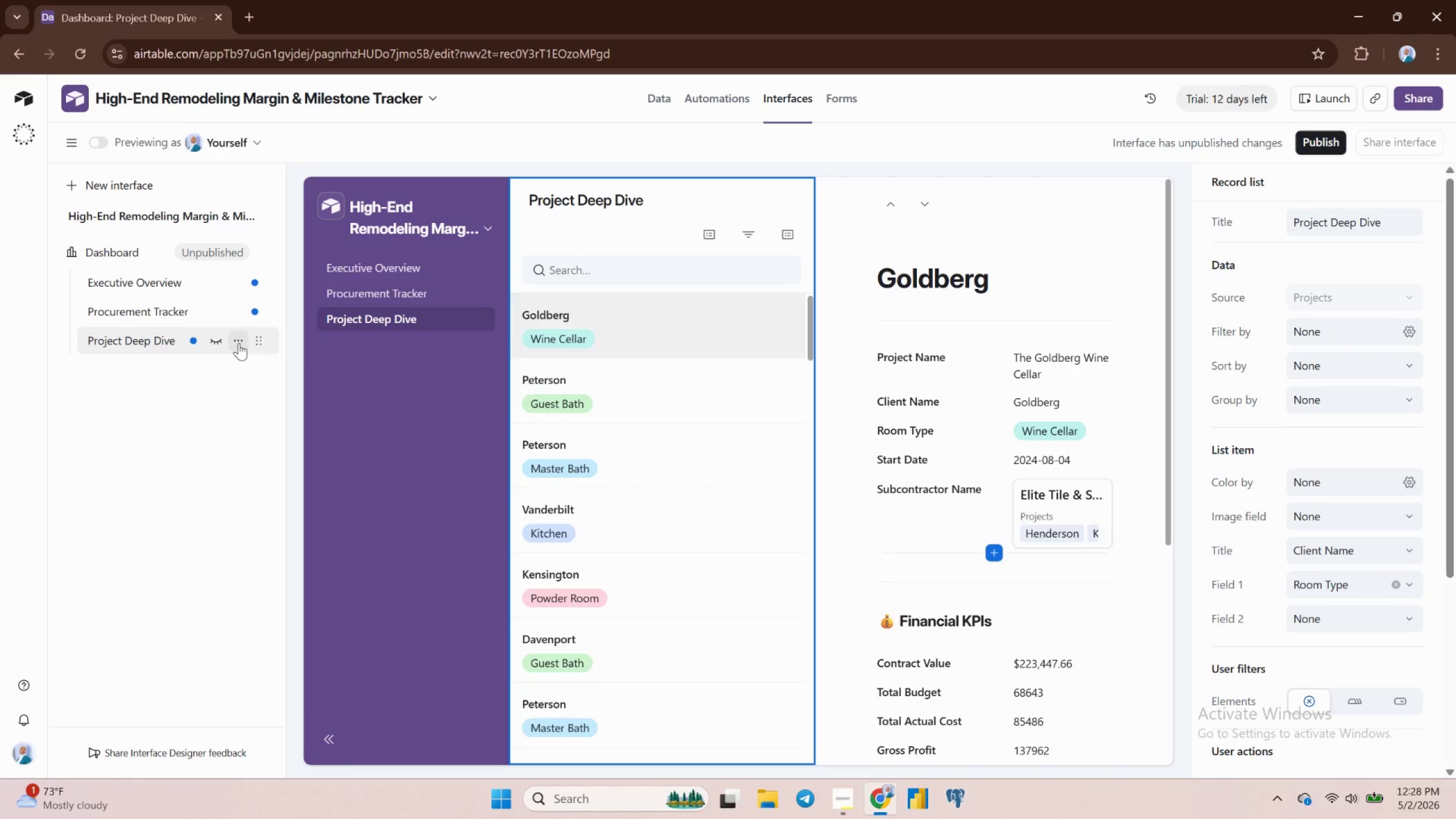 
left_click([238, 344])
 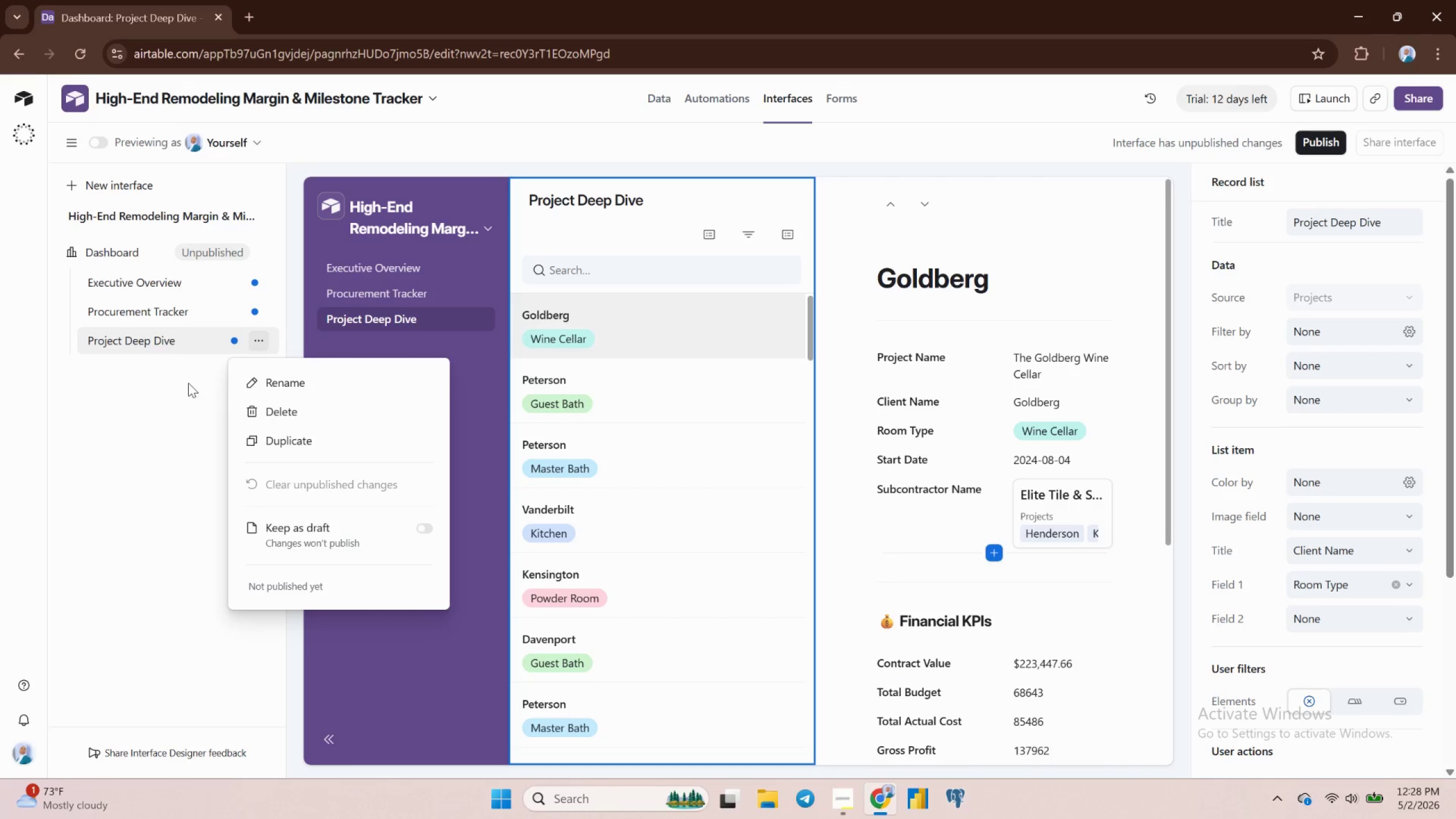 
left_click([188, 384])
 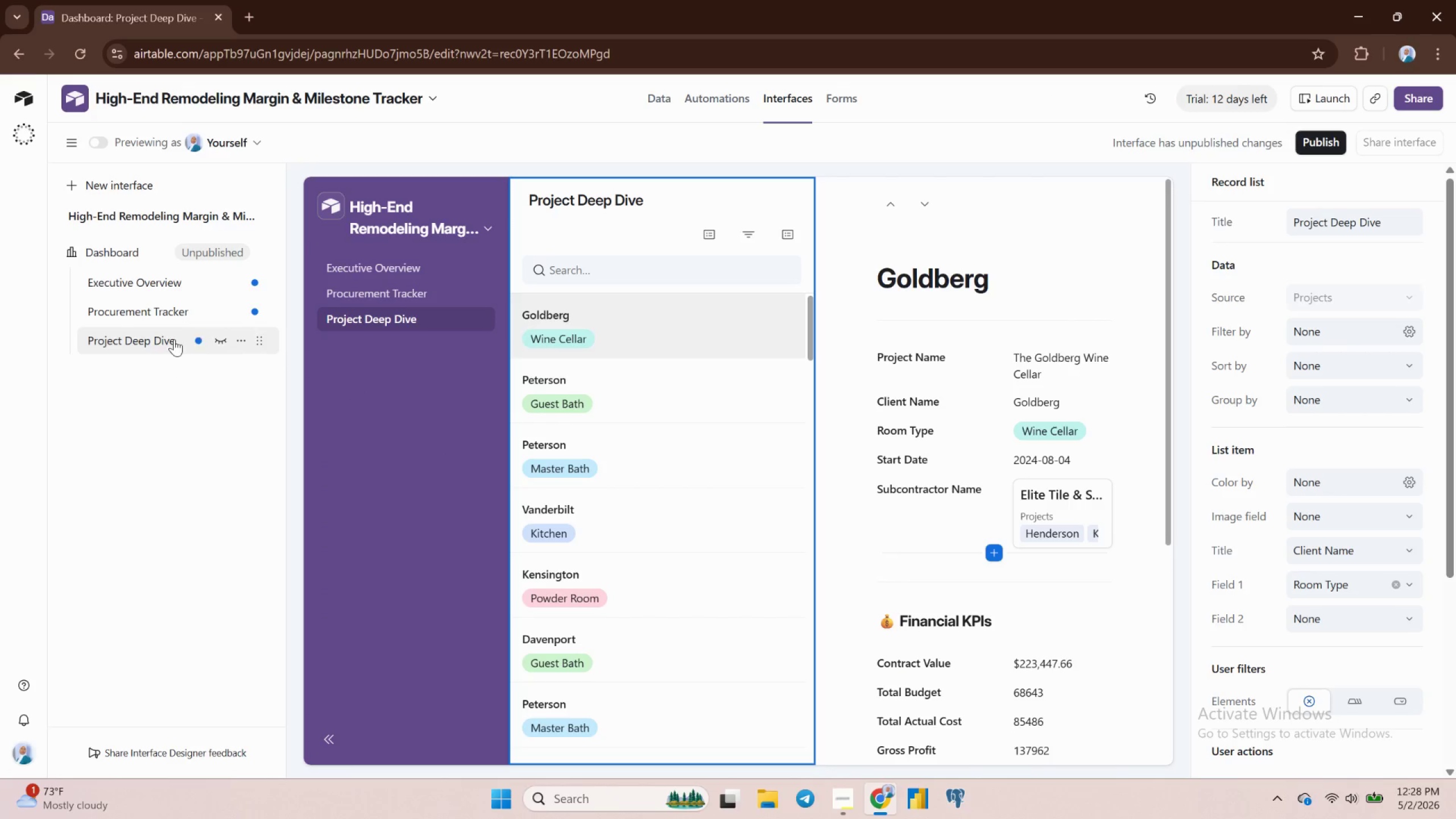 
left_click([174, 339])
 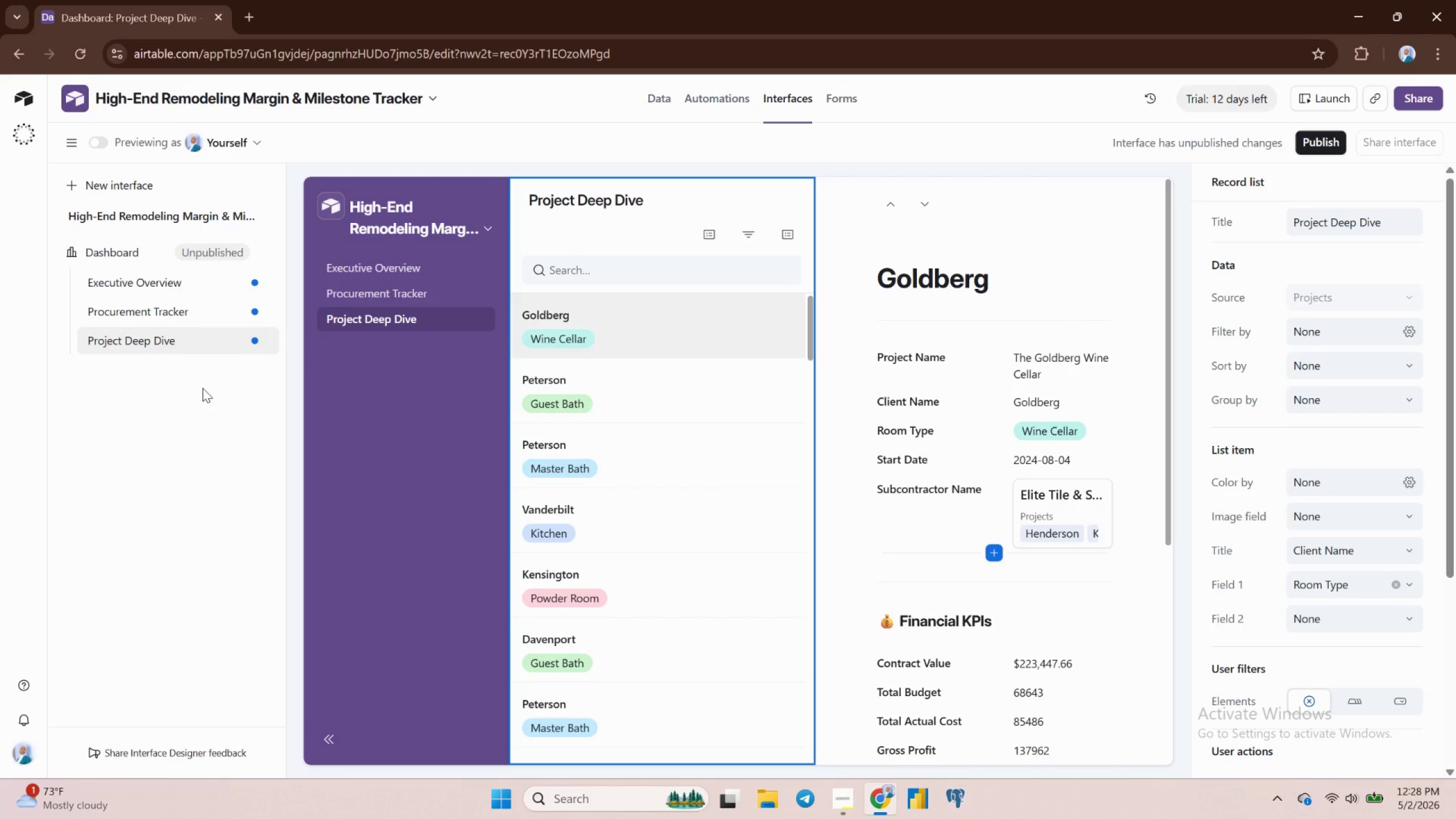 
left_click([202, 388])
 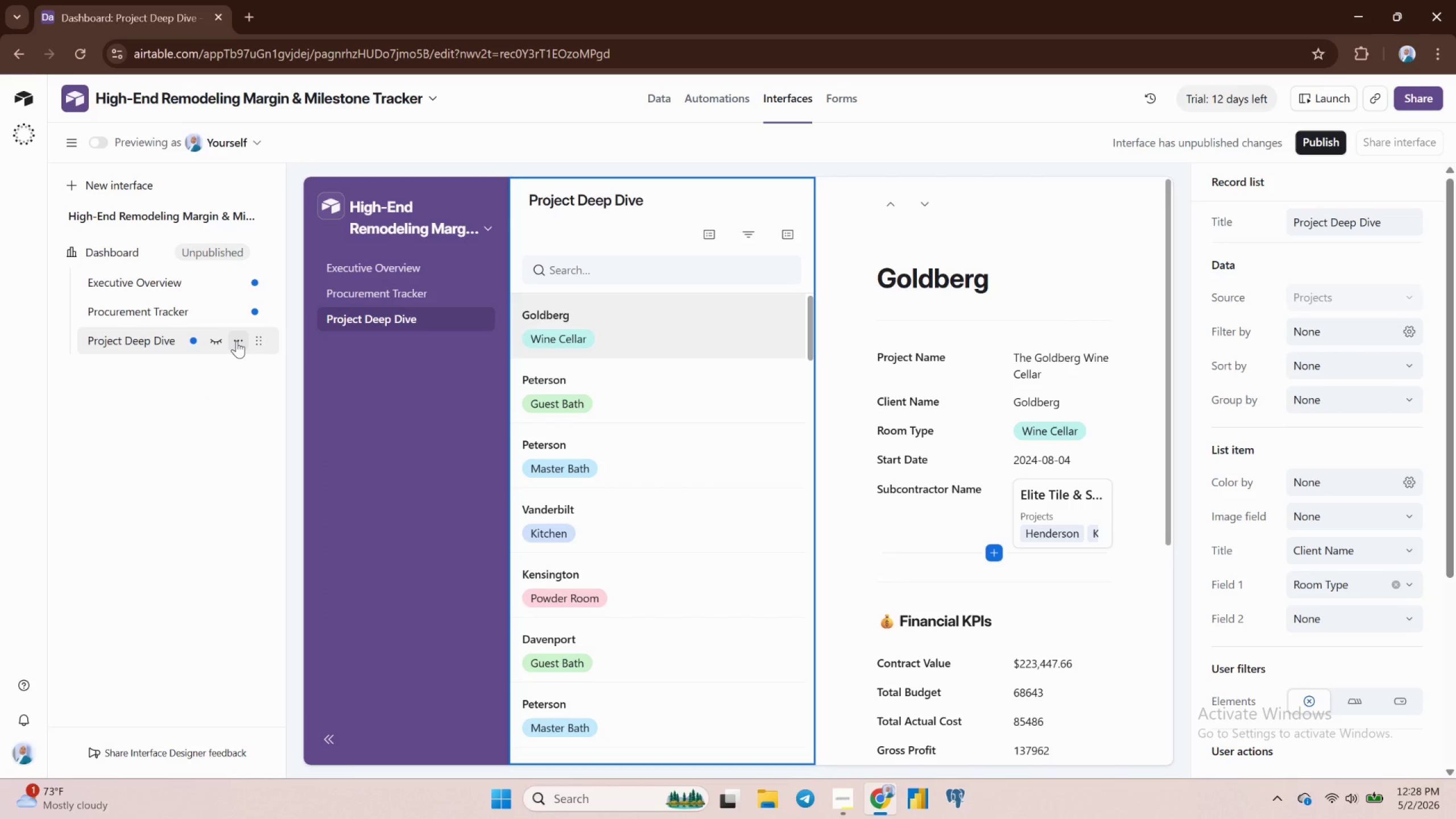 
left_click([237, 341])
 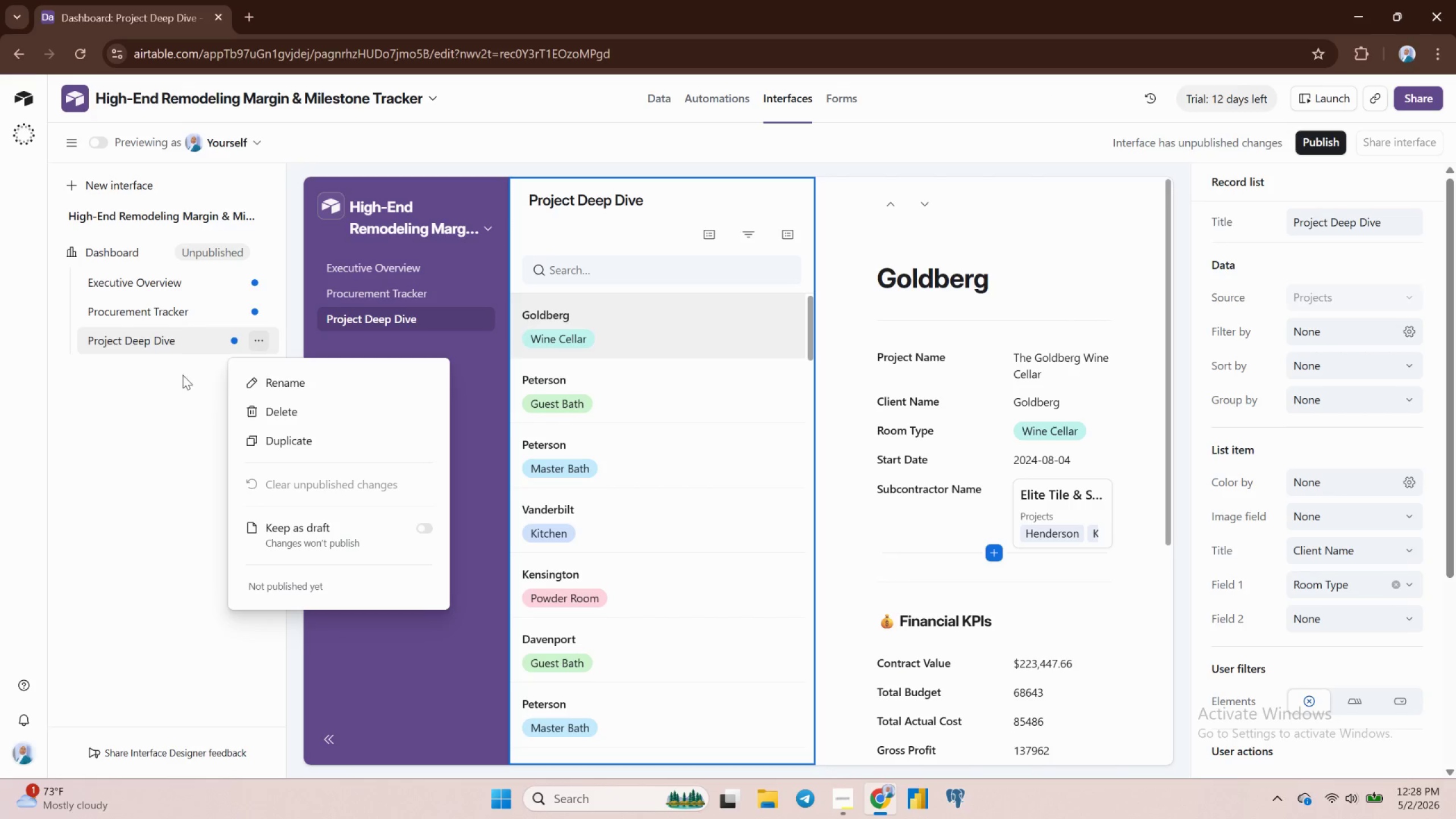 
left_click([181, 375])
 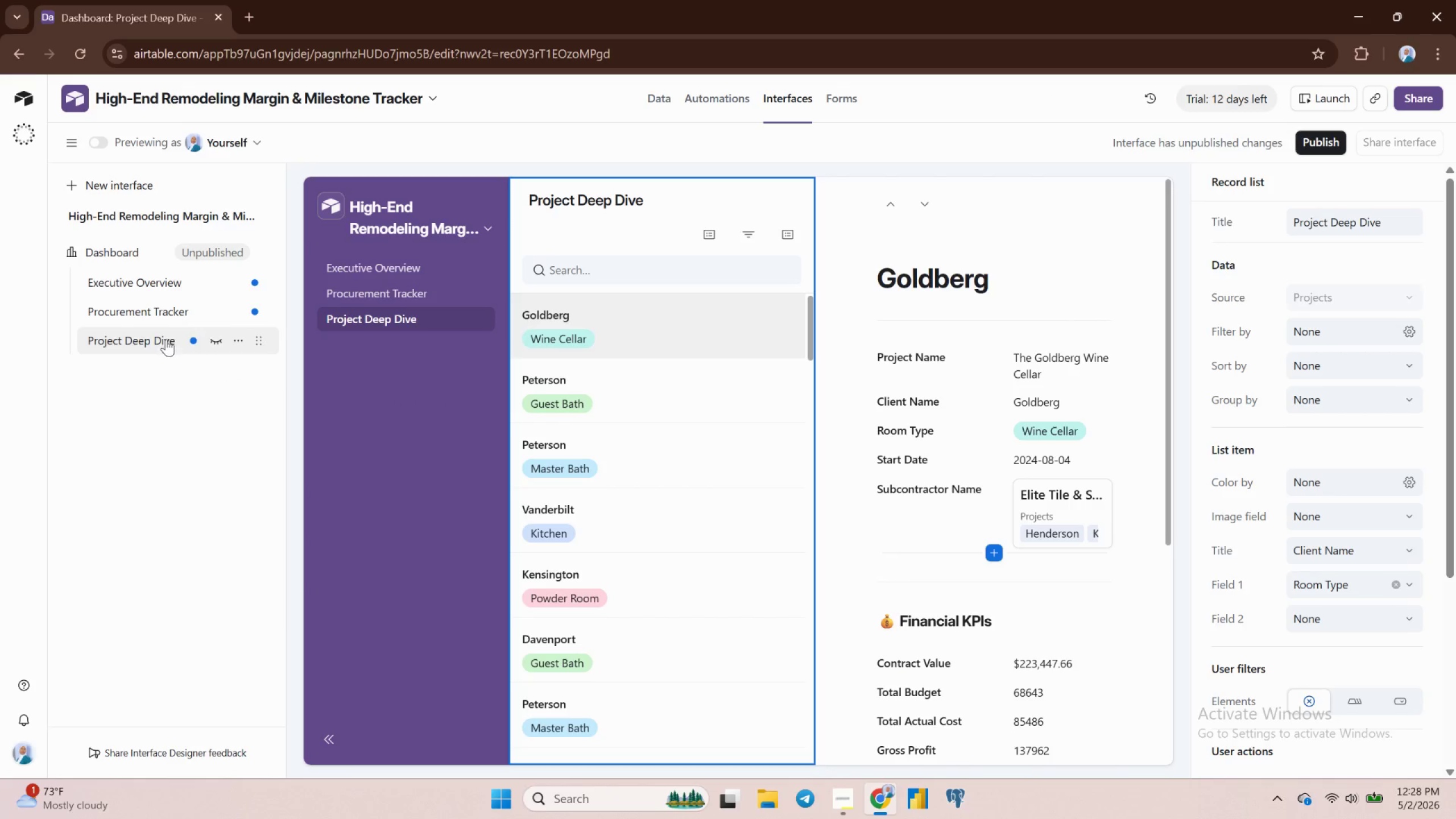 
left_click([164, 337])
 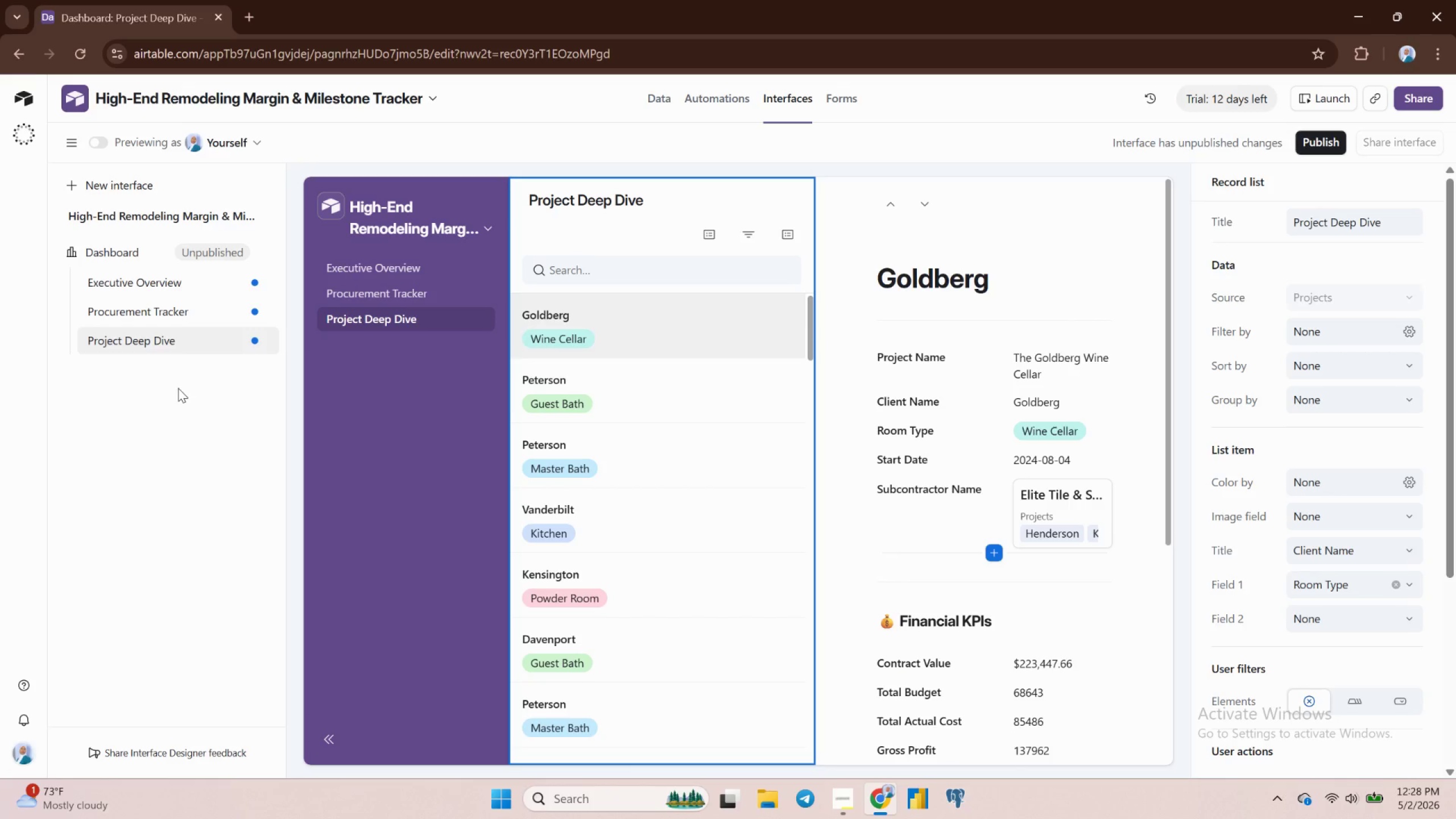 
wait(15.56)
 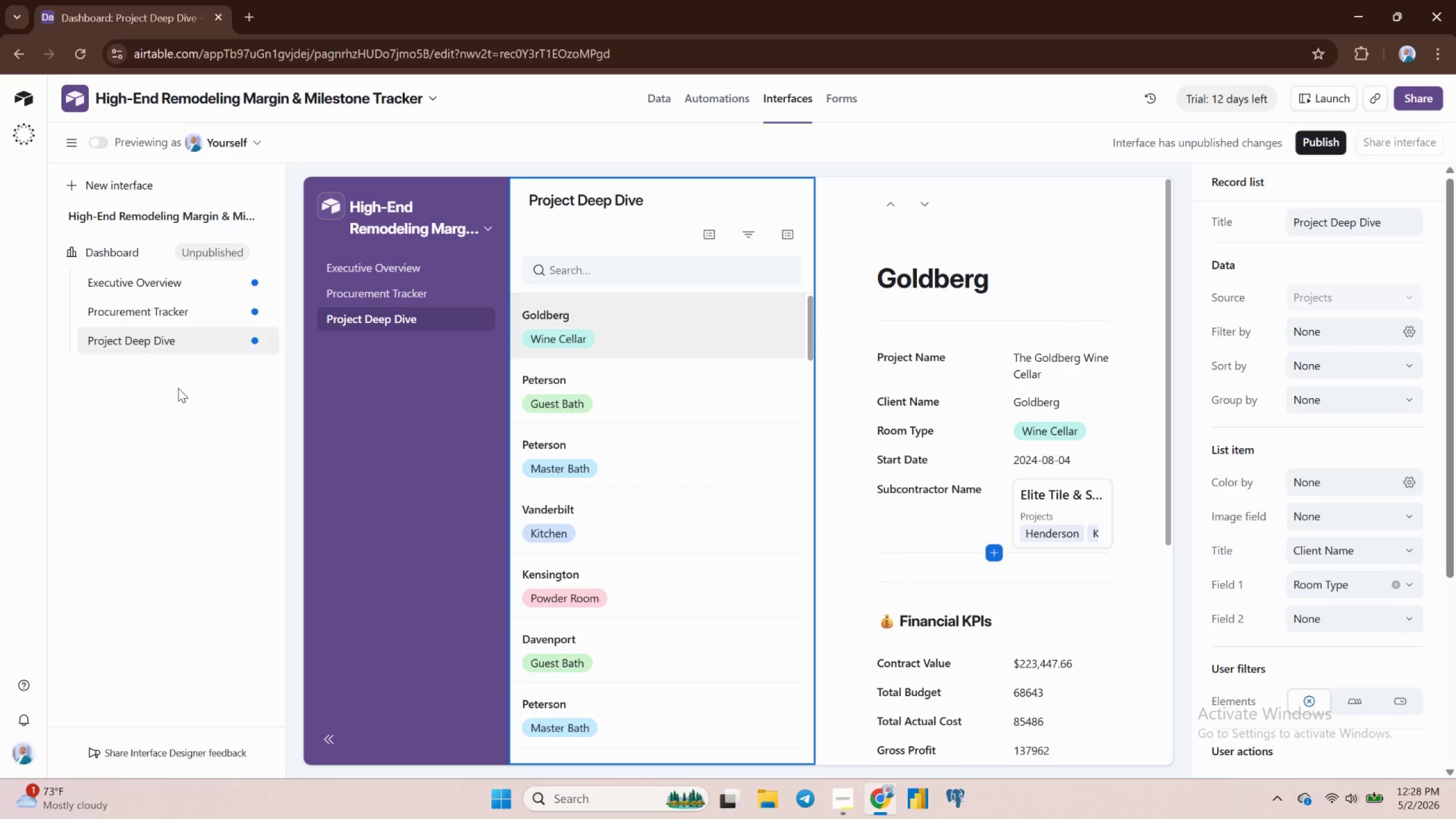 
left_click([216, 346])
 